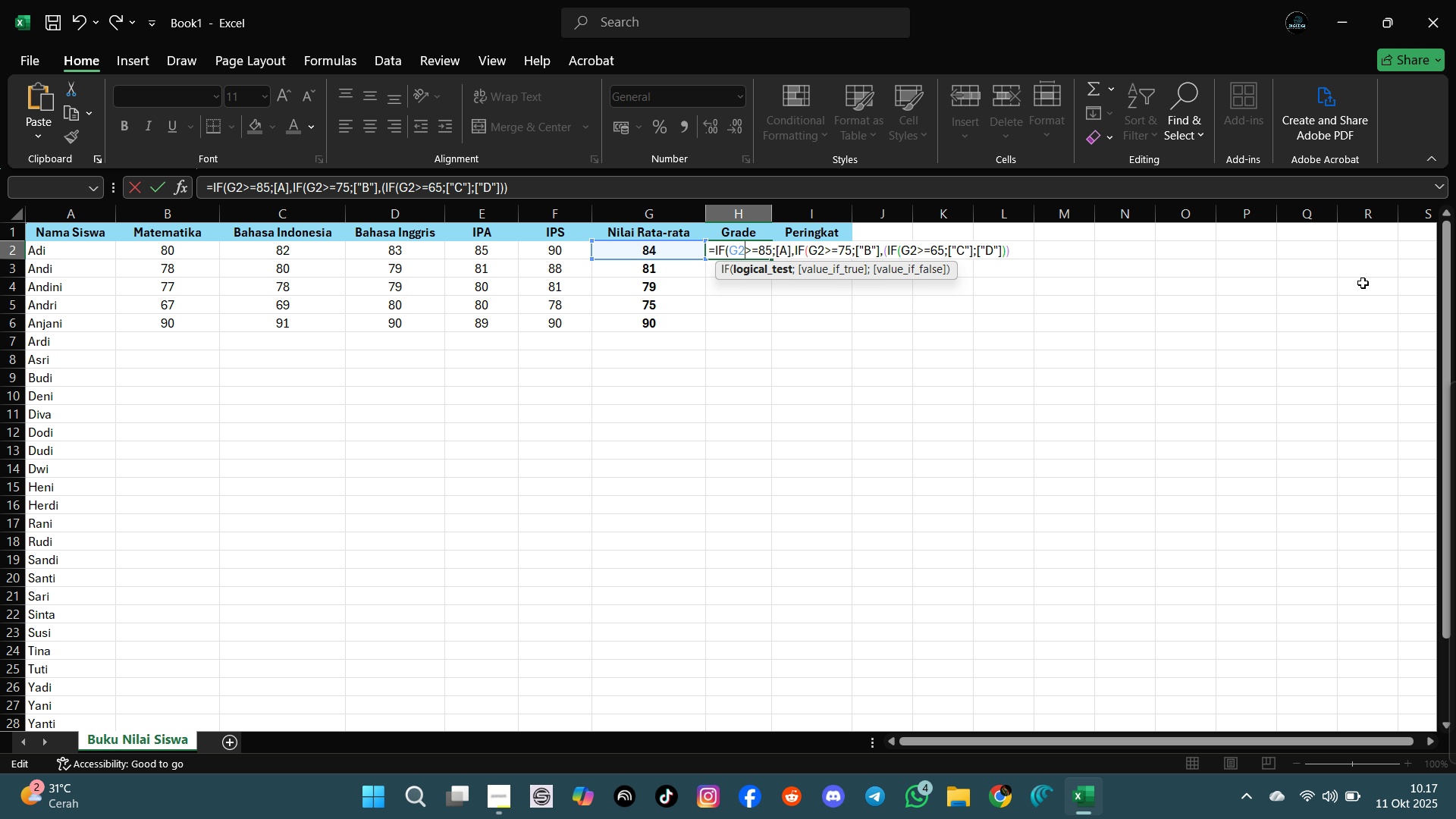 
key(ArrowRight)
 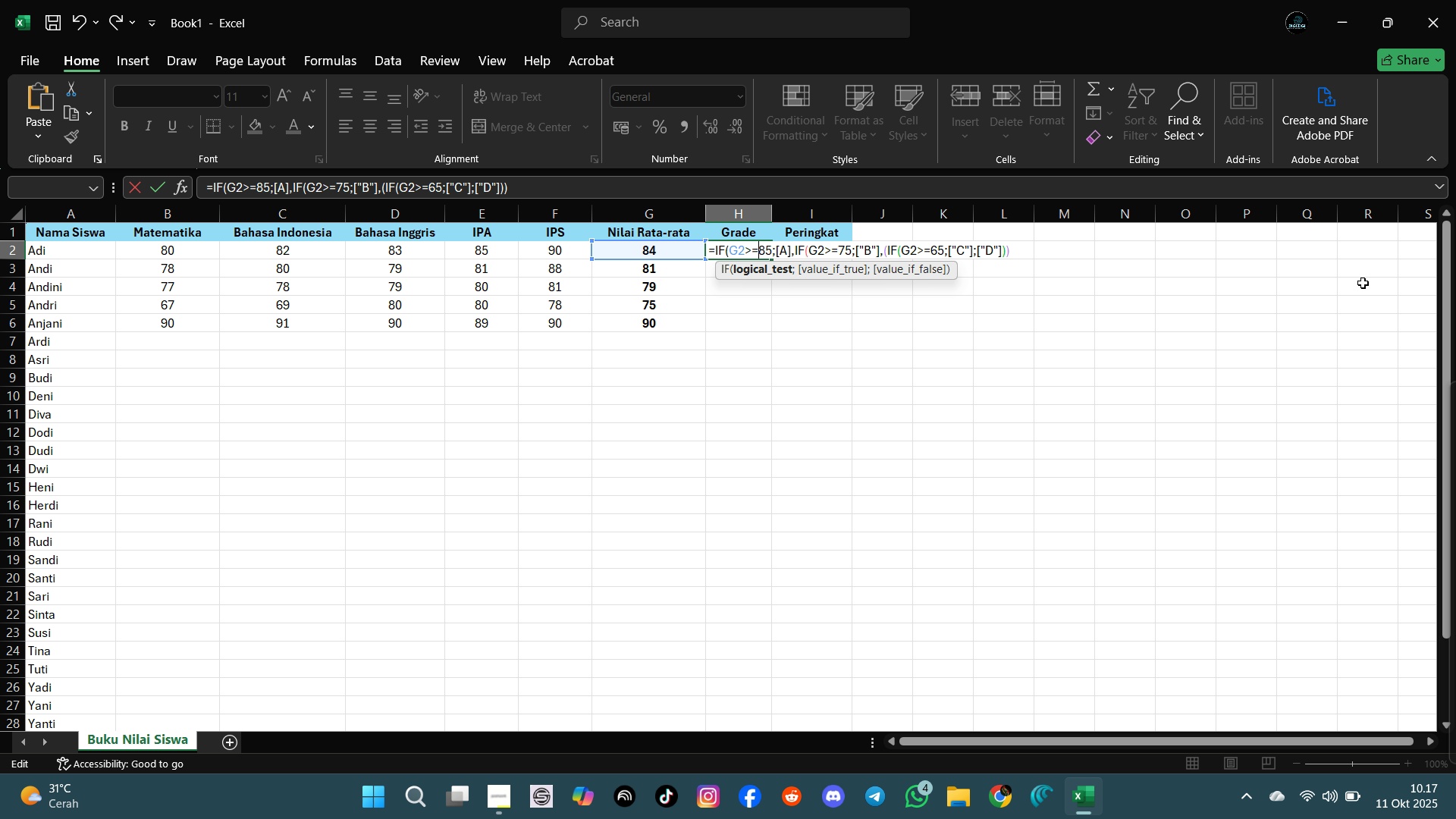 
key(ArrowRight)
 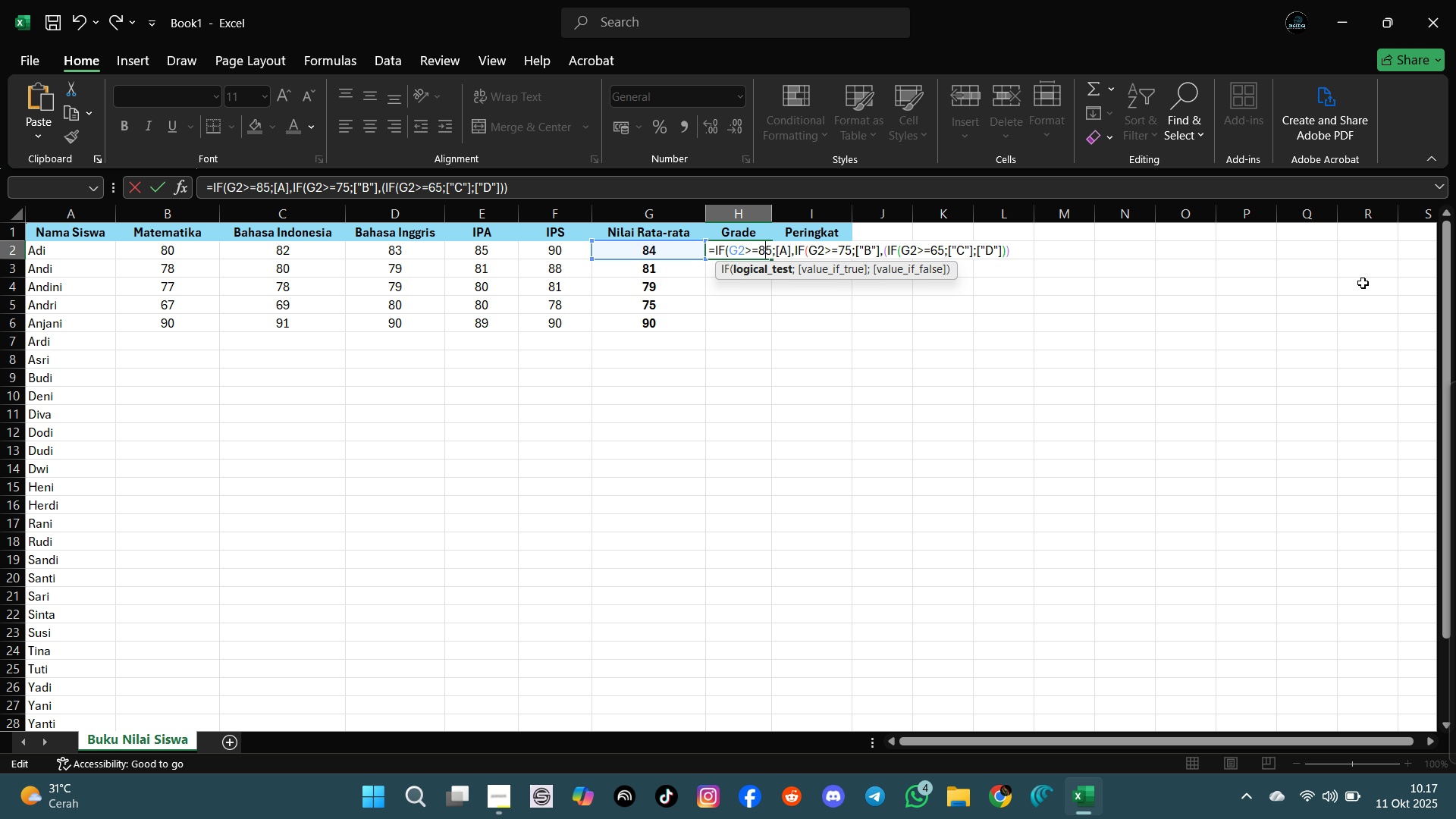 
key(ArrowRight)
 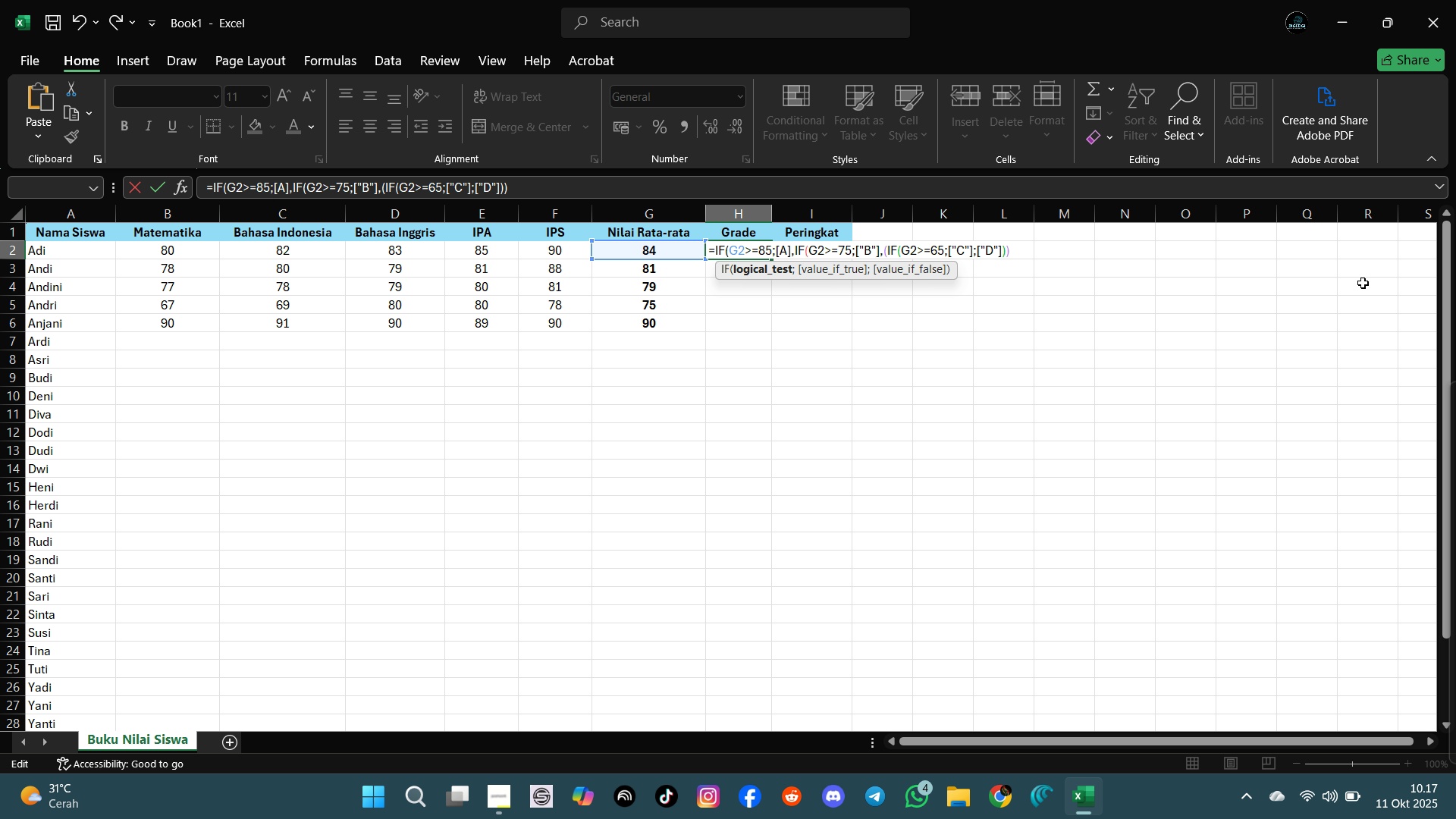 
key(ArrowRight)
 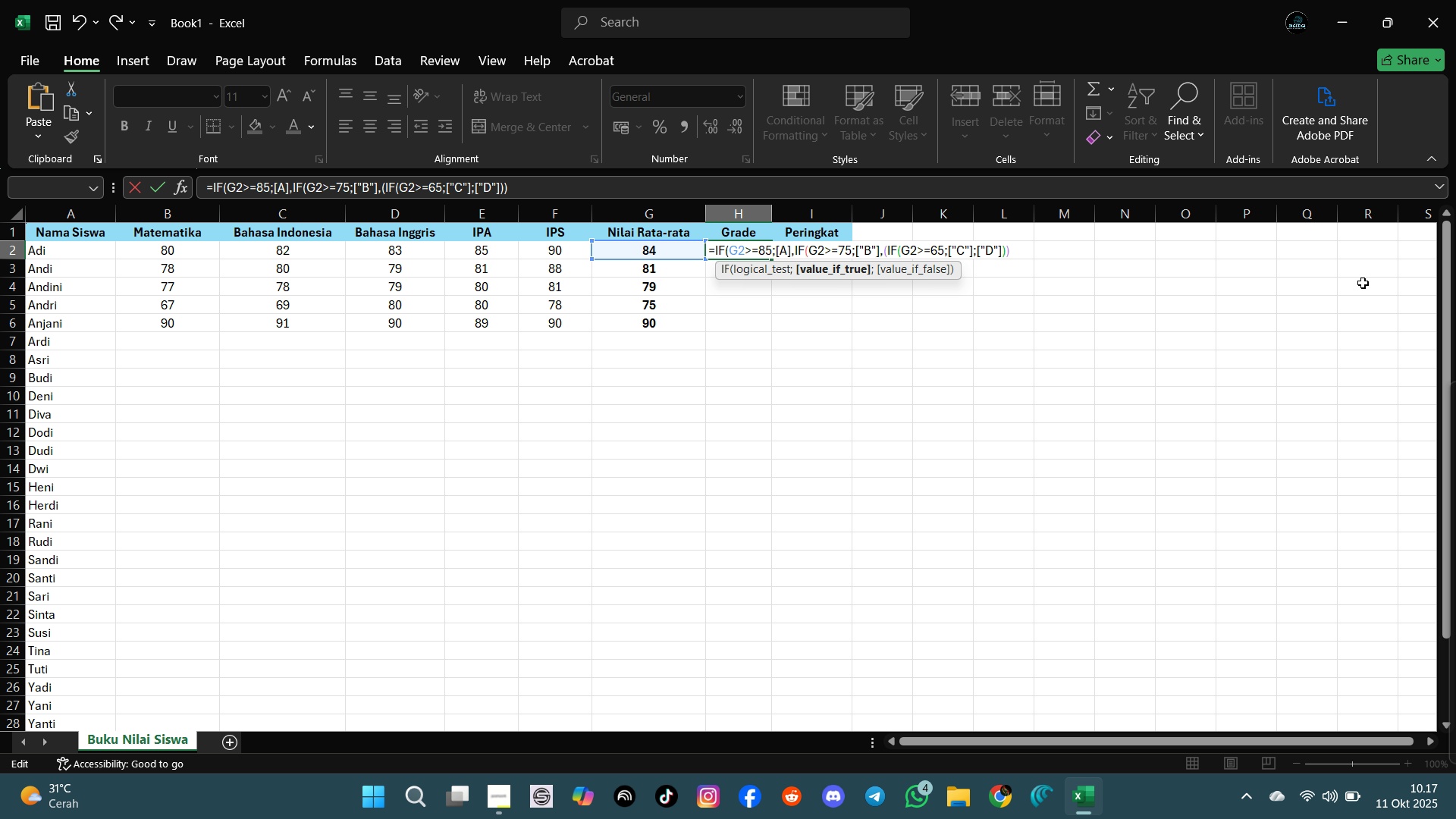 
key(ArrowRight)
 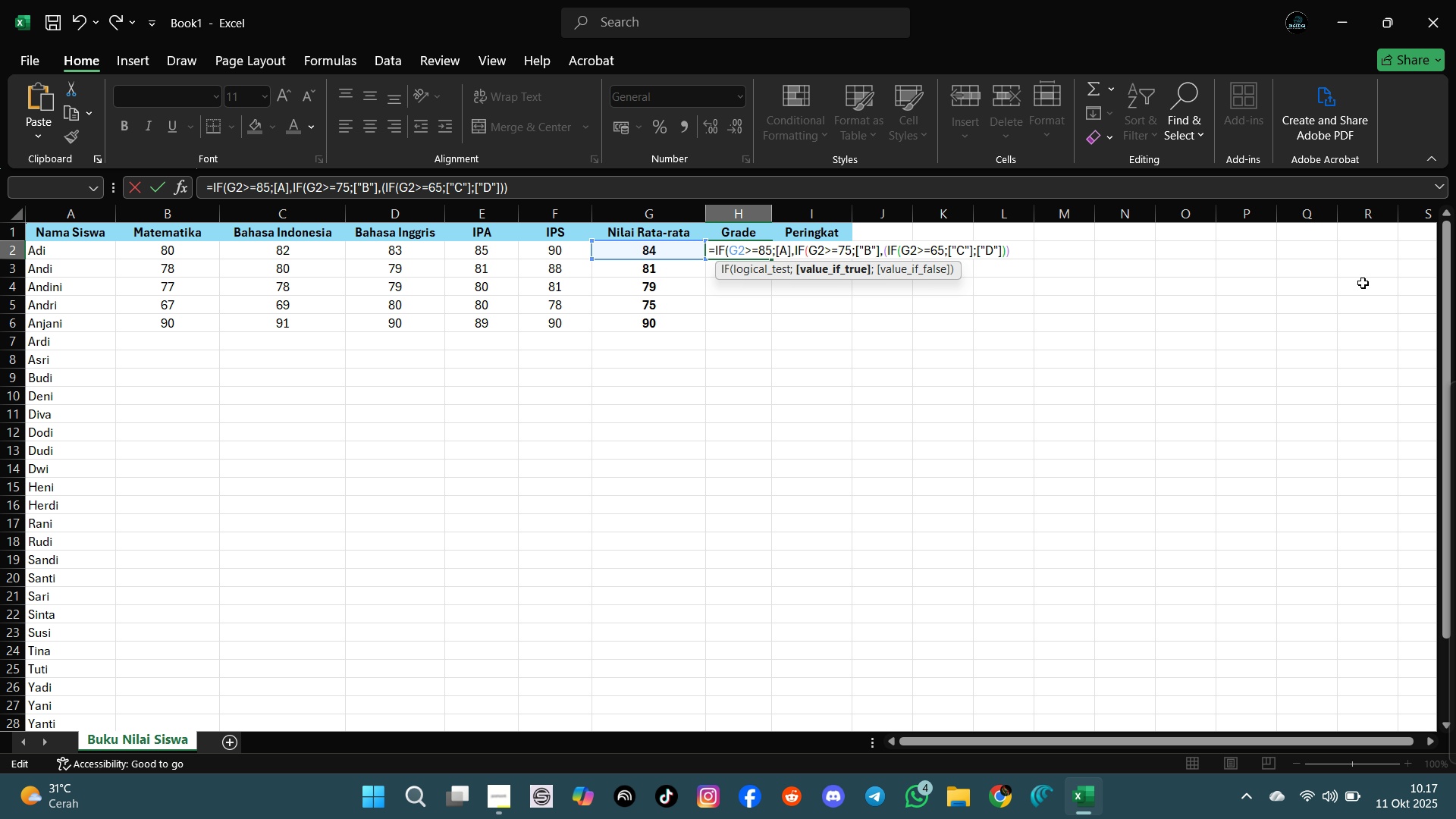 
key(ArrowRight)
 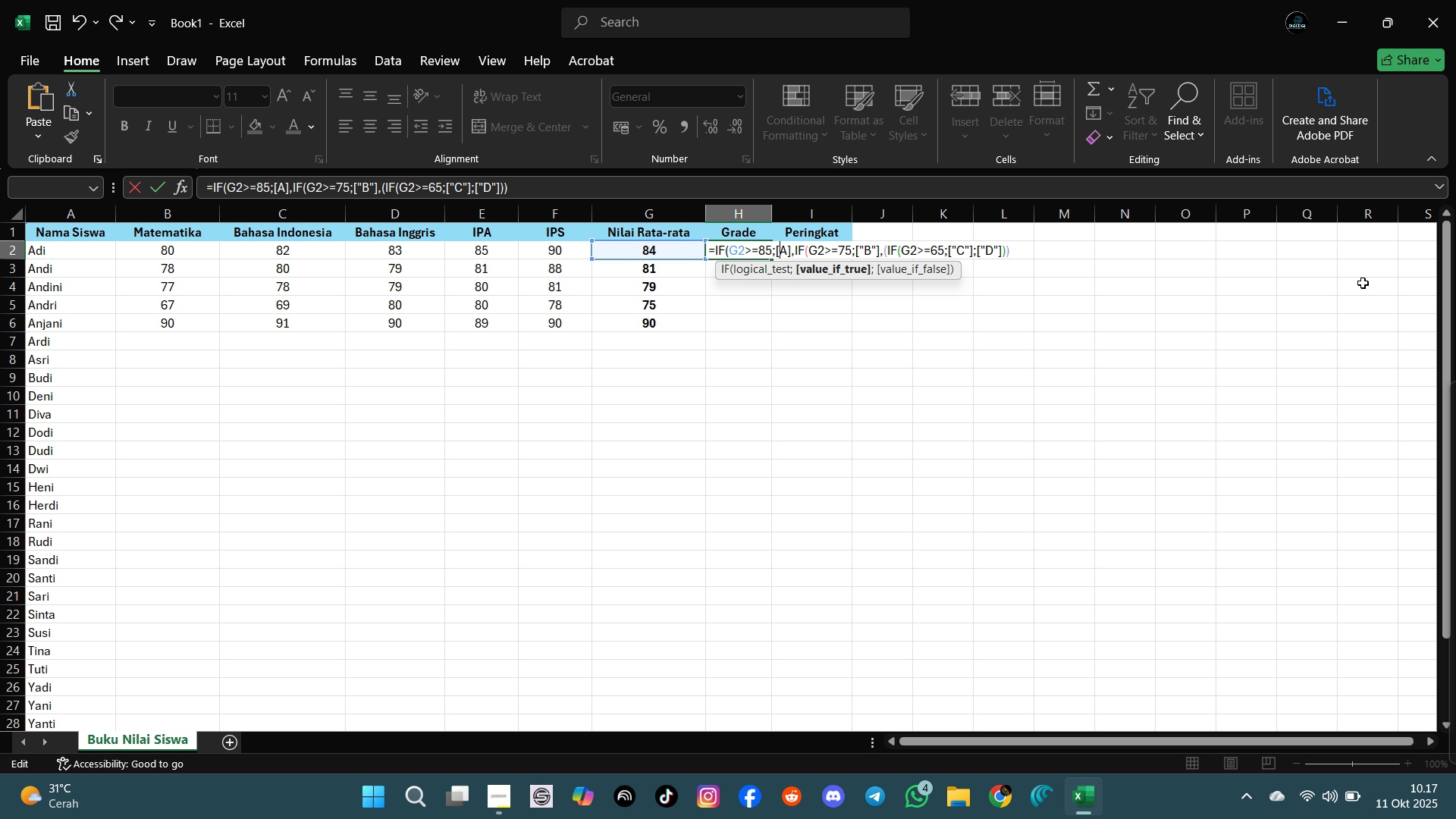 
key(ArrowRight)
 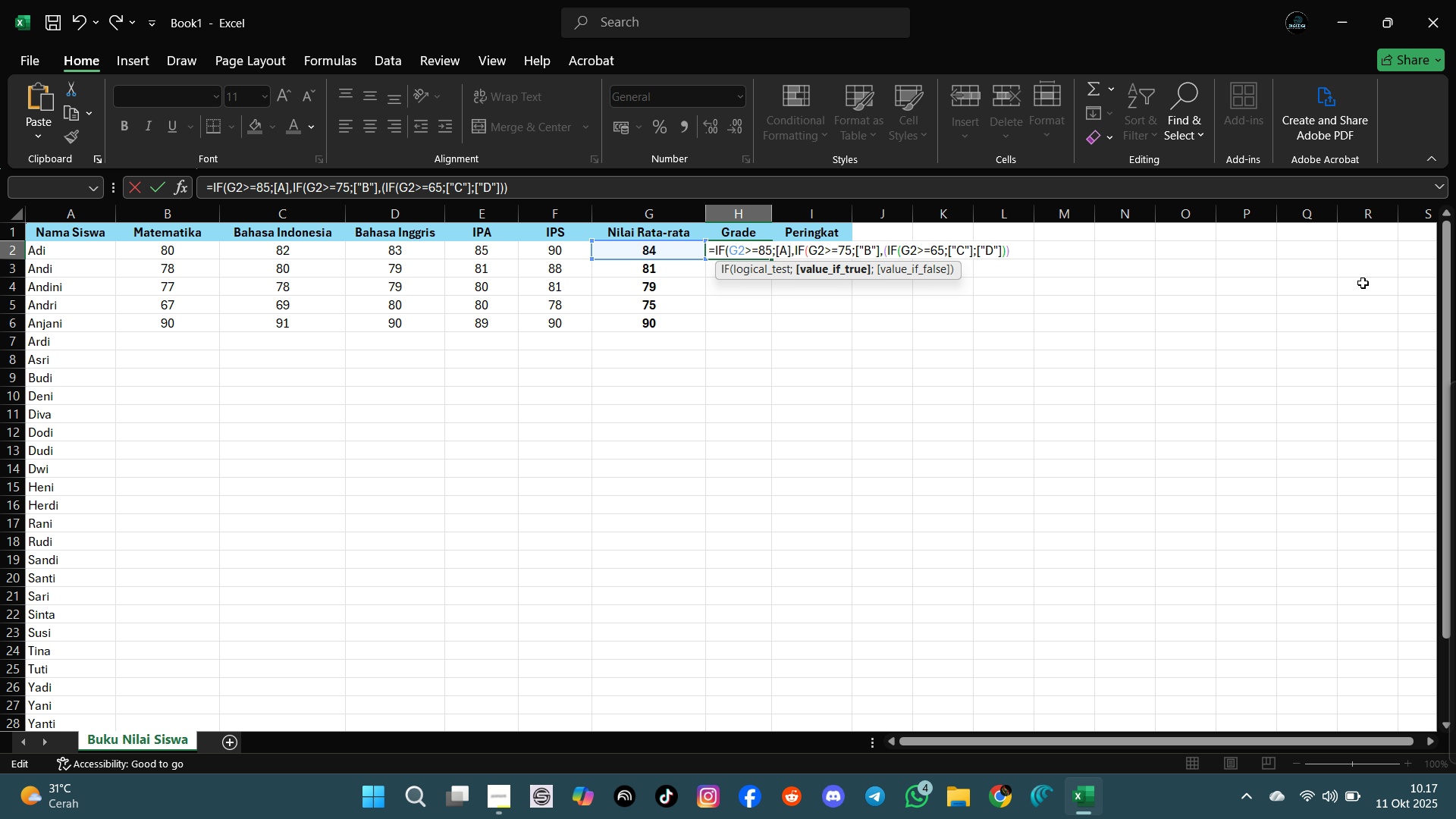 
key(ArrowRight)
 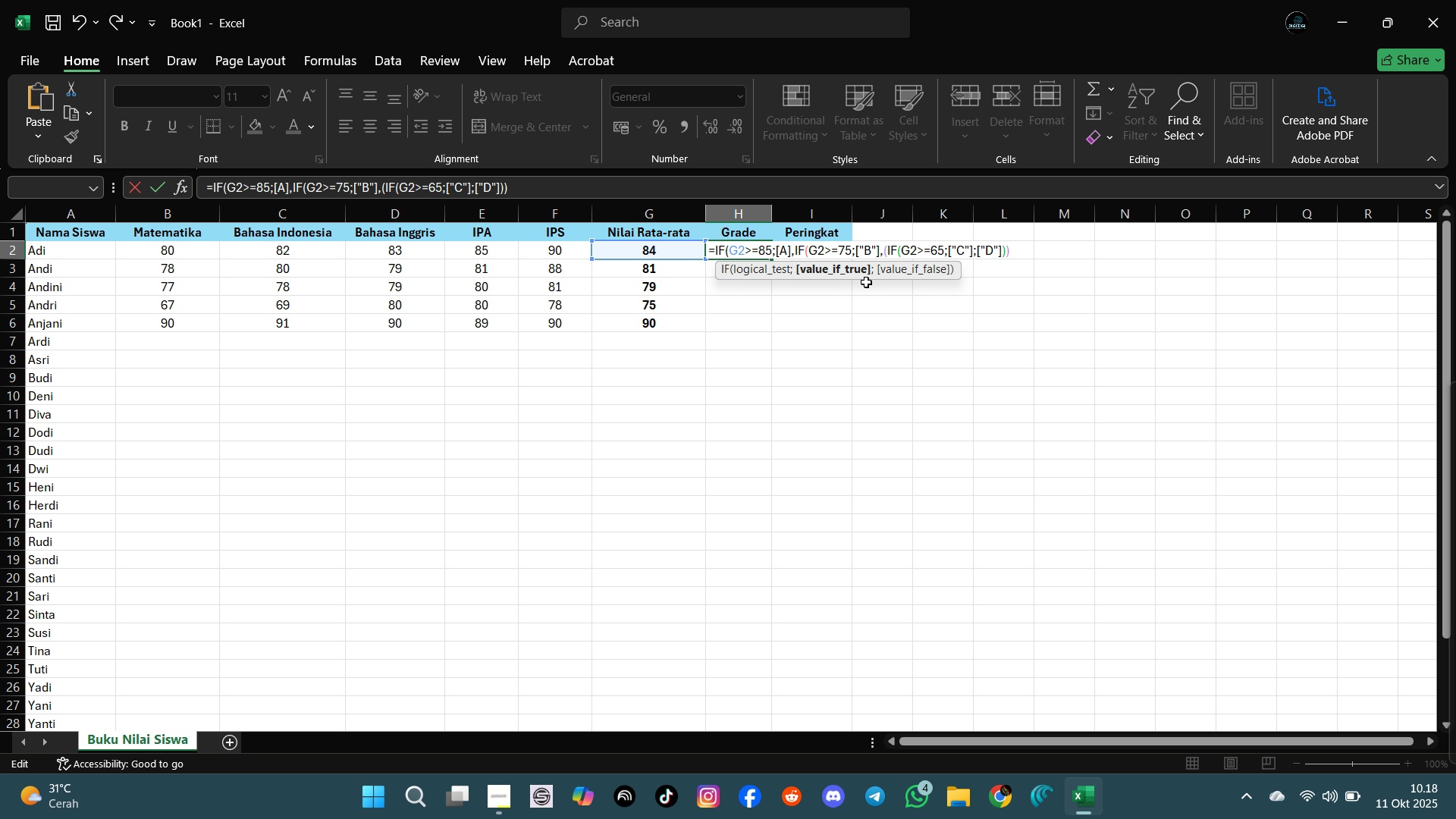 
wait(55.47)
 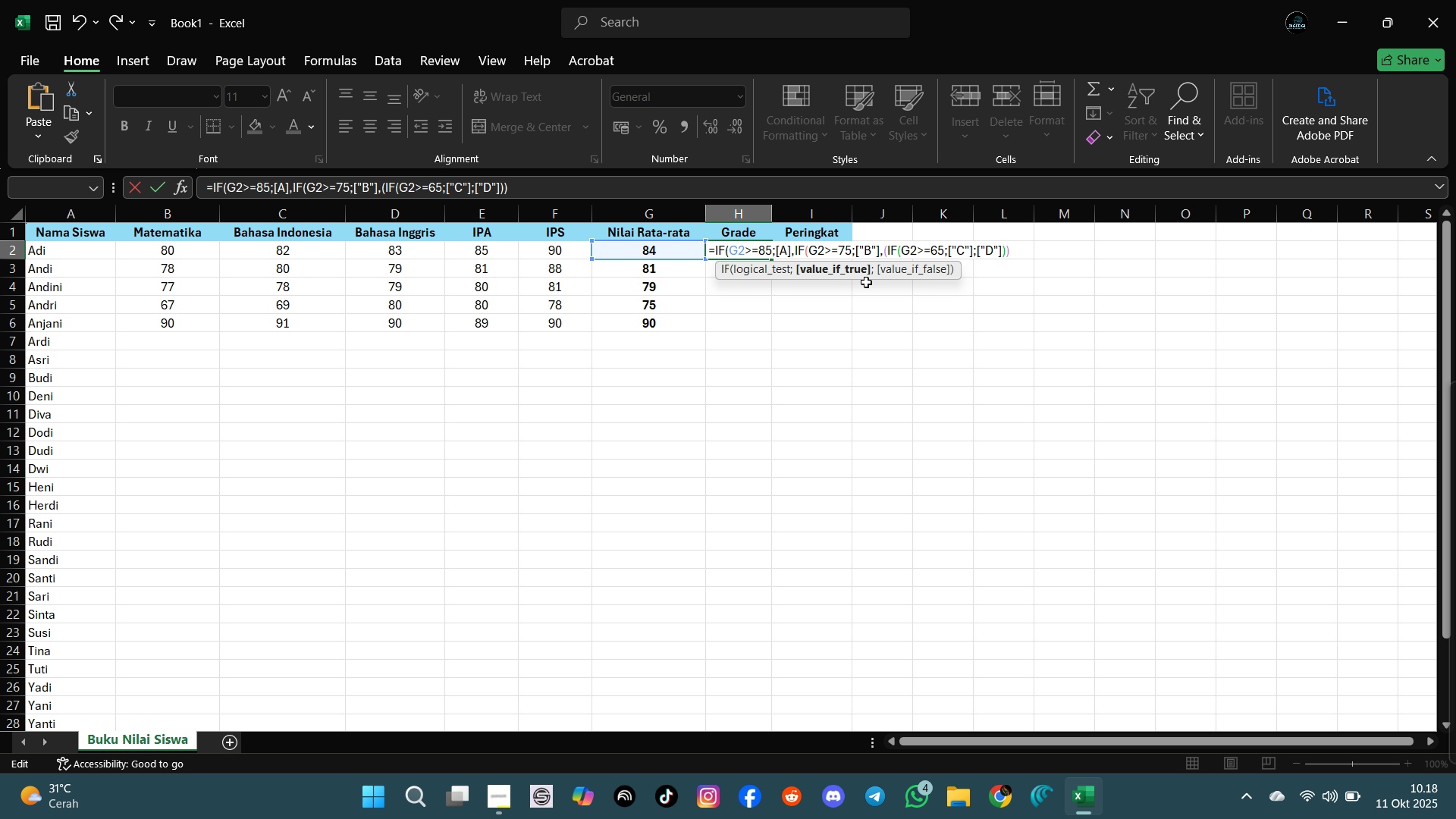 
hold_key(key=ArrowLeft, duration=0.69)
 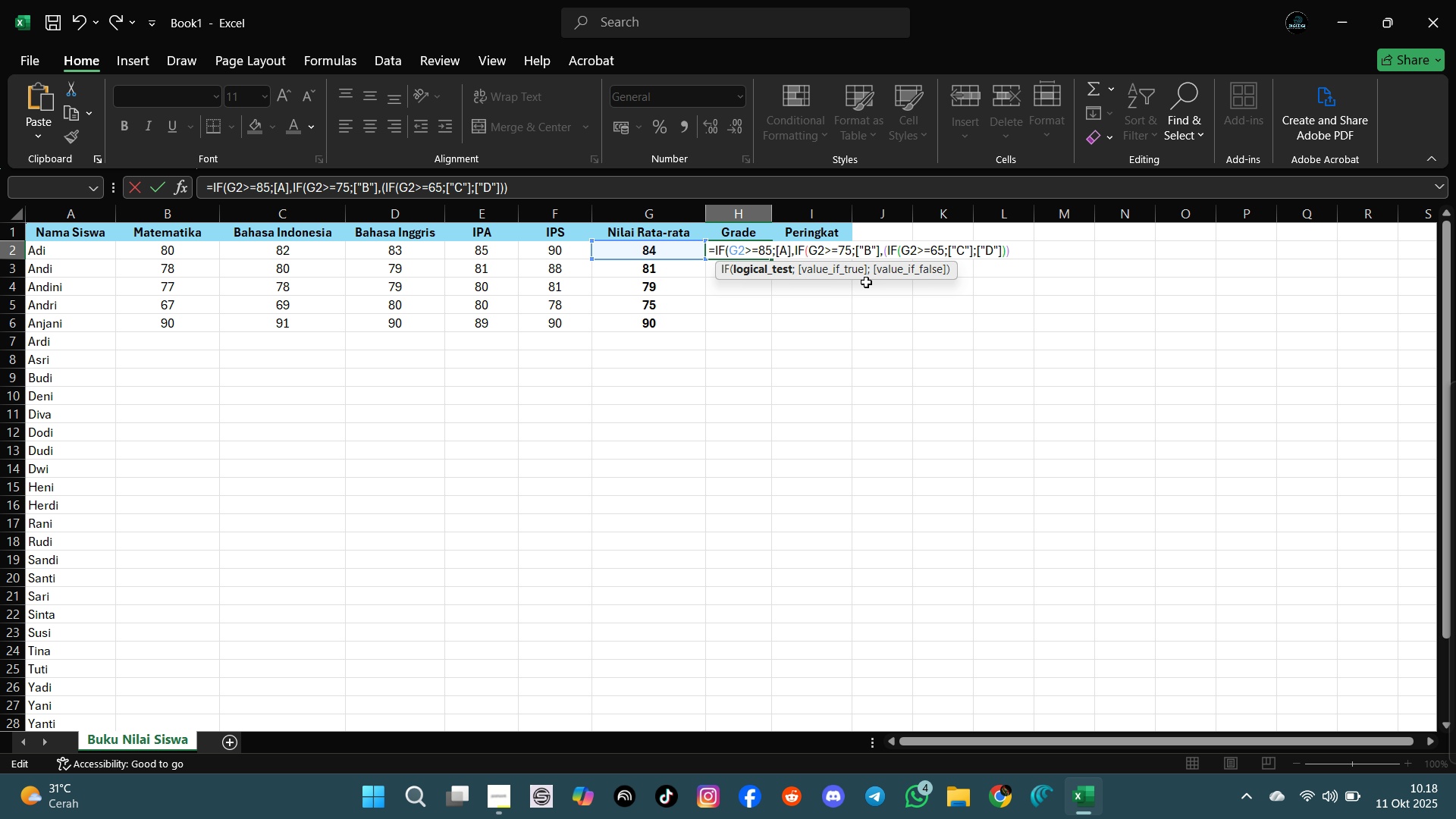 
key(ArrowLeft)
 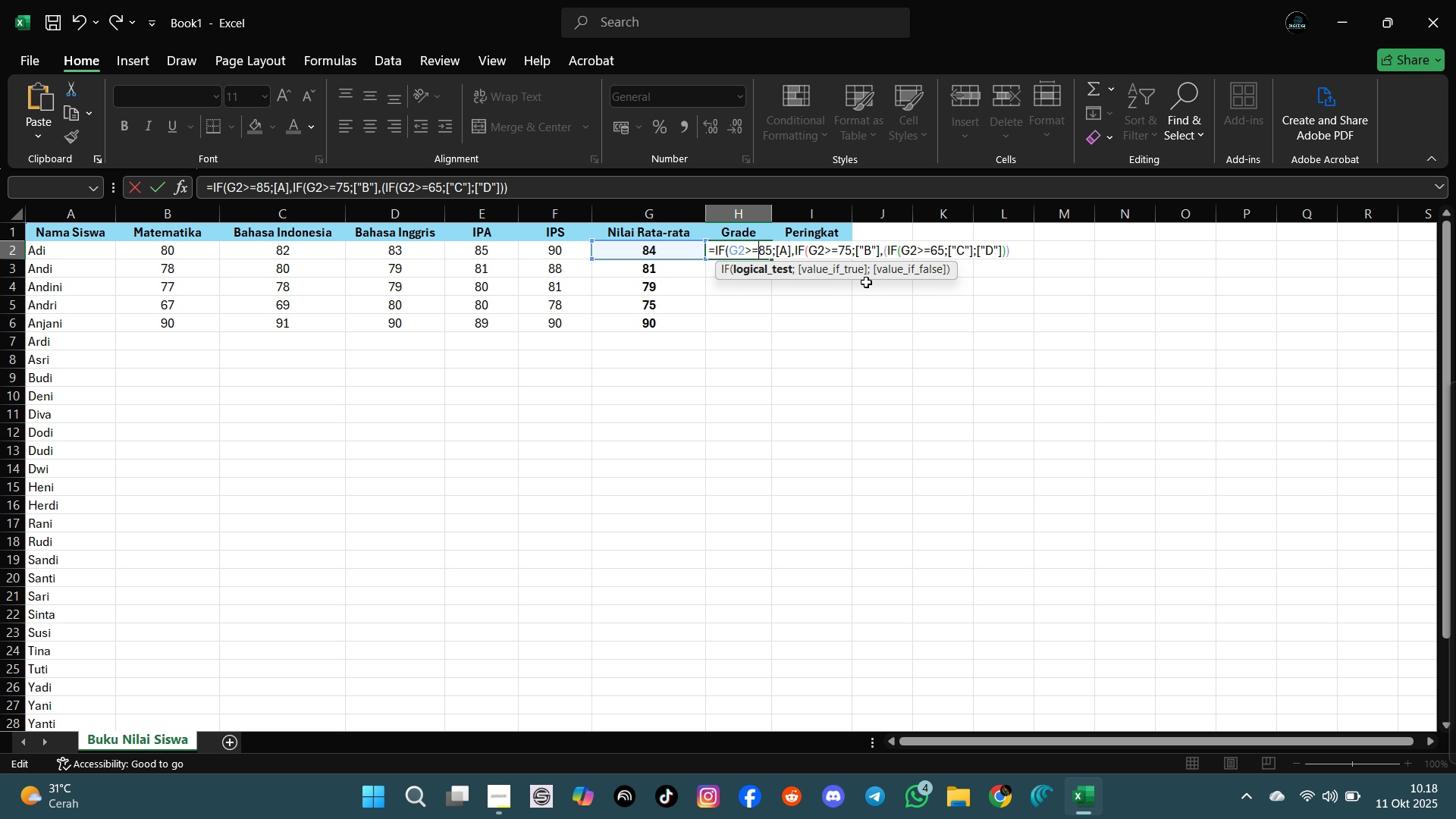 
key(ArrowLeft)
 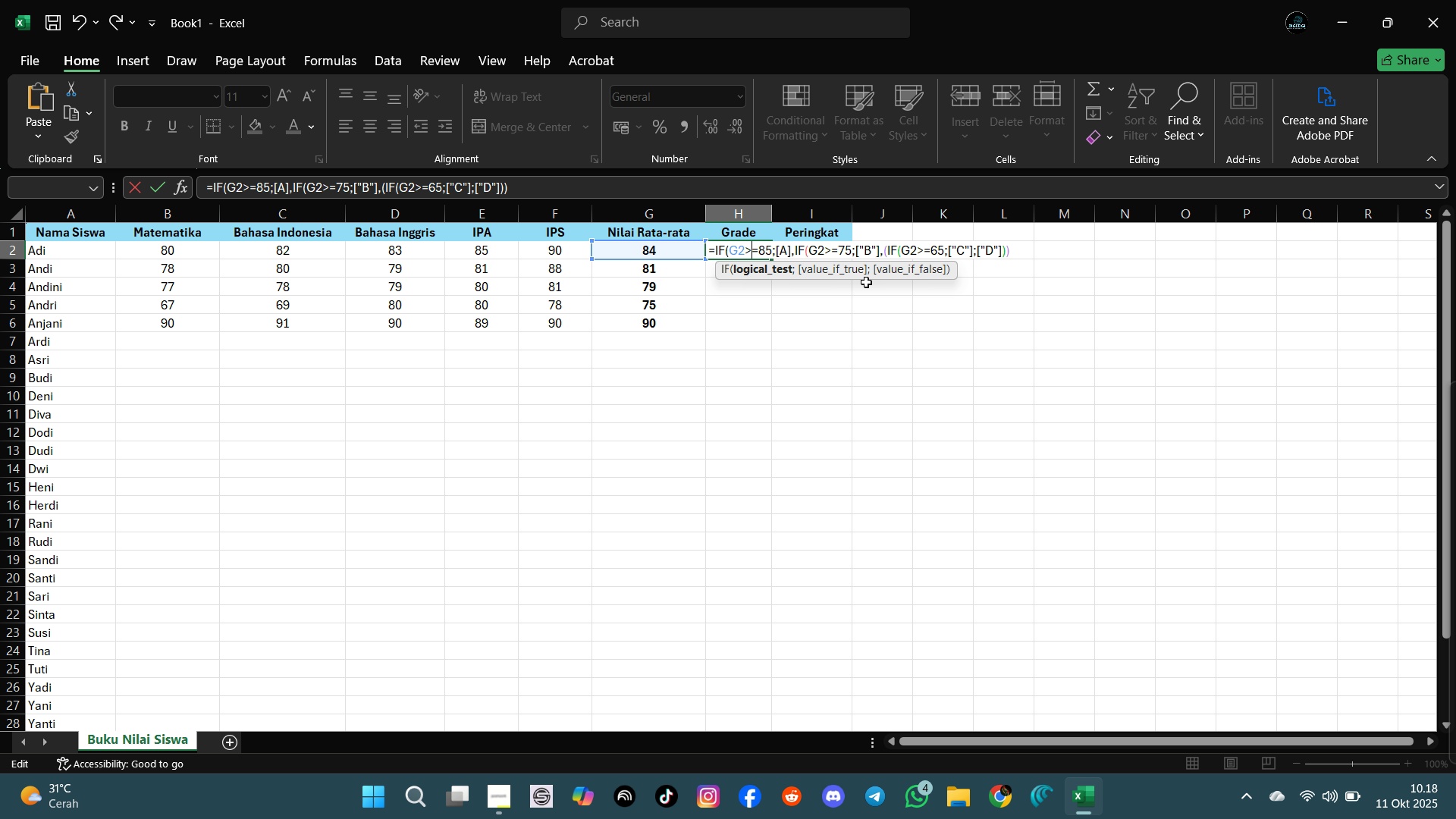 
key(ArrowLeft)
 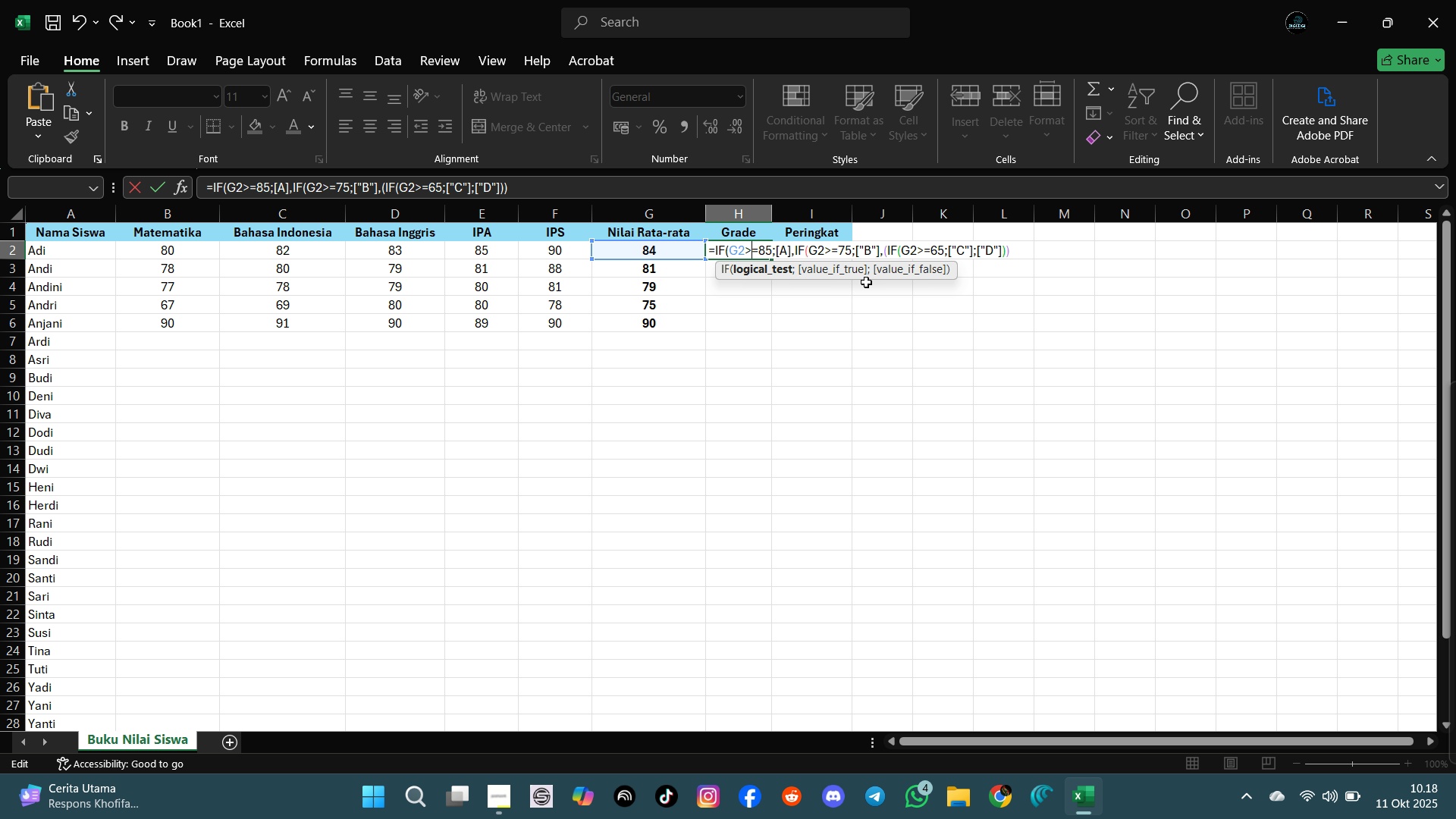 
key(ArrowRight)
 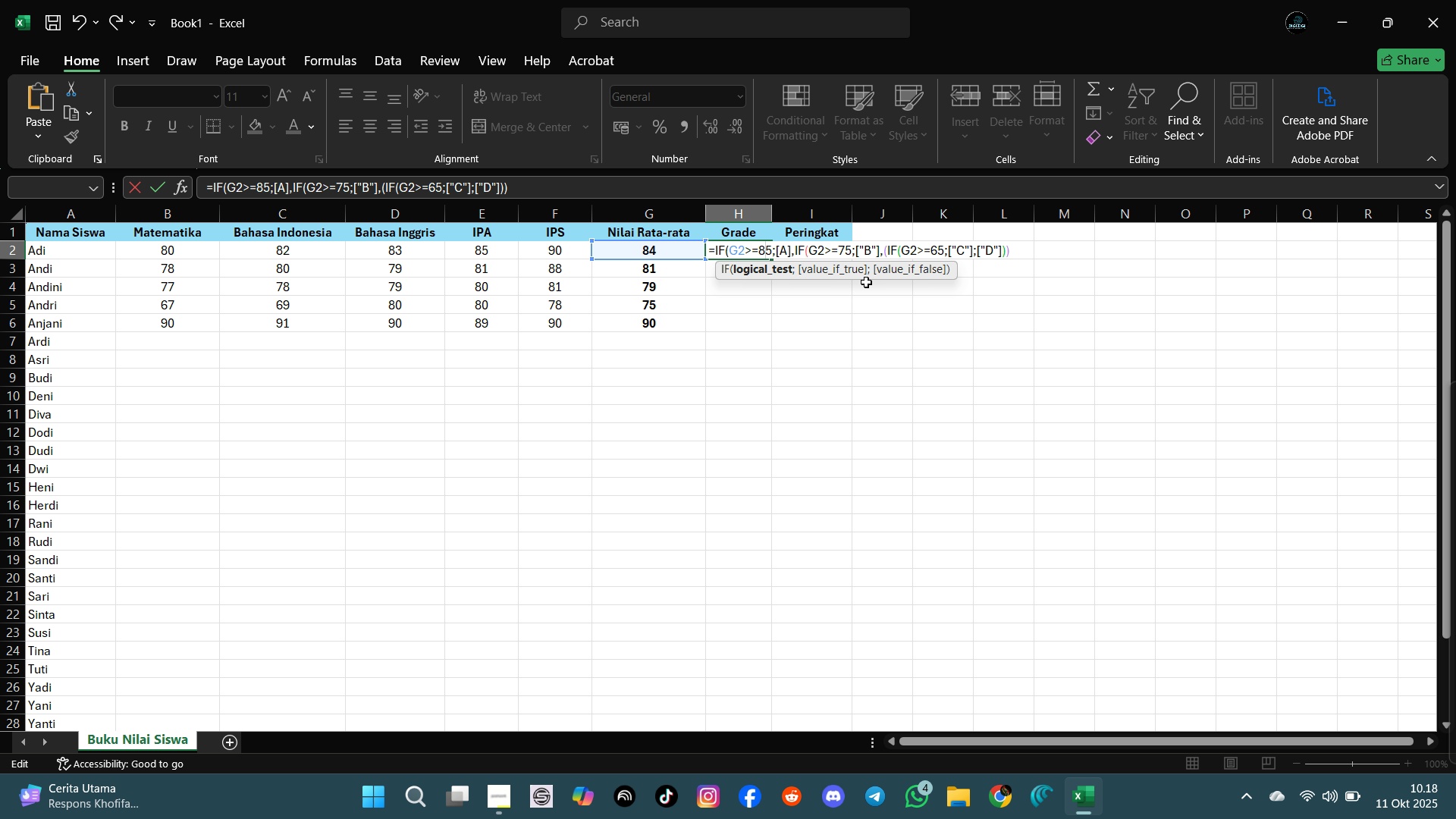 
key(ArrowRight)
 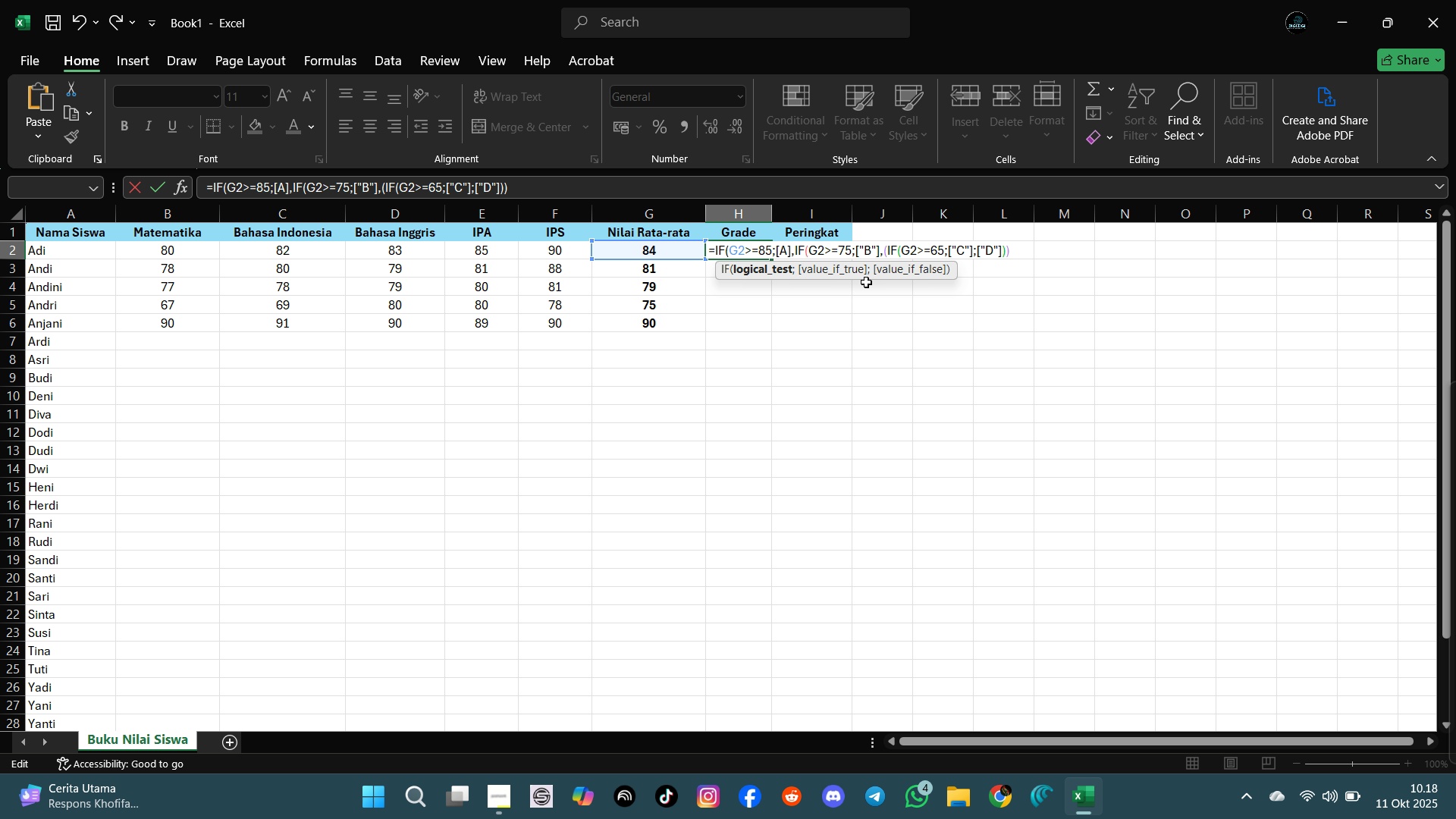 
key(ArrowRight)
 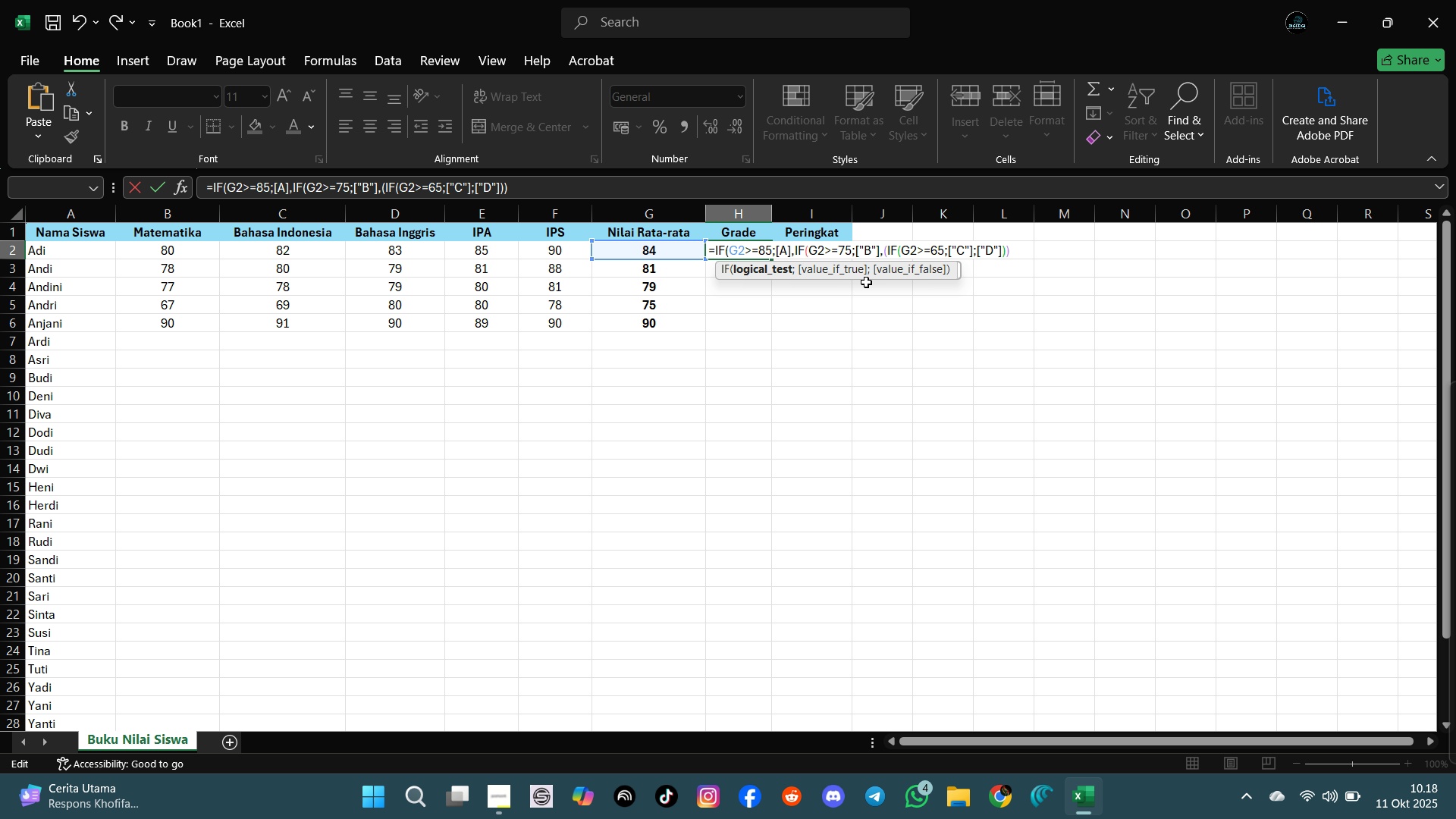 
key(ArrowRight)
 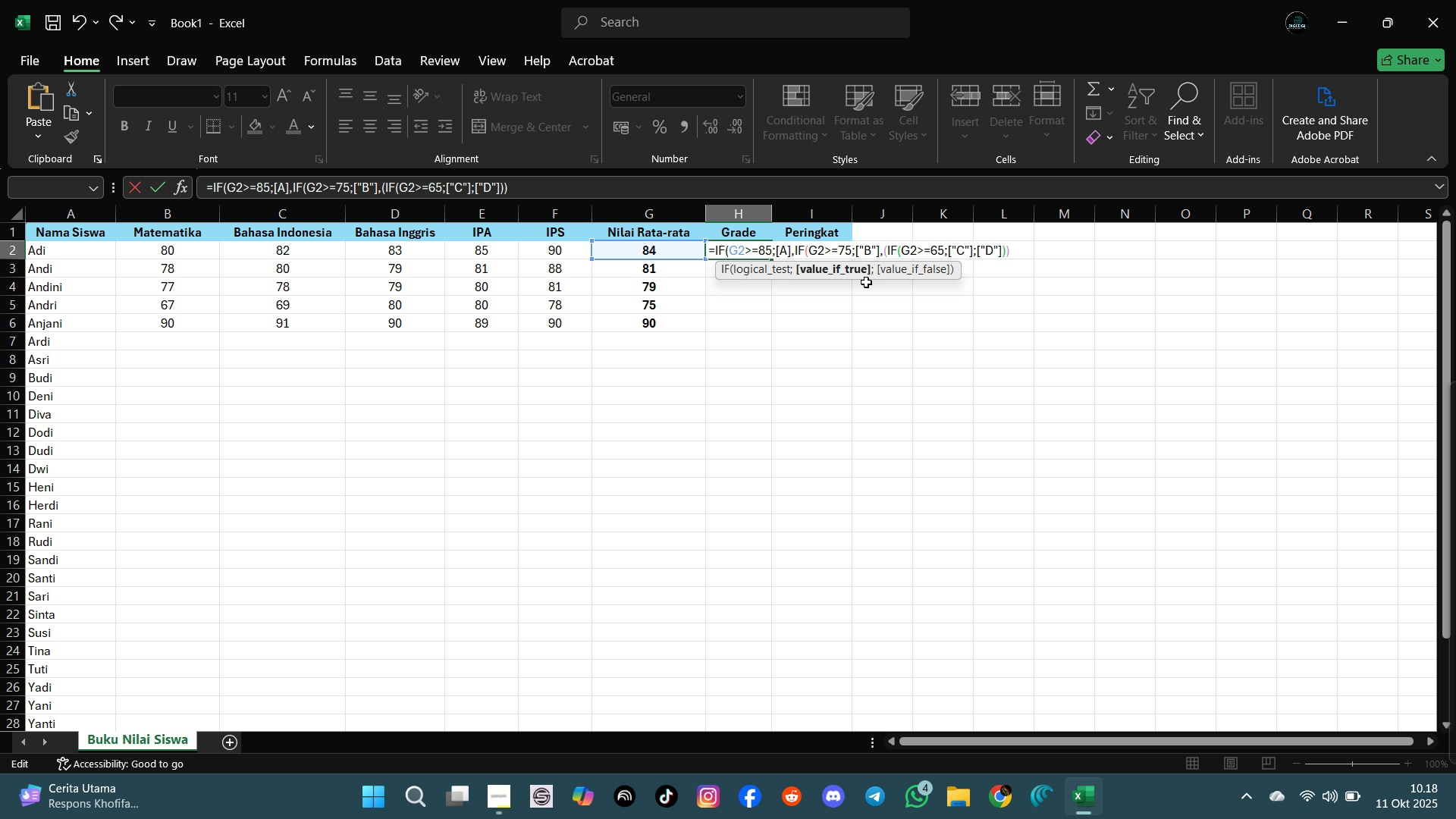 
key(ArrowRight)
 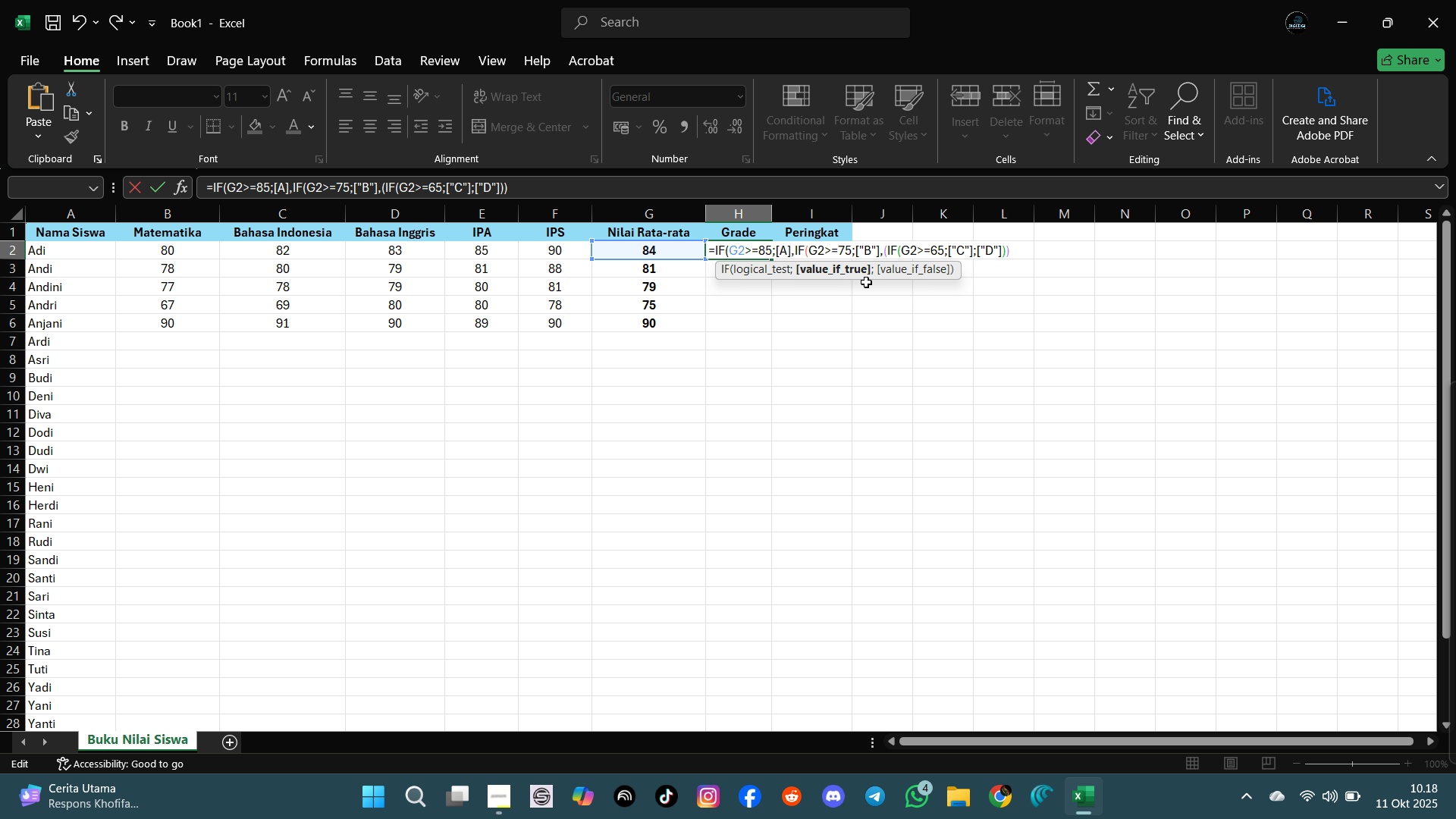 
key(Backspace)
 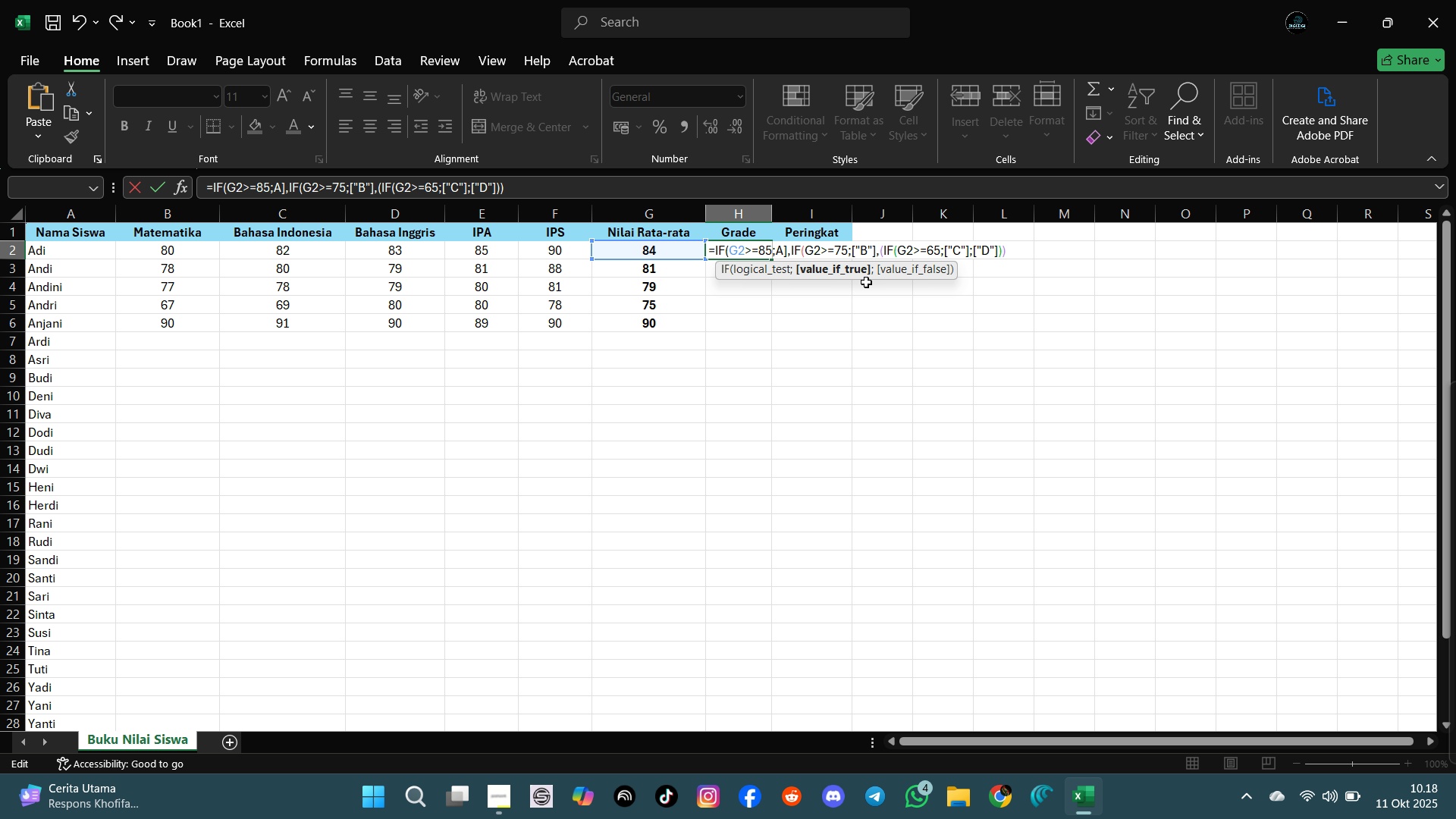 
key(Backspace)
 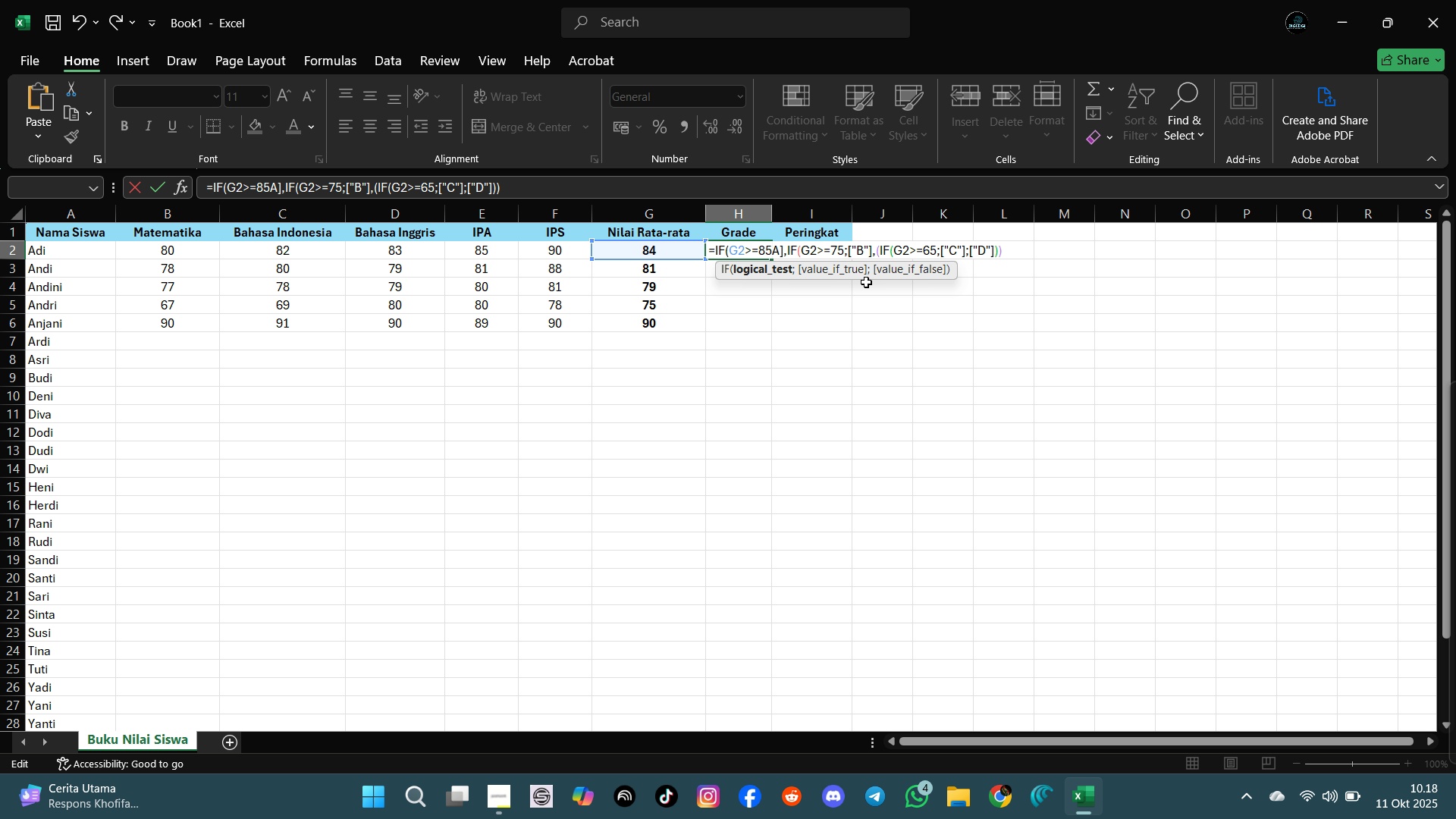 
key(Comma)
 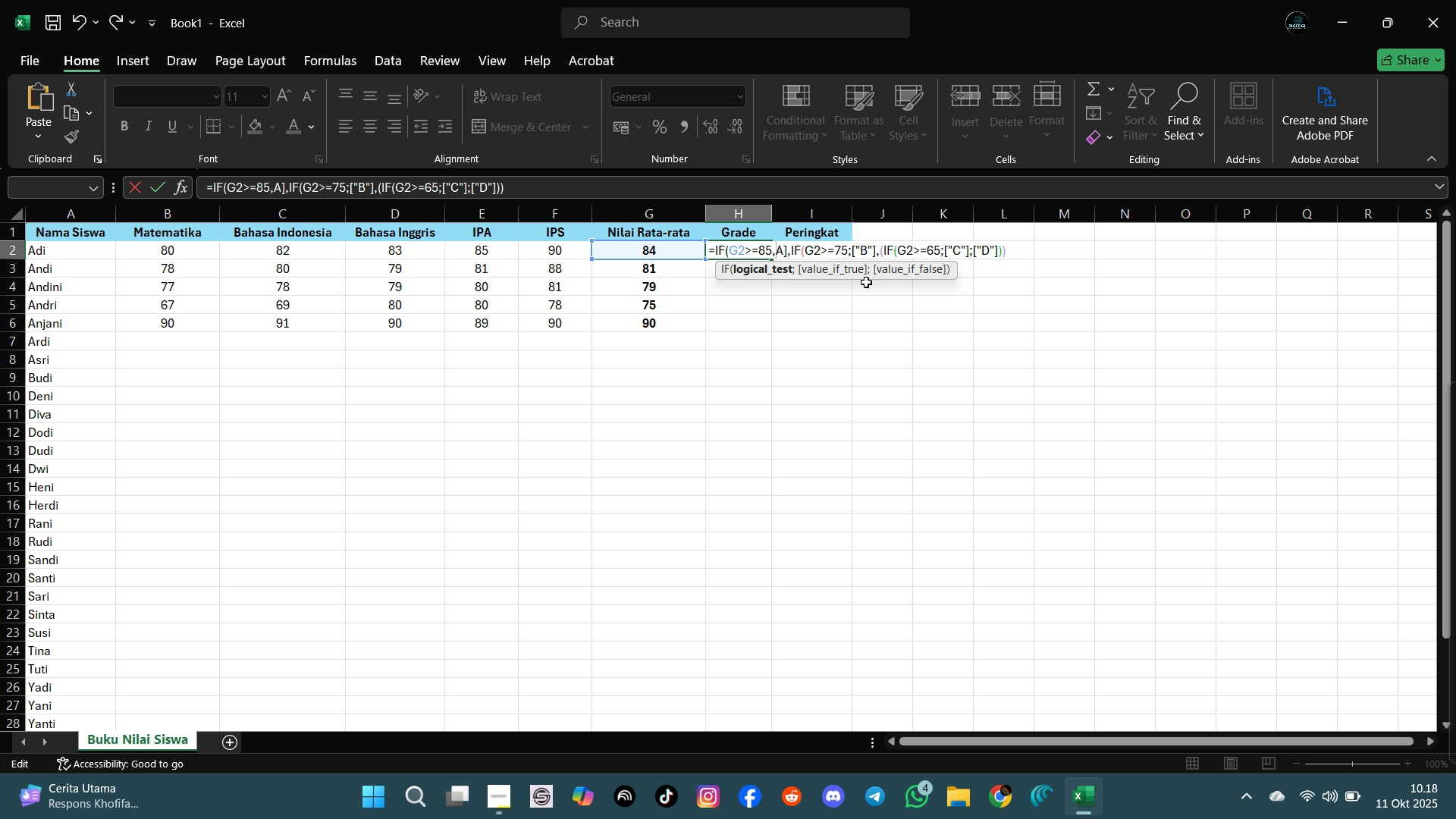 
key(Shift+Quote)
 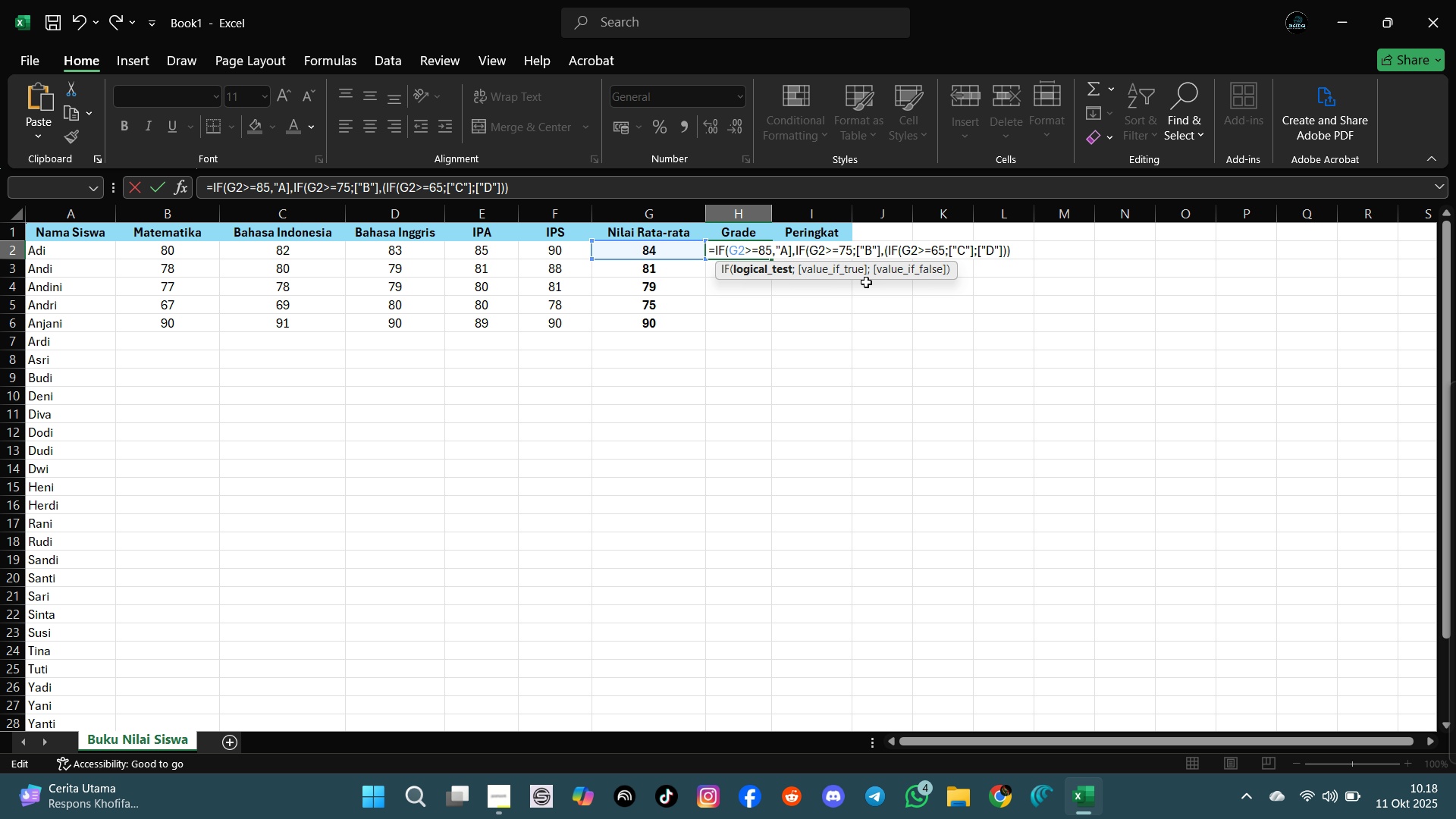 
key(ArrowRight)
 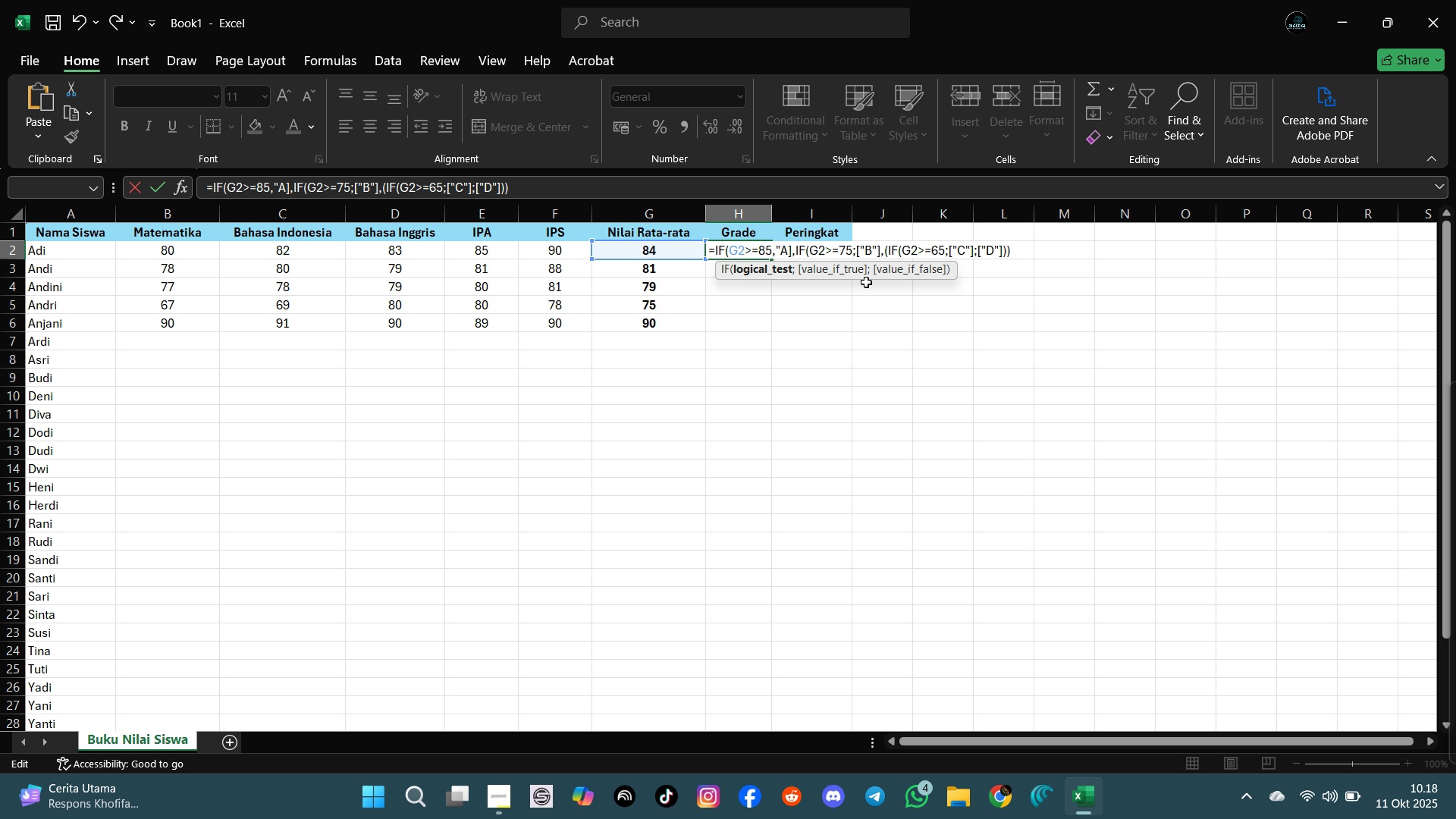 
key(ArrowRight)
 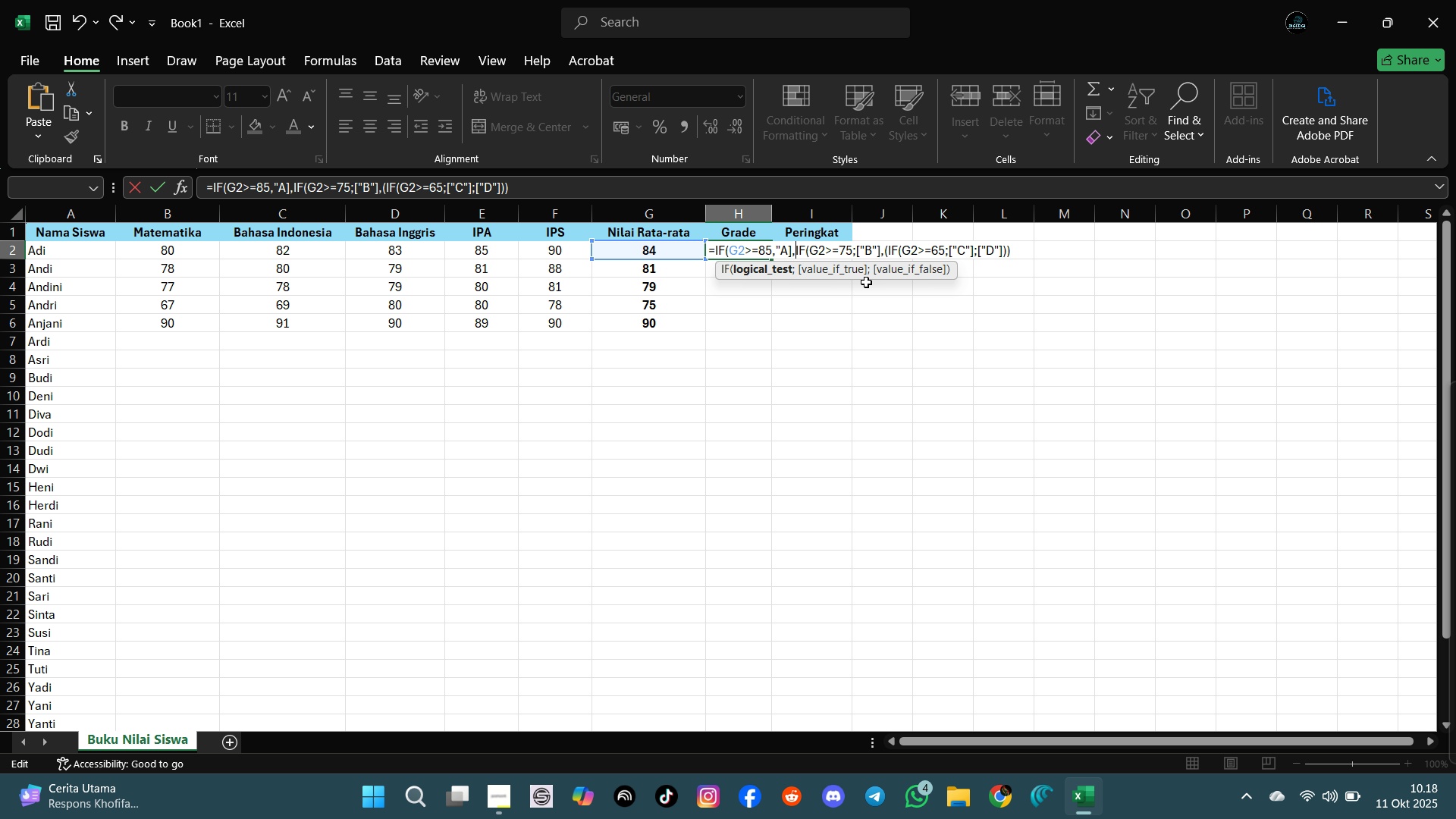 
key(ArrowRight)
 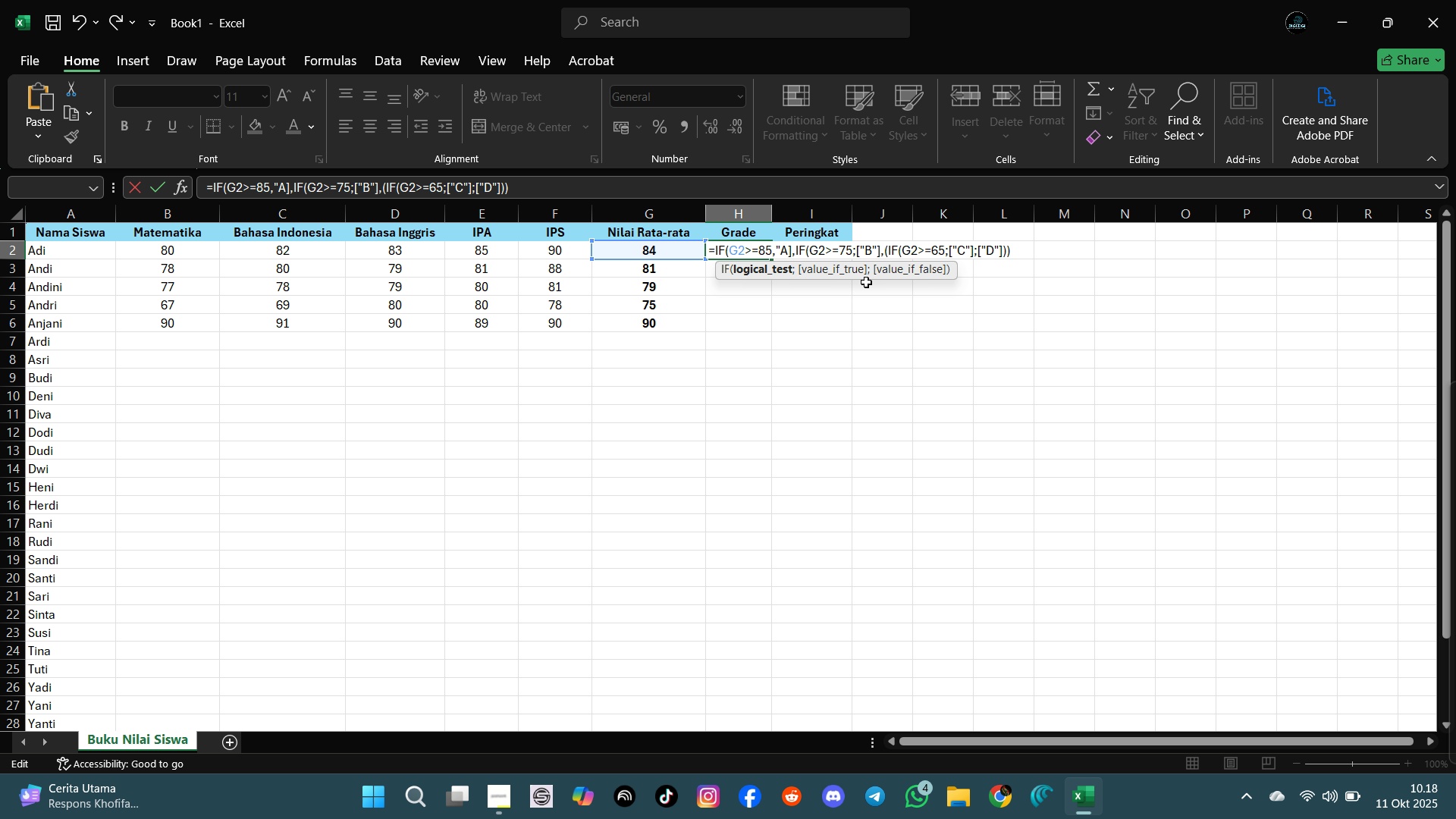 
key(ArrowLeft)
 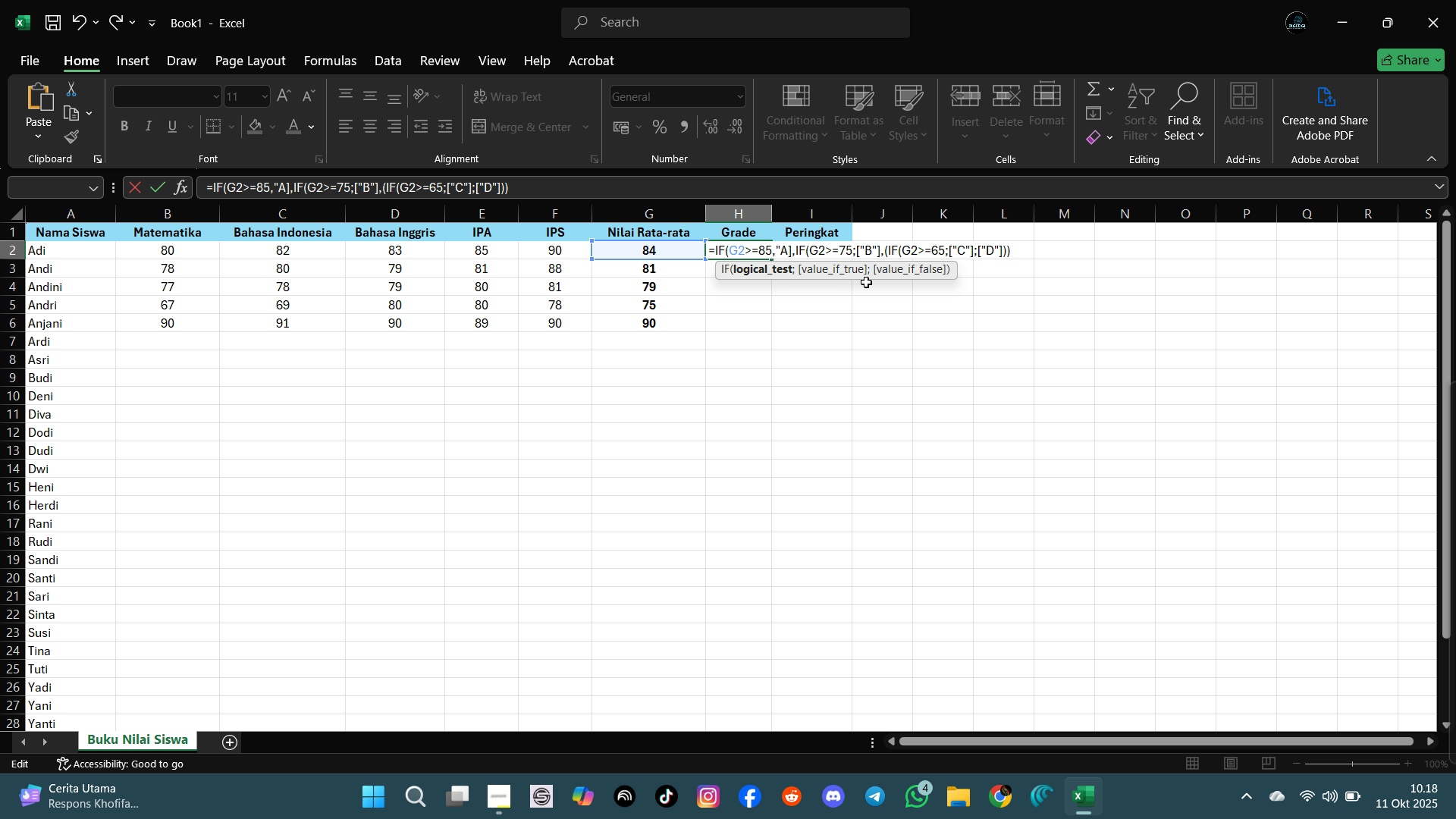 
key(Backspace)
 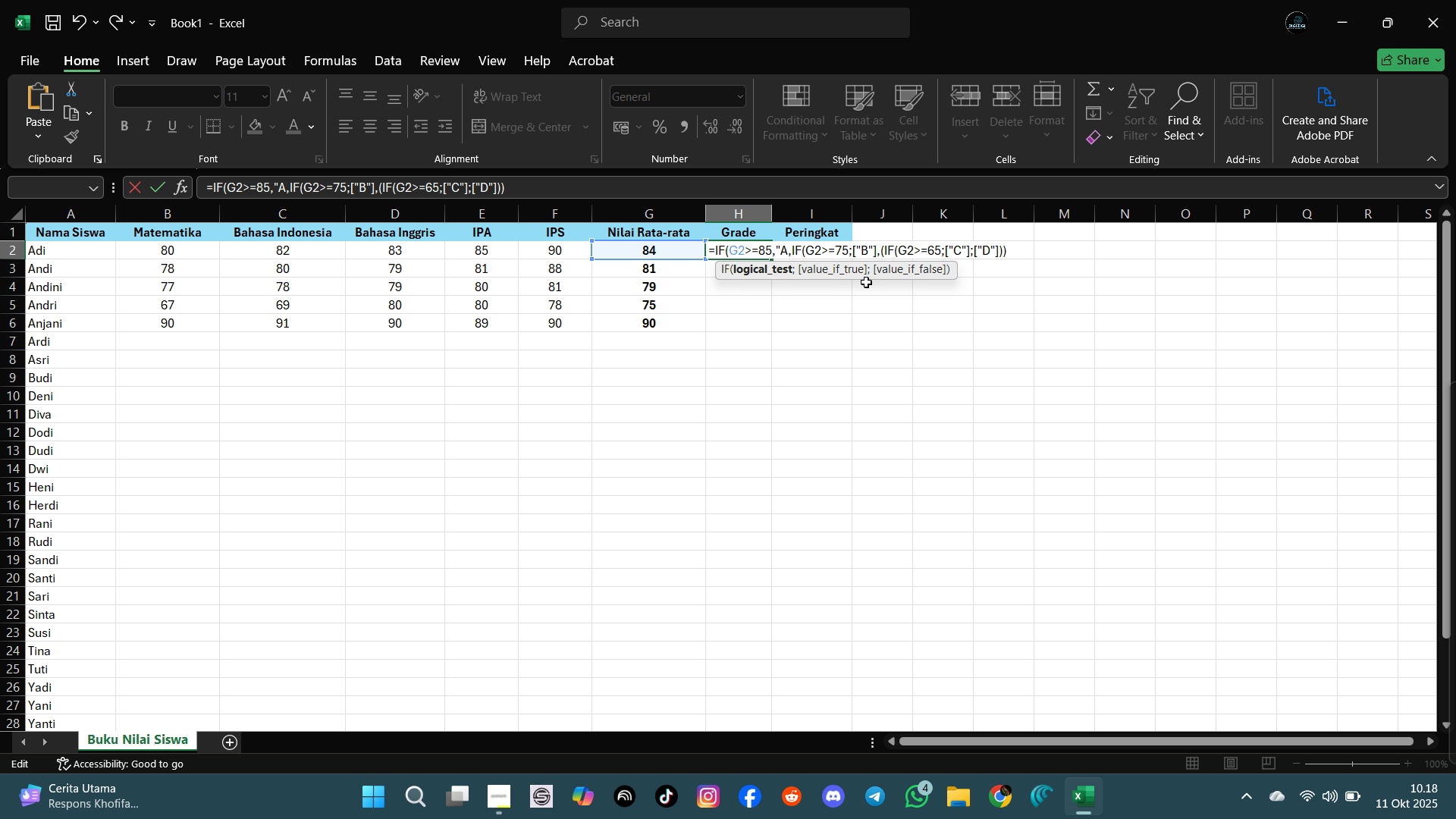 
key(Shift+Quote)
 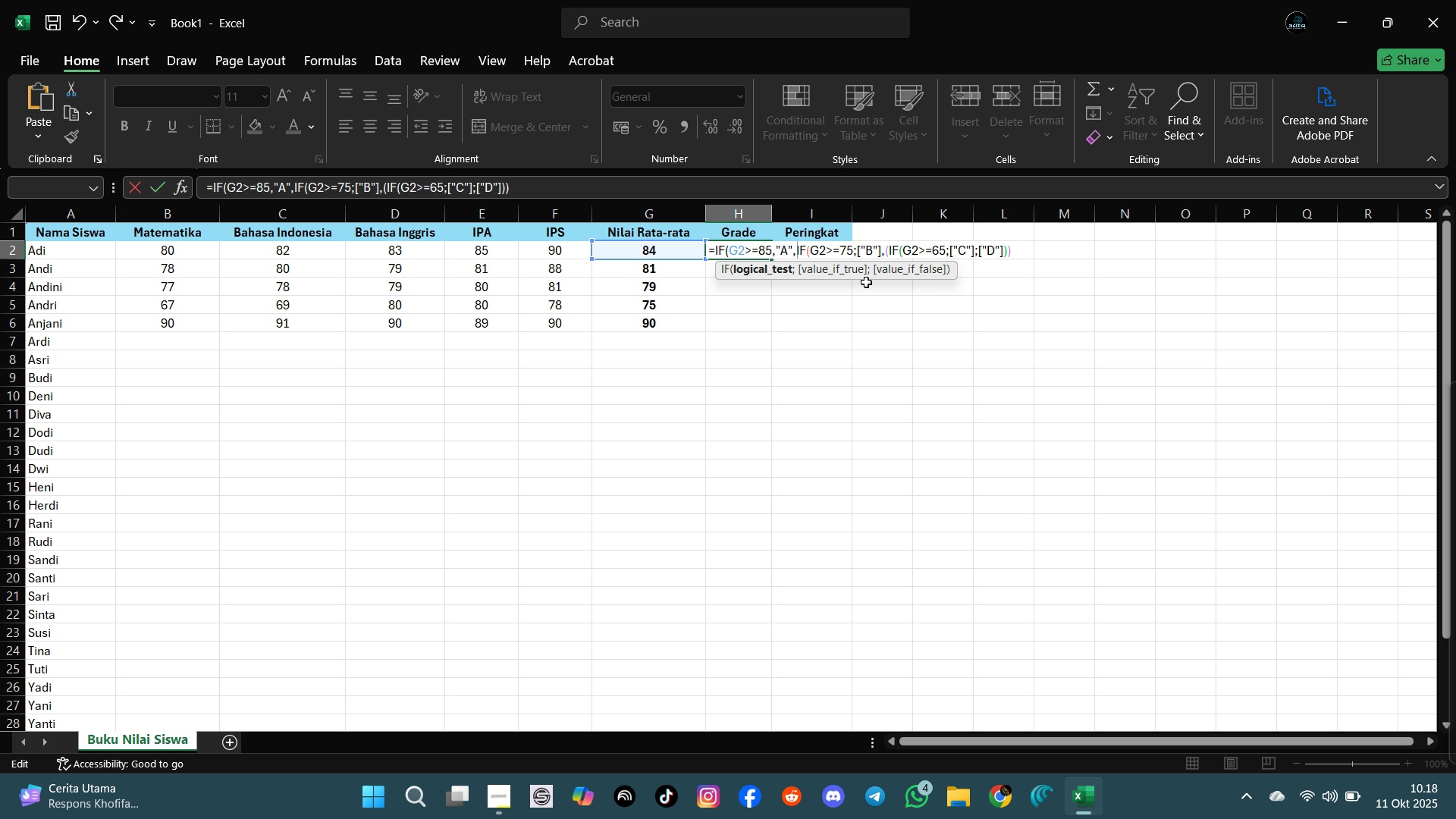 
key(Shift+ShiftLeft)
 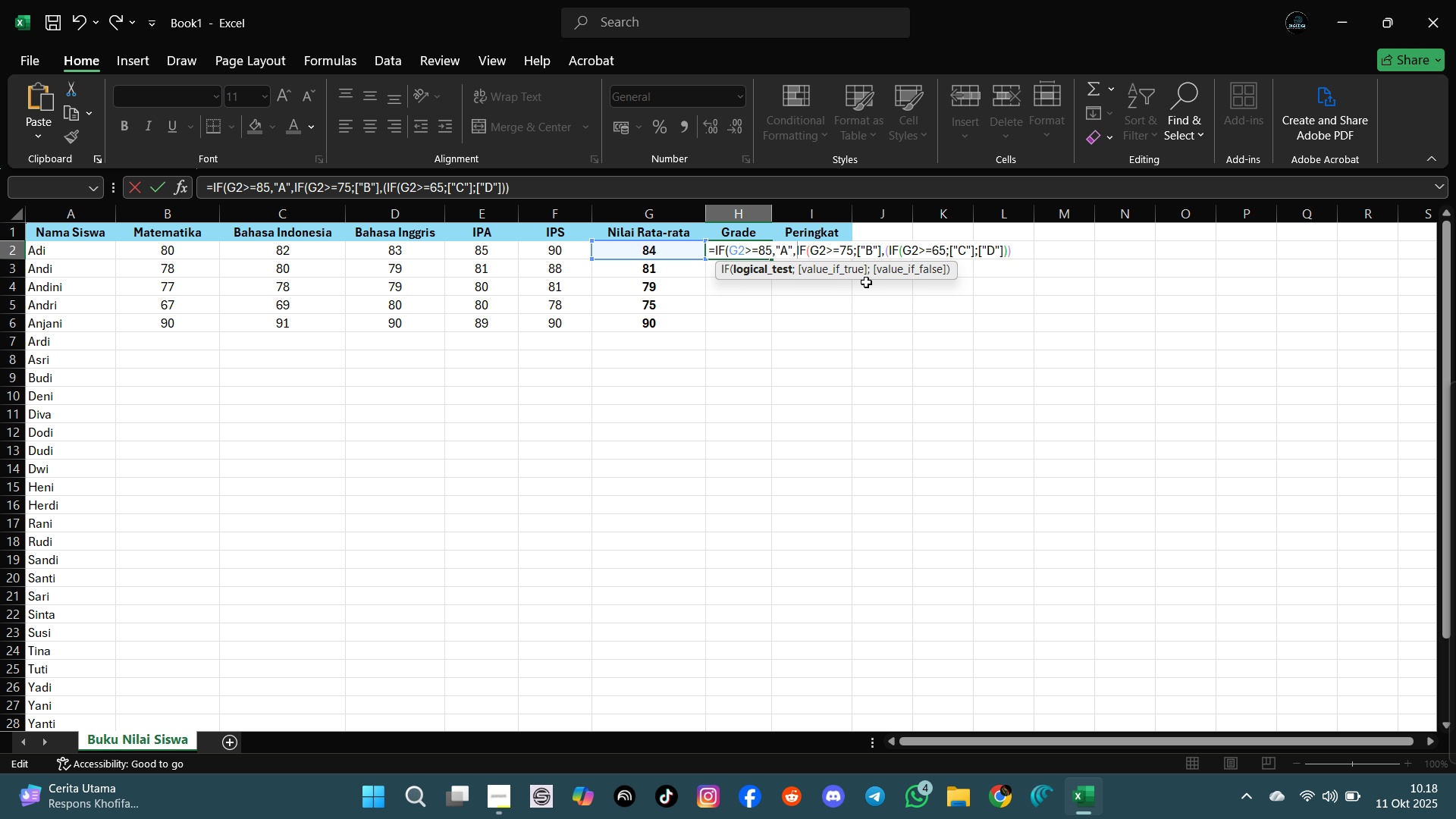 
key(Shift+Quote)
 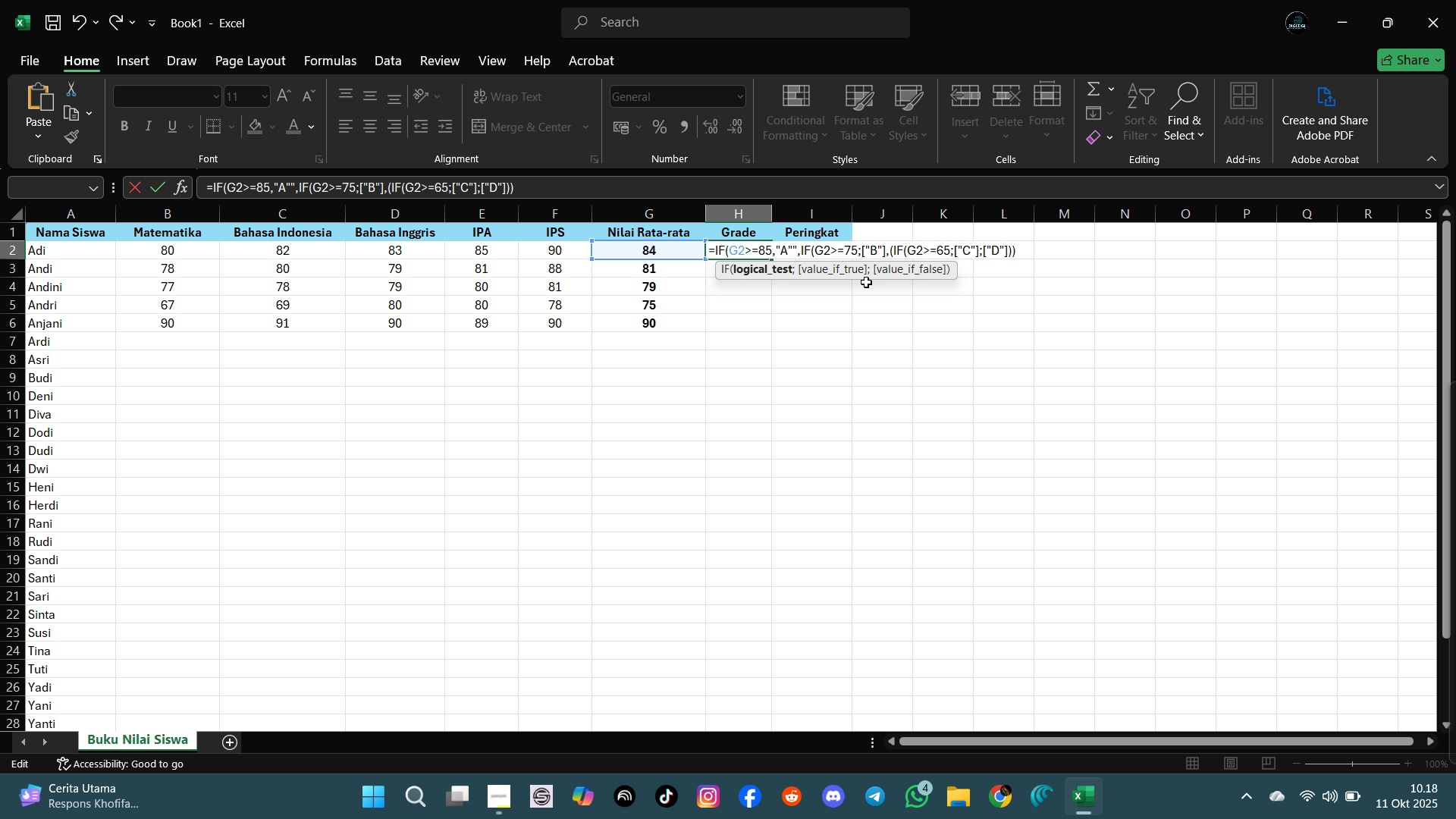 
key(Backspace)
 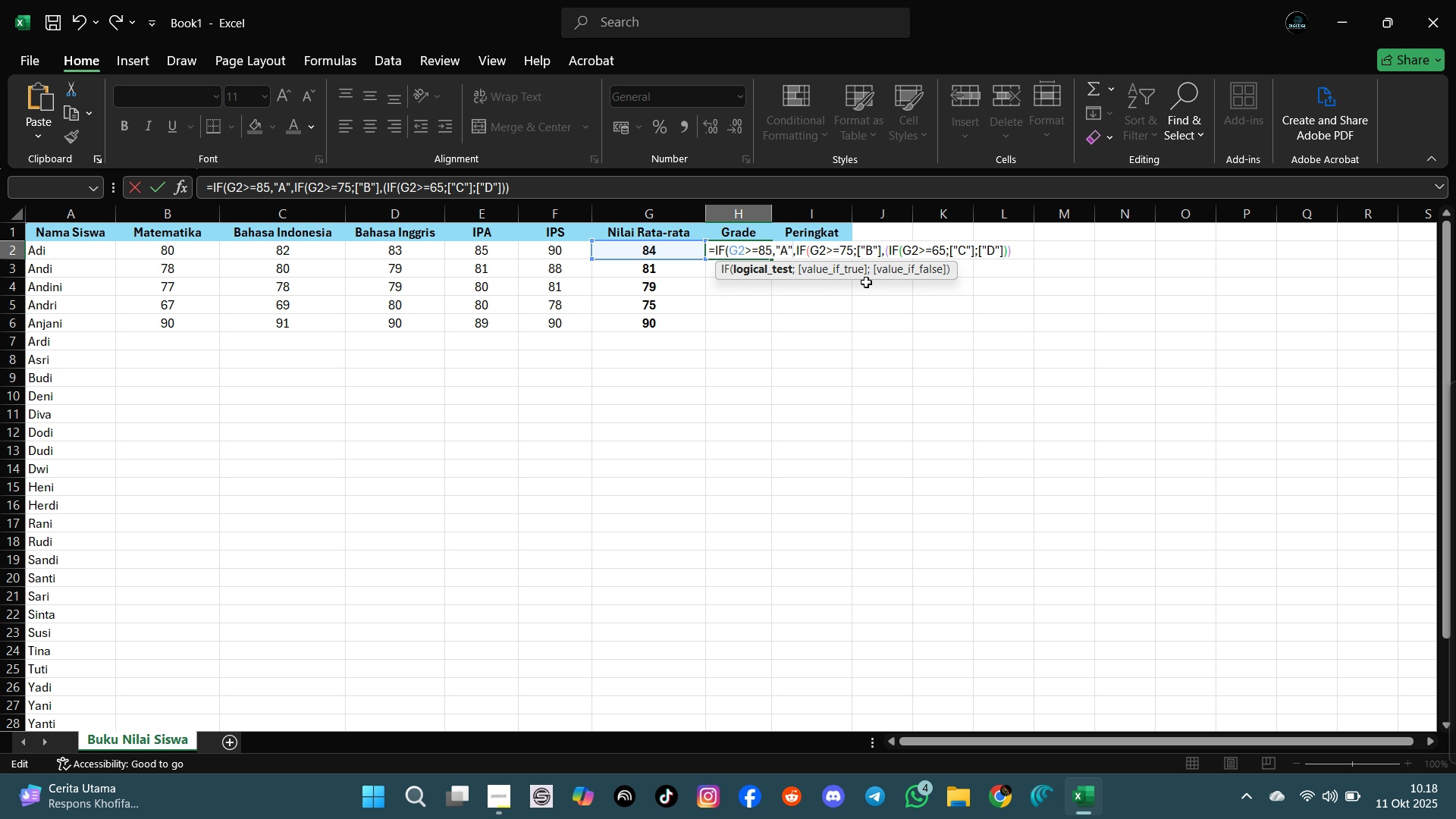 
wait(5.72)
 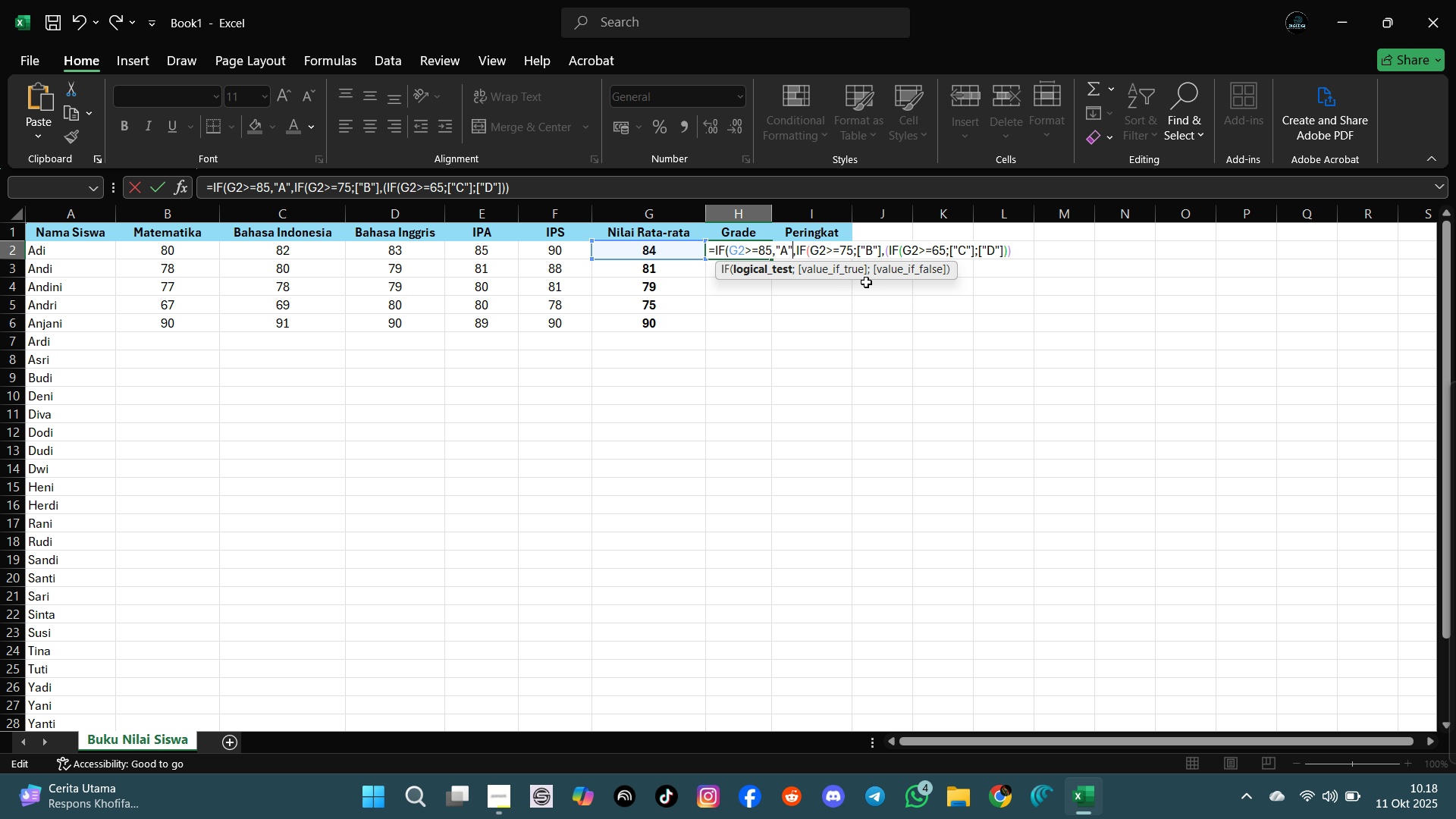 
key(ArrowRight)
 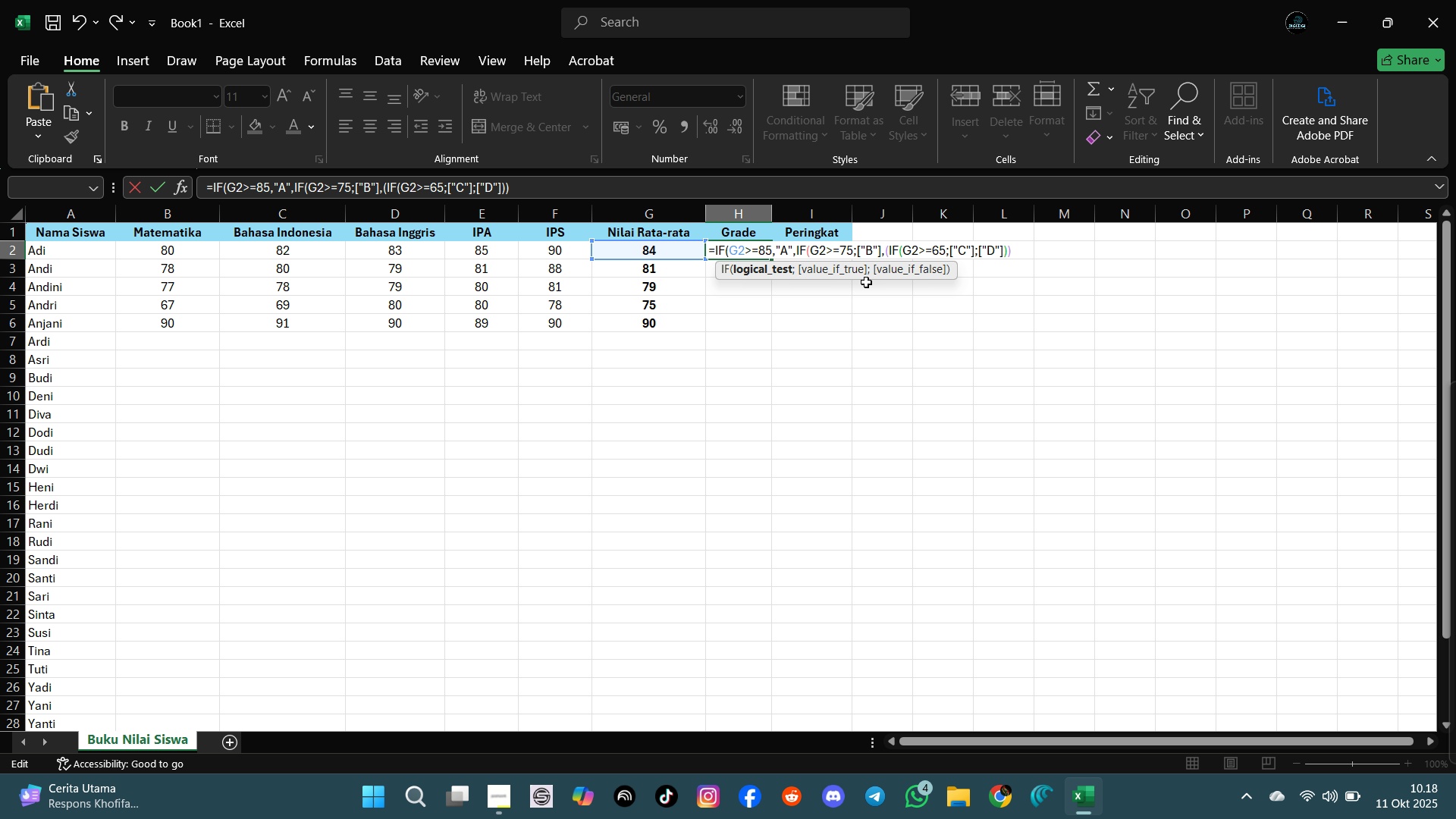 
key(ArrowRight)
 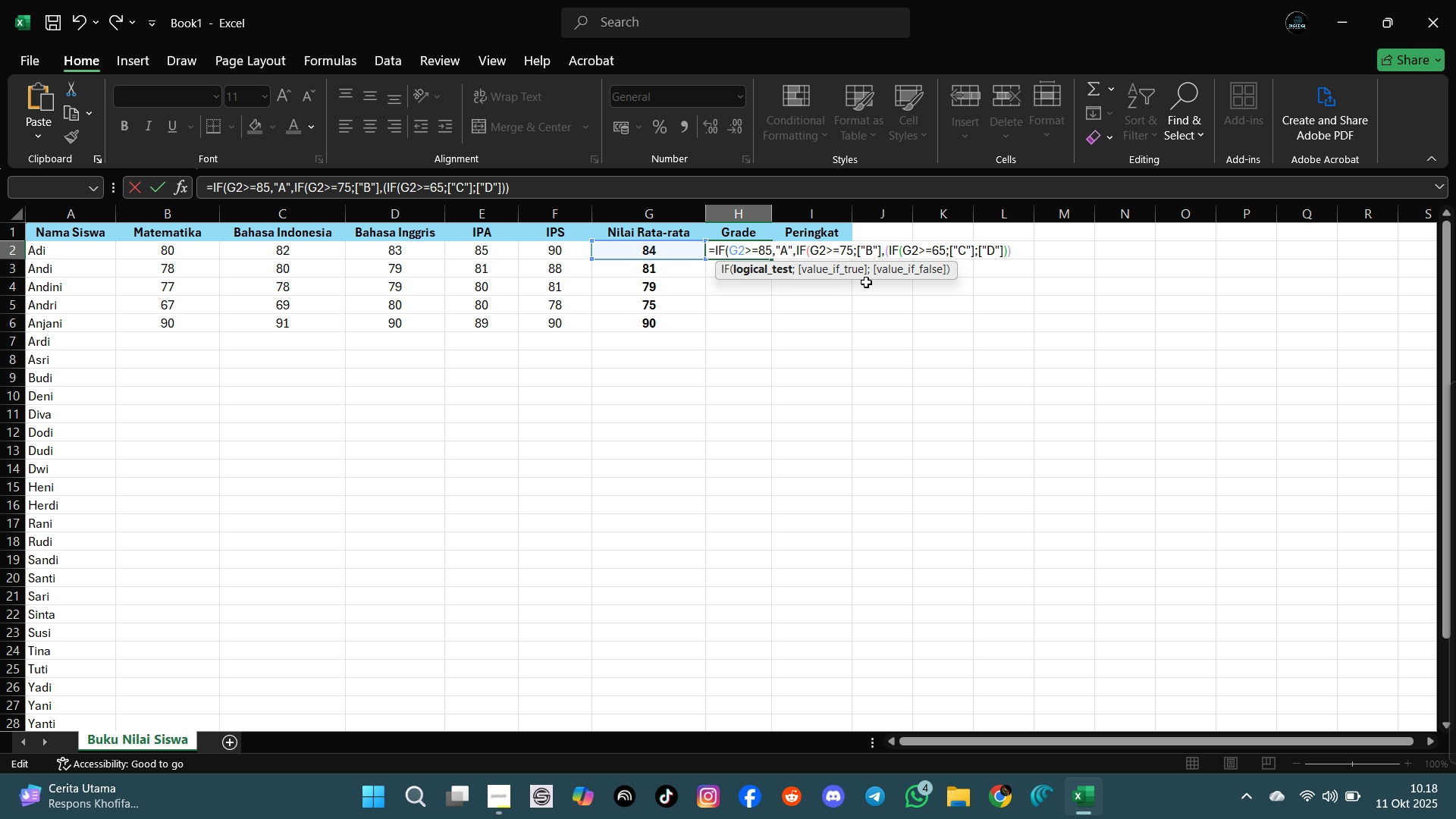 
key(ArrowRight)
 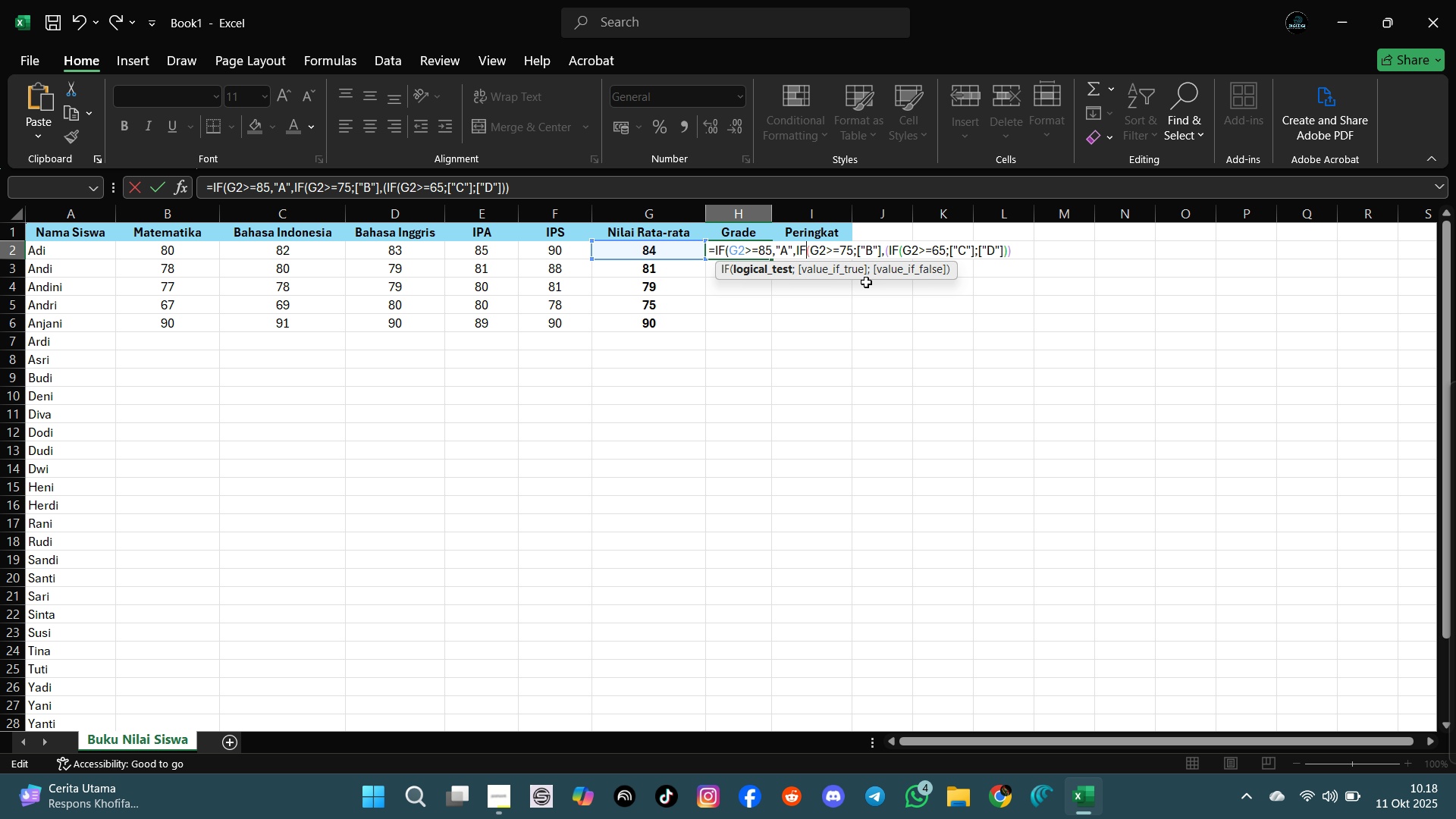 
wait(7.67)
 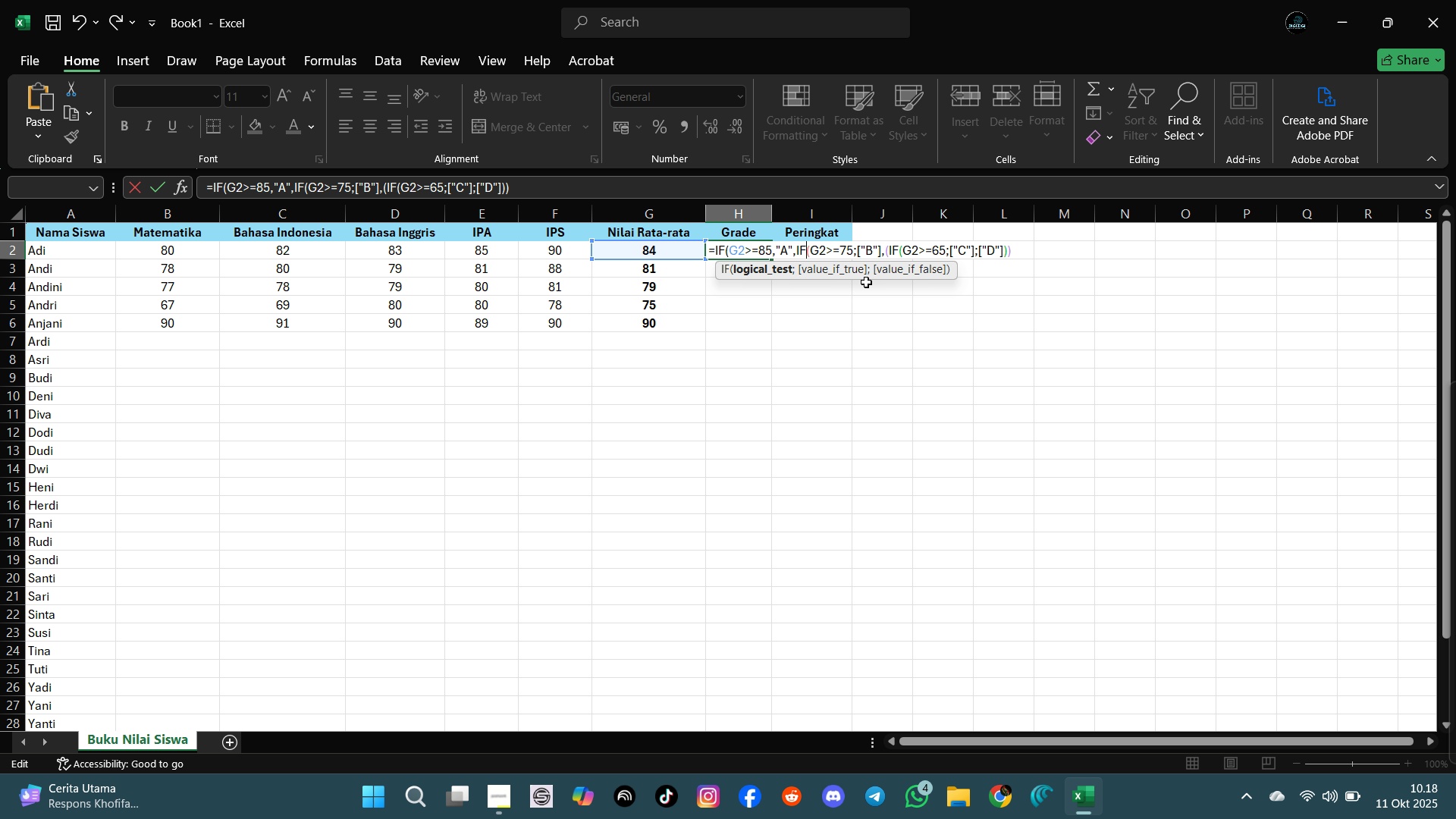 
key(ArrowRight)
 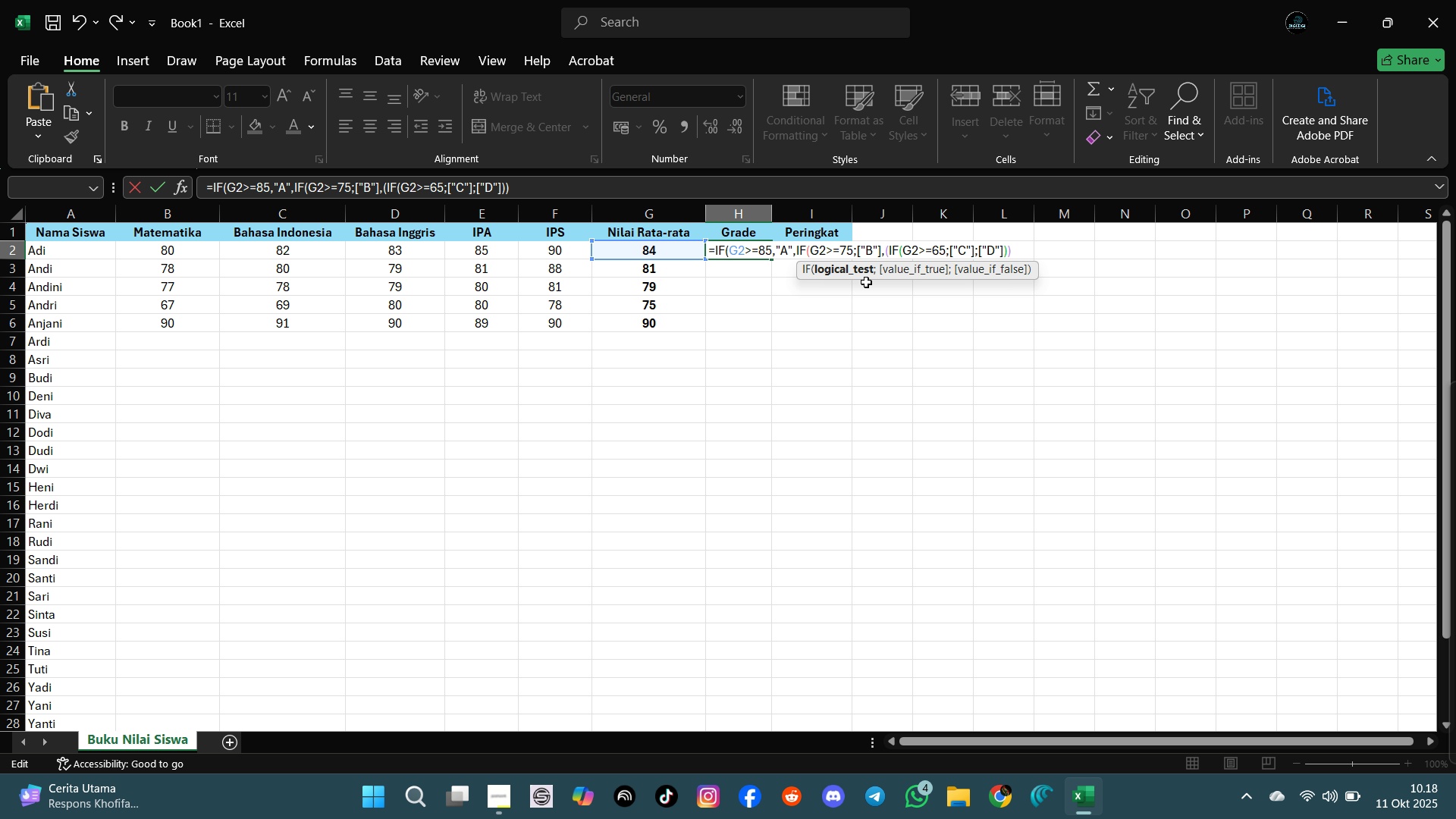 
key(ArrowRight)
 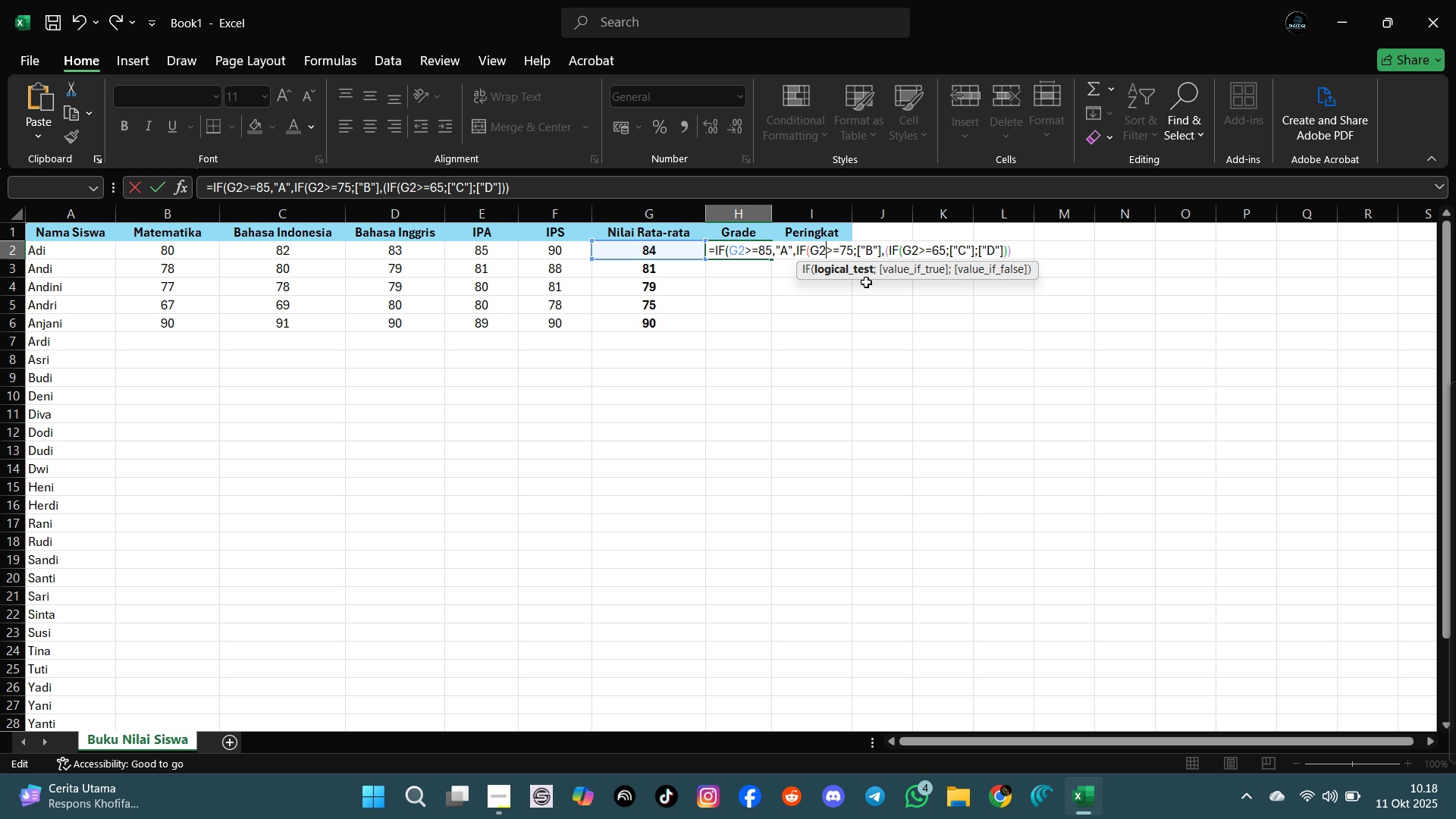 
key(ArrowRight)
 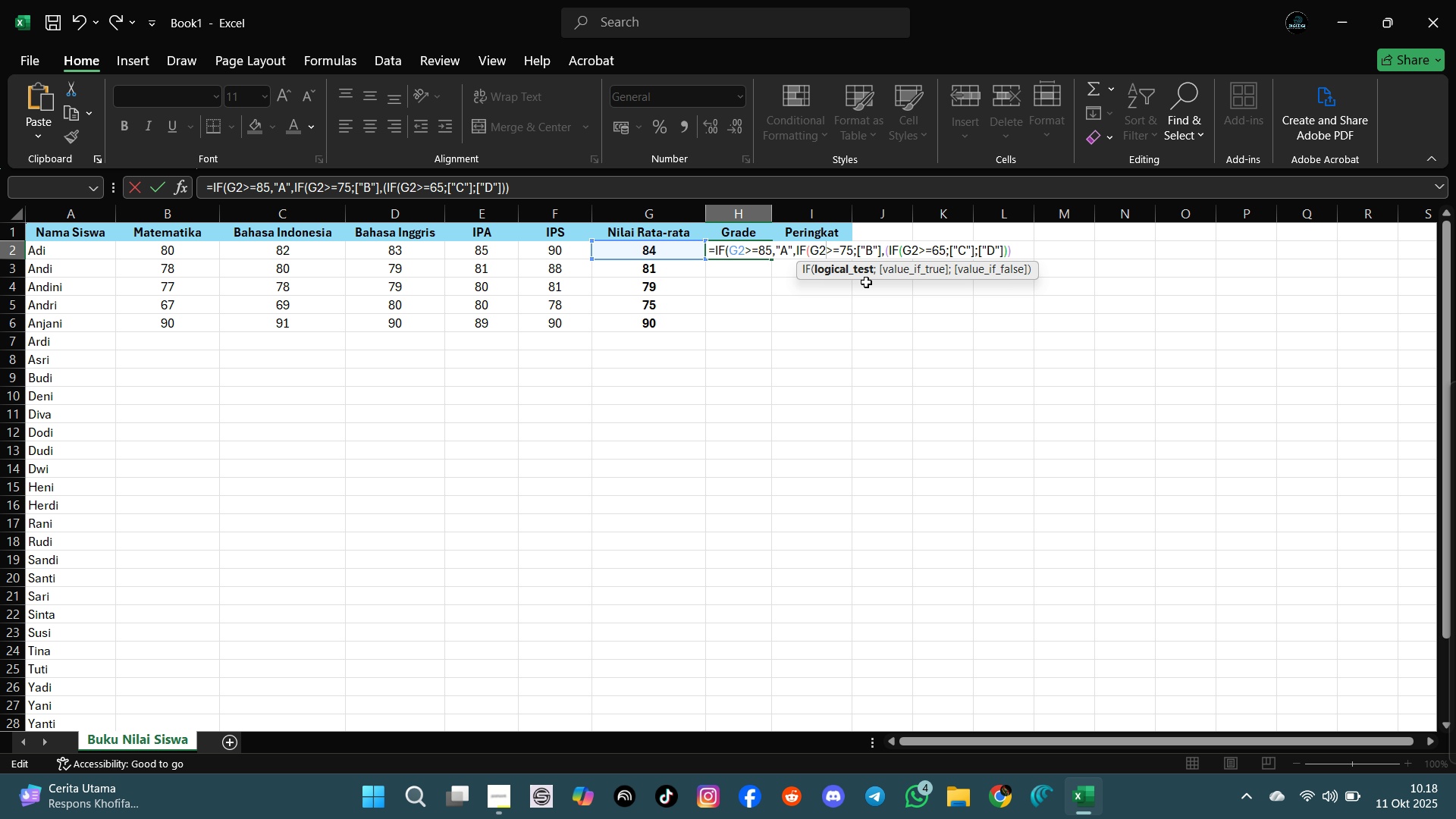 
key(ArrowRight)
 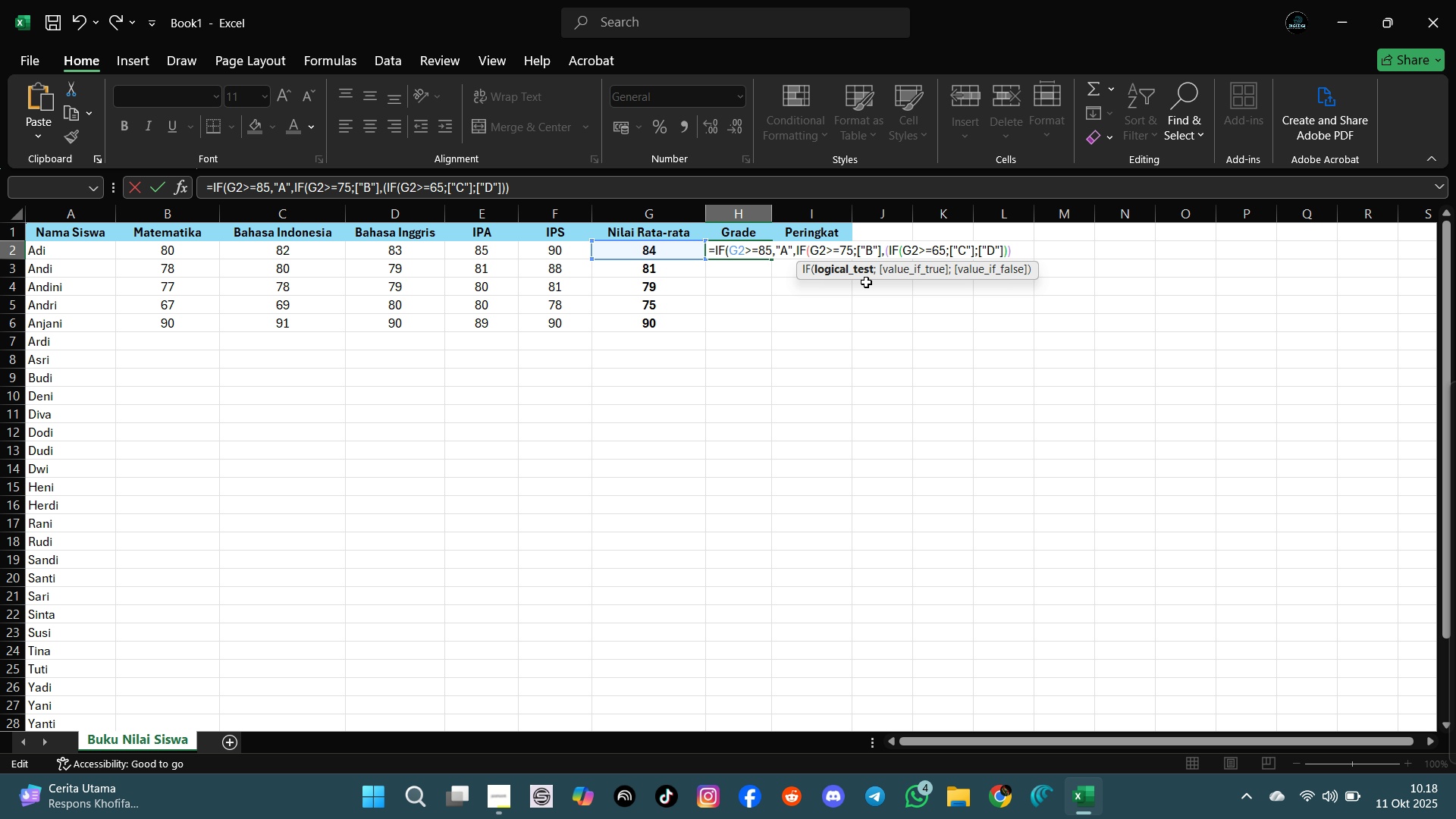 
key(ArrowRight)
 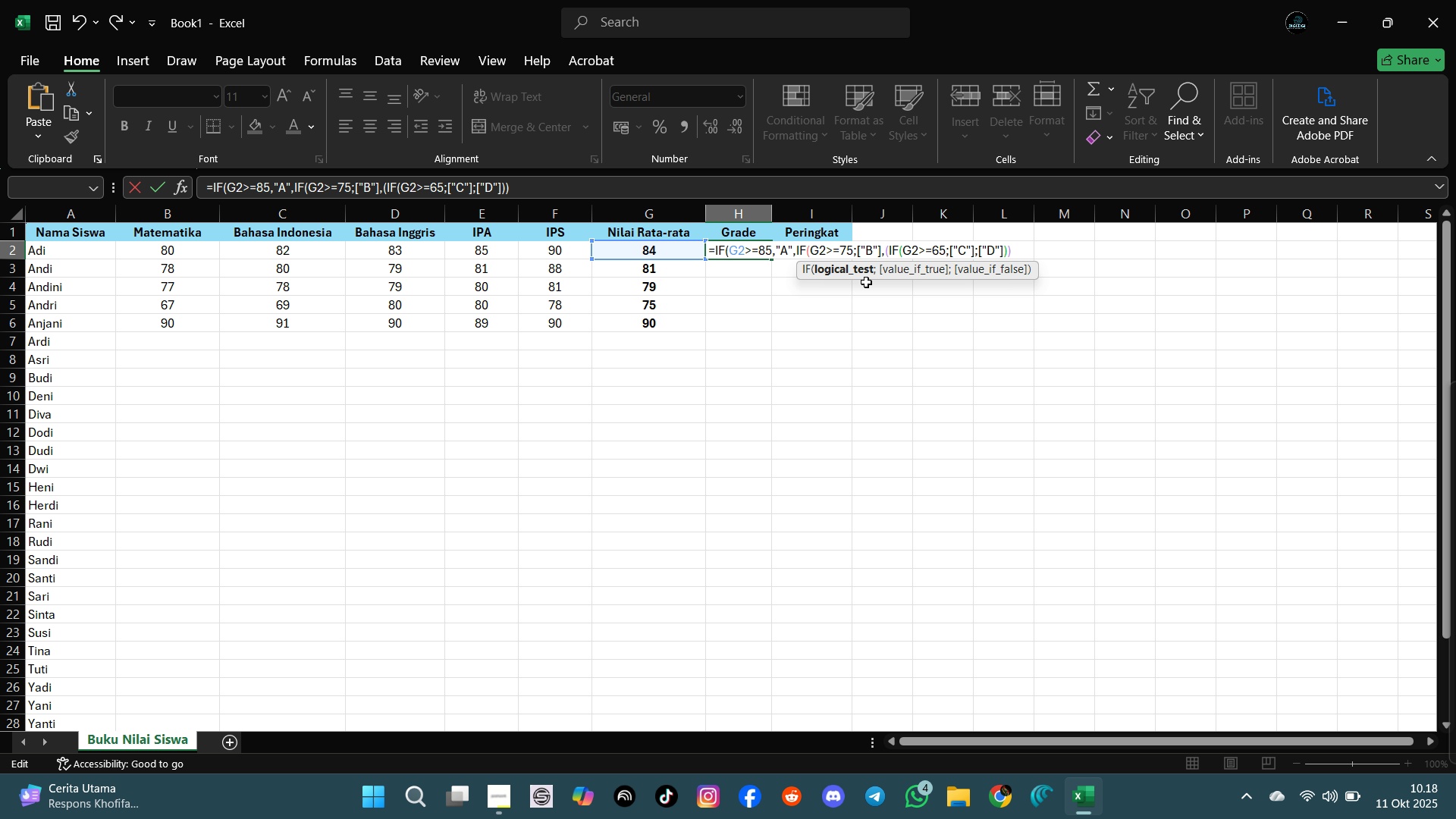 
key(ArrowRight)
 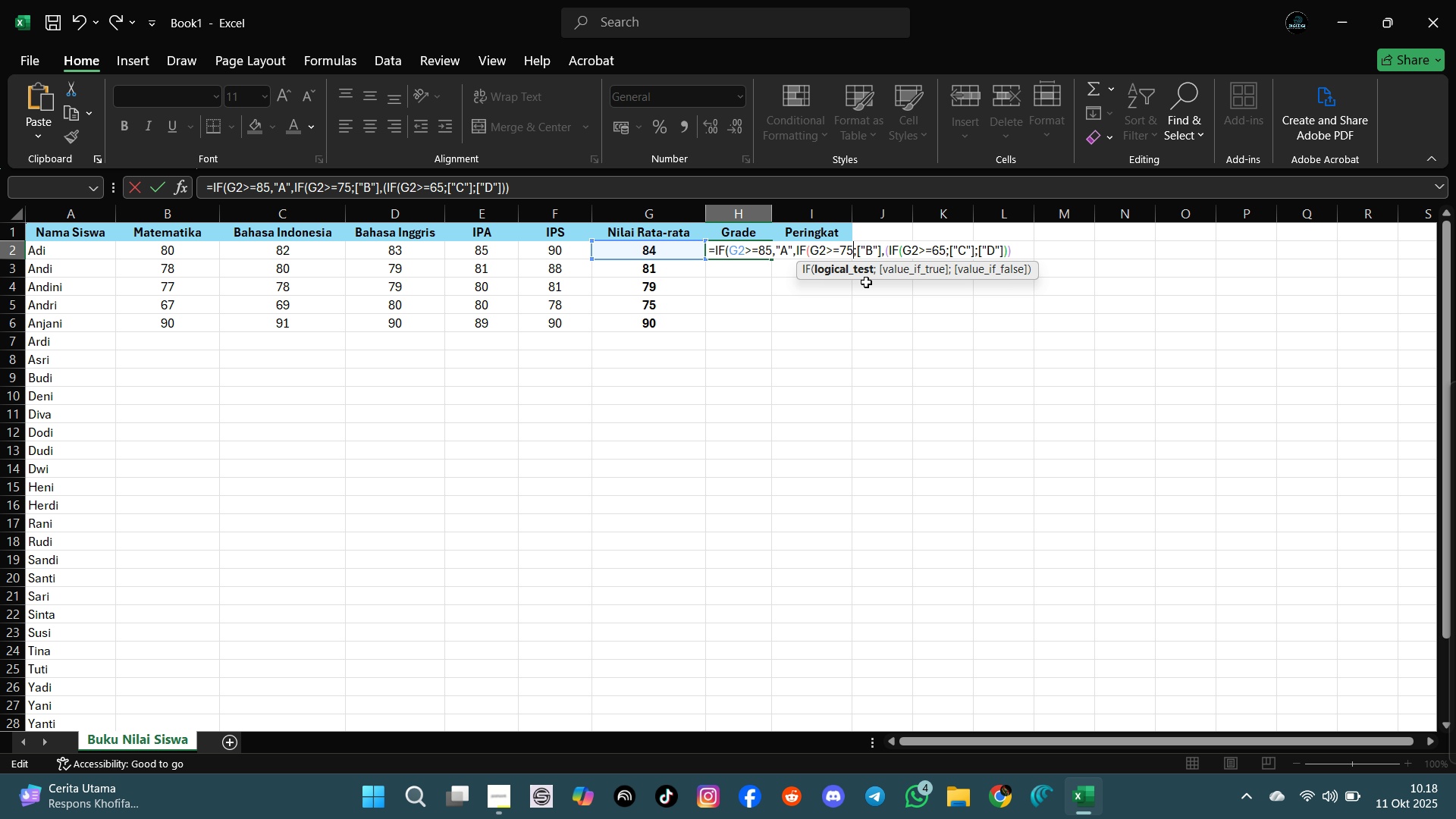 
key(ArrowRight)
 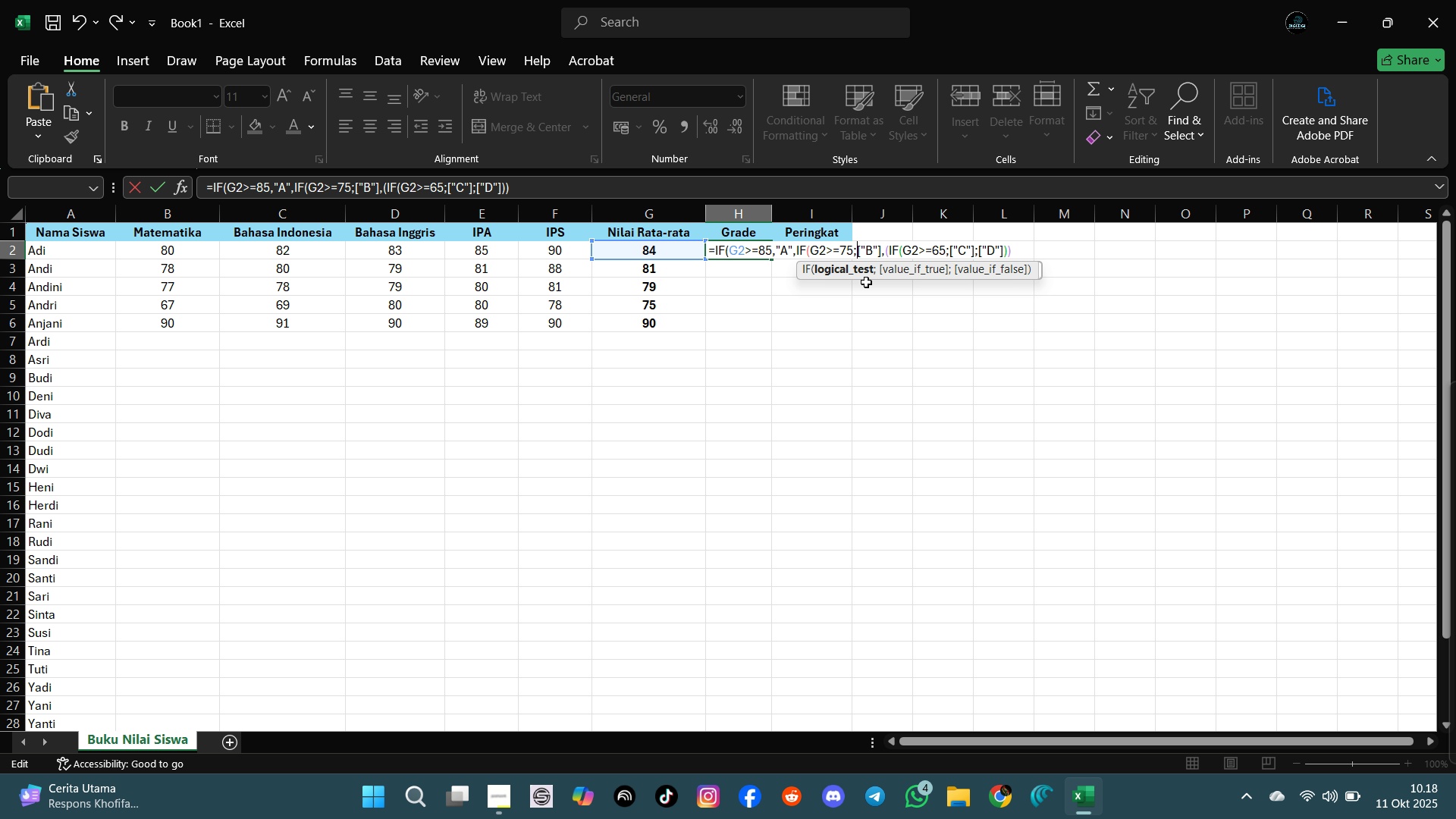 
key(ArrowRight)
 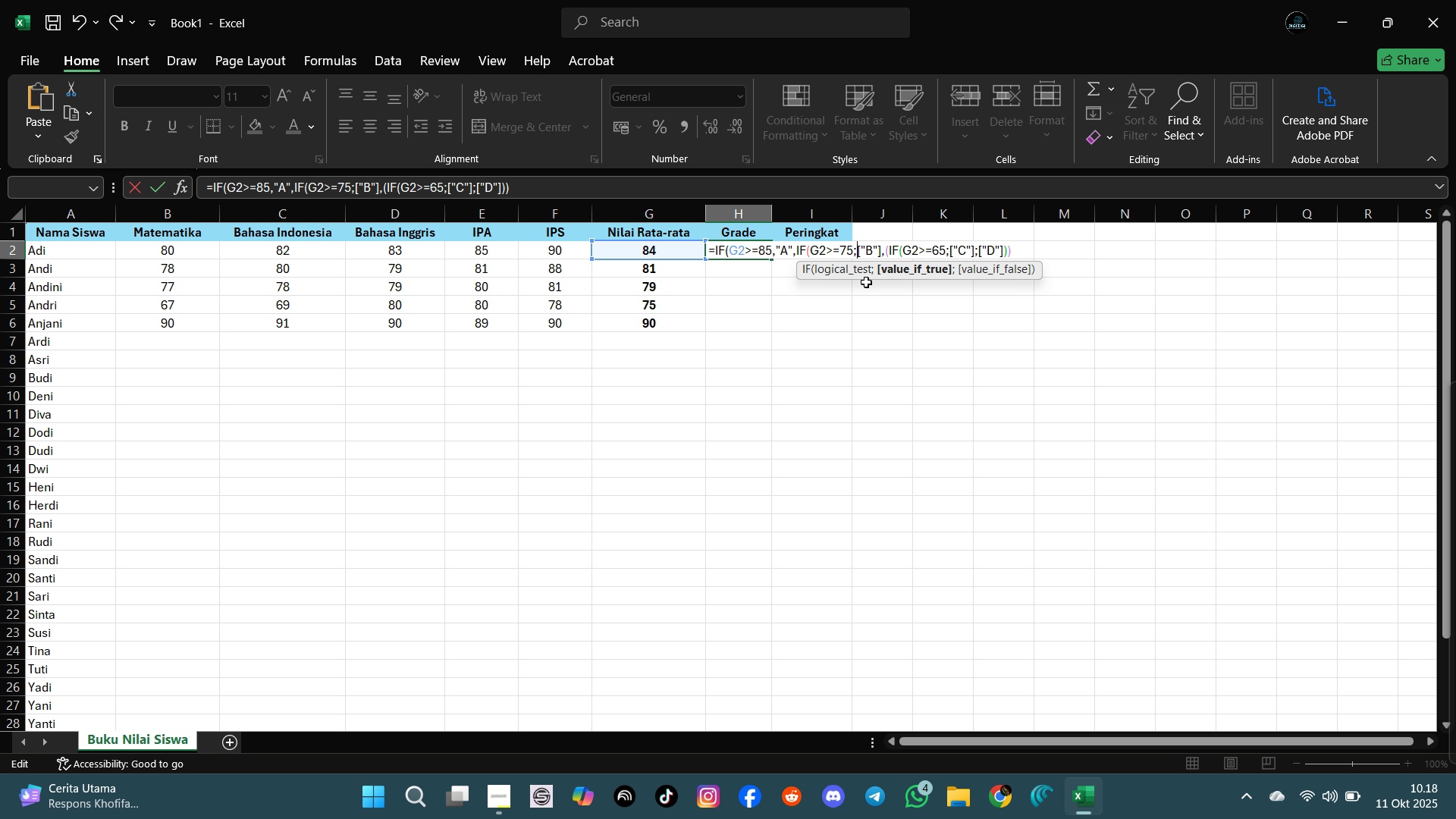 
key(Backspace)
 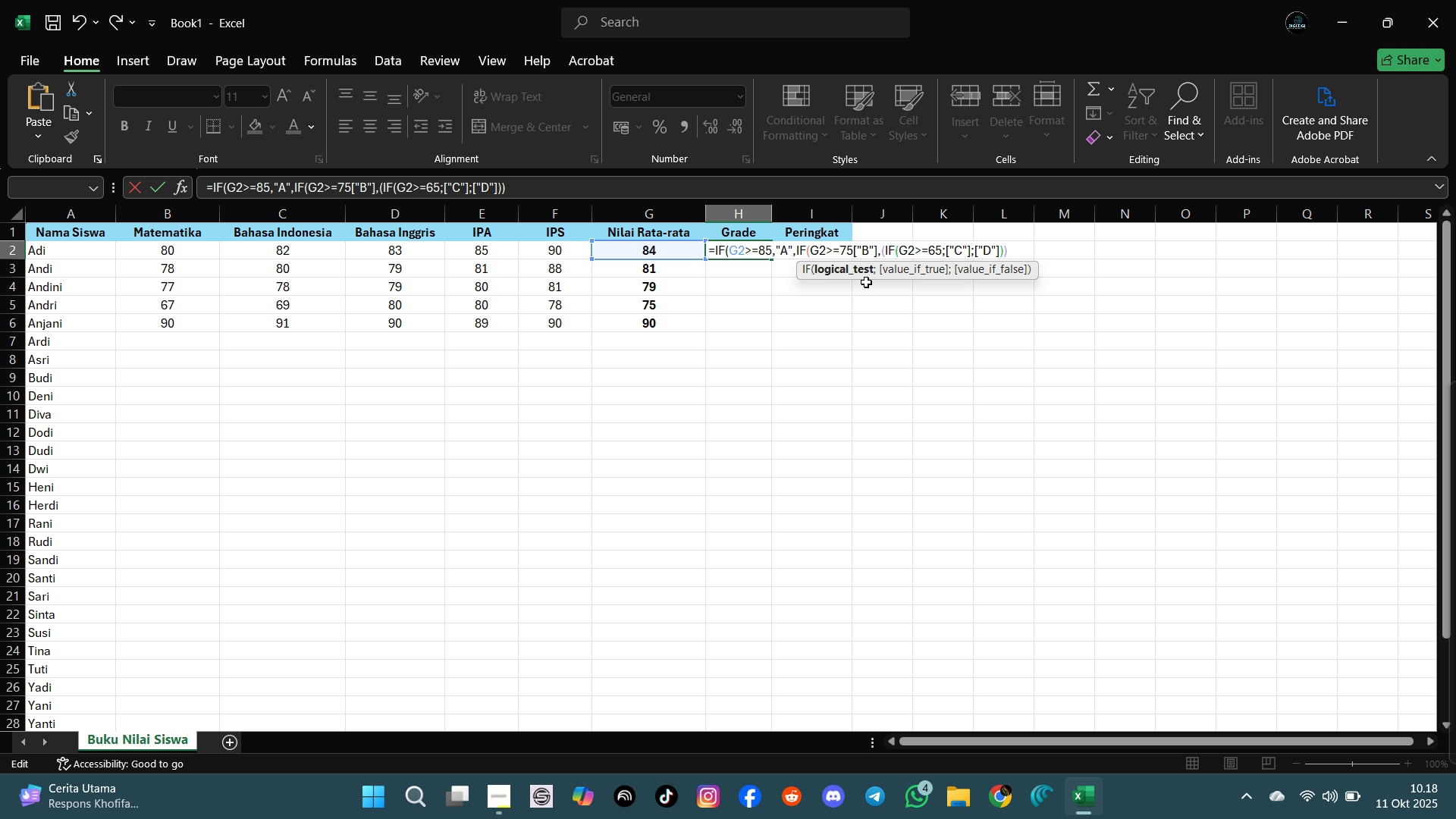 
key(Comma)
 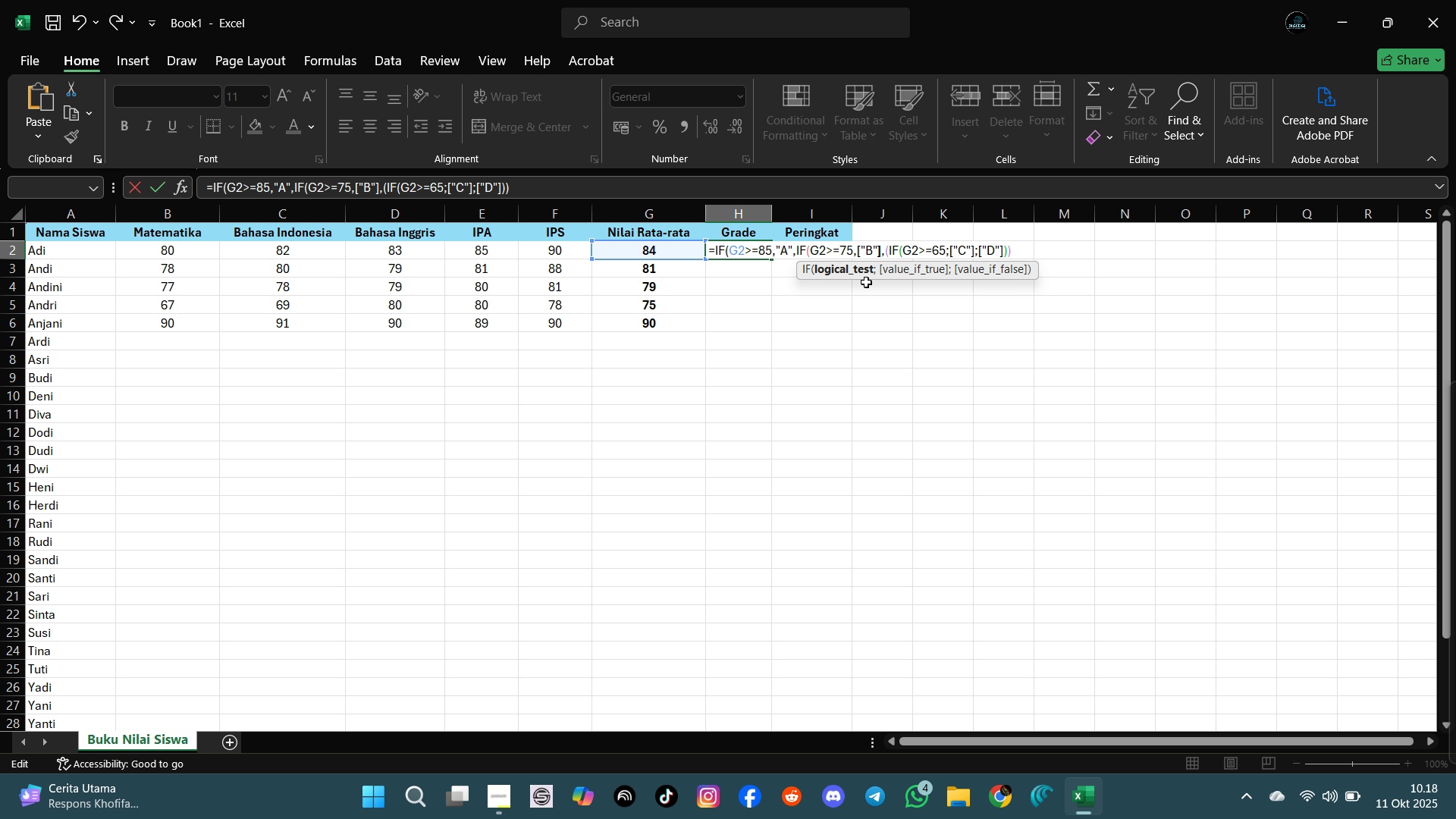 
key(ArrowRight)
 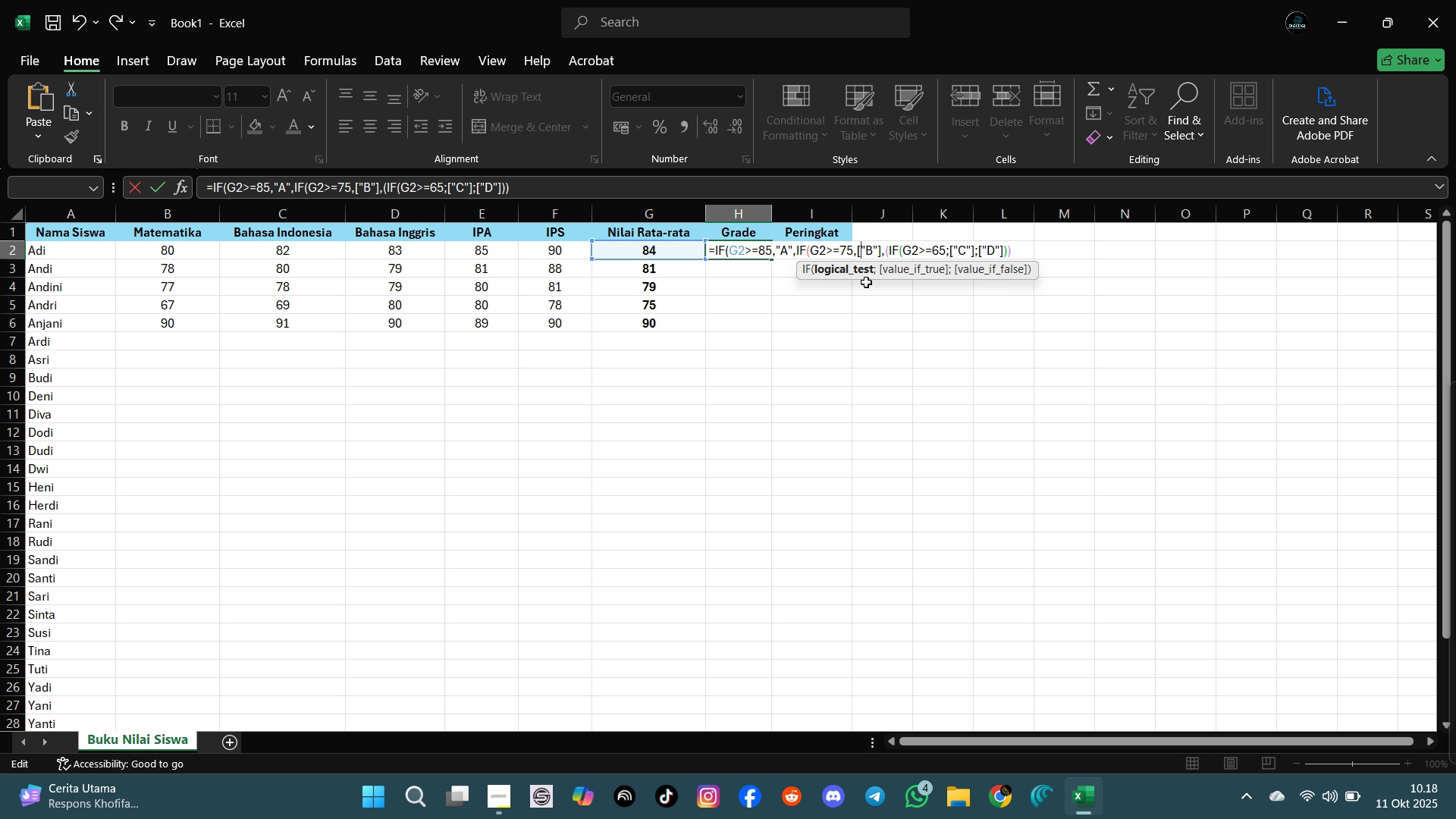 
key(Backspace)
 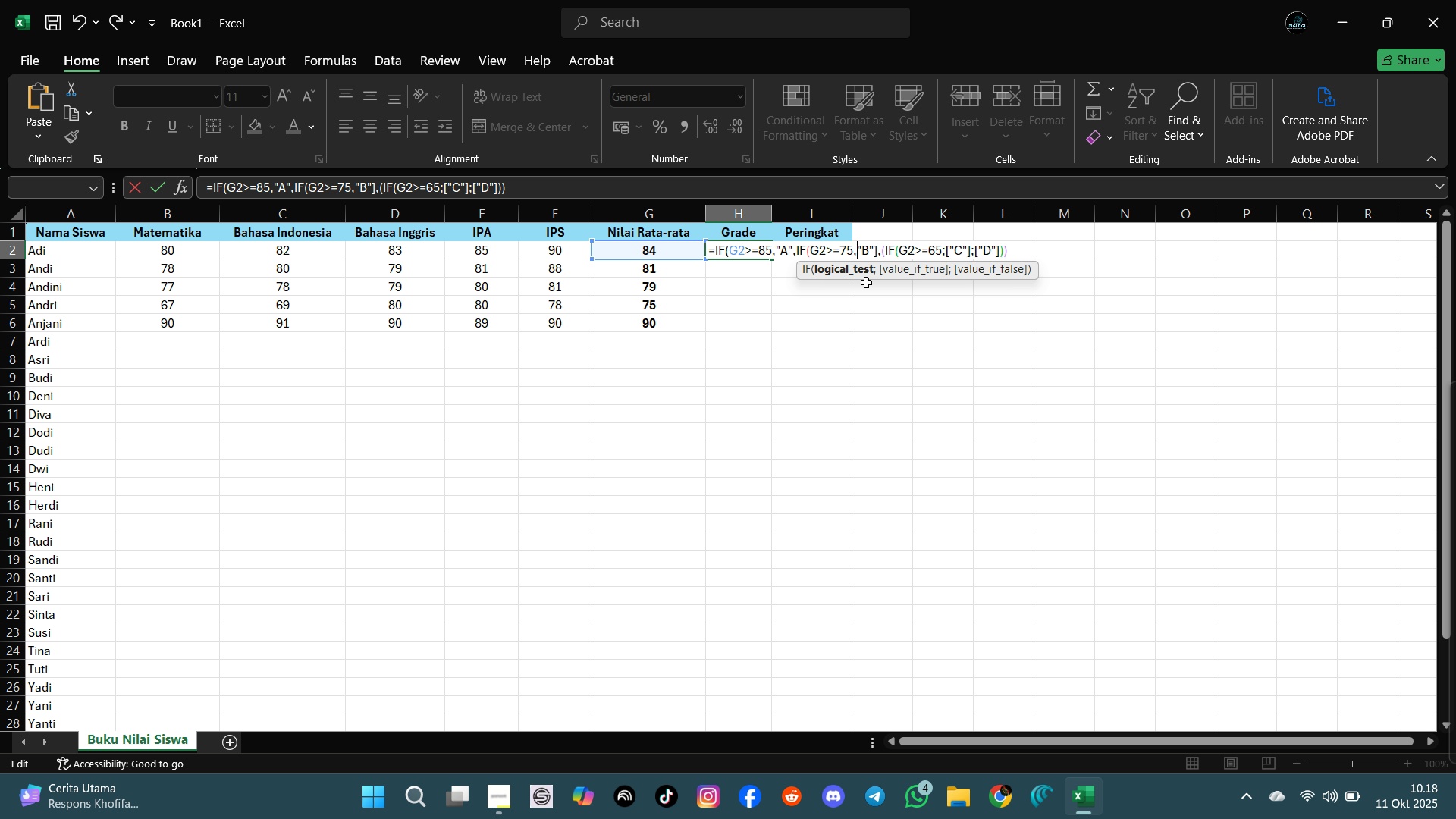 
key(ArrowRight)
 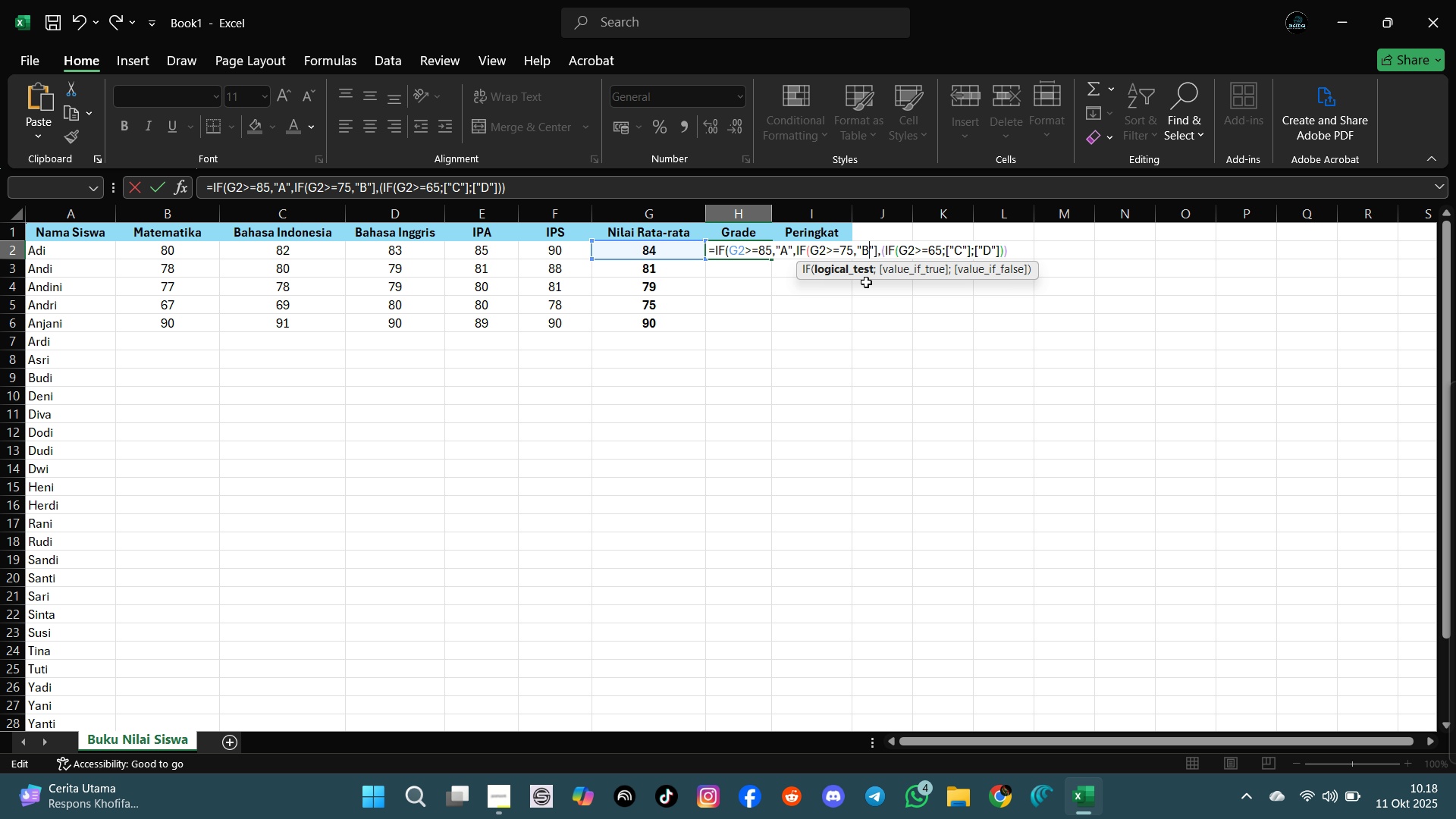 
key(ArrowRight)
 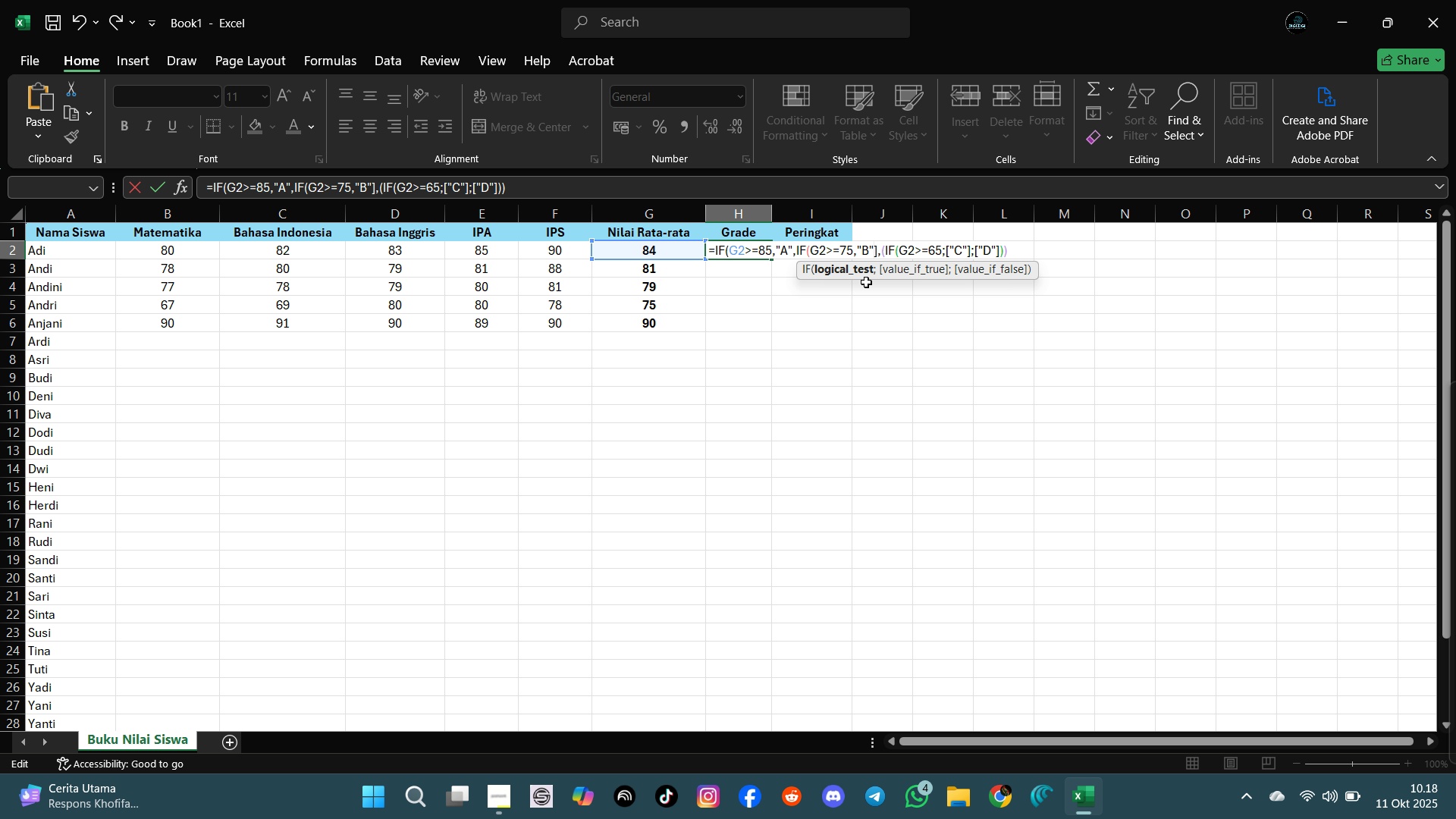 
key(ArrowRight)
 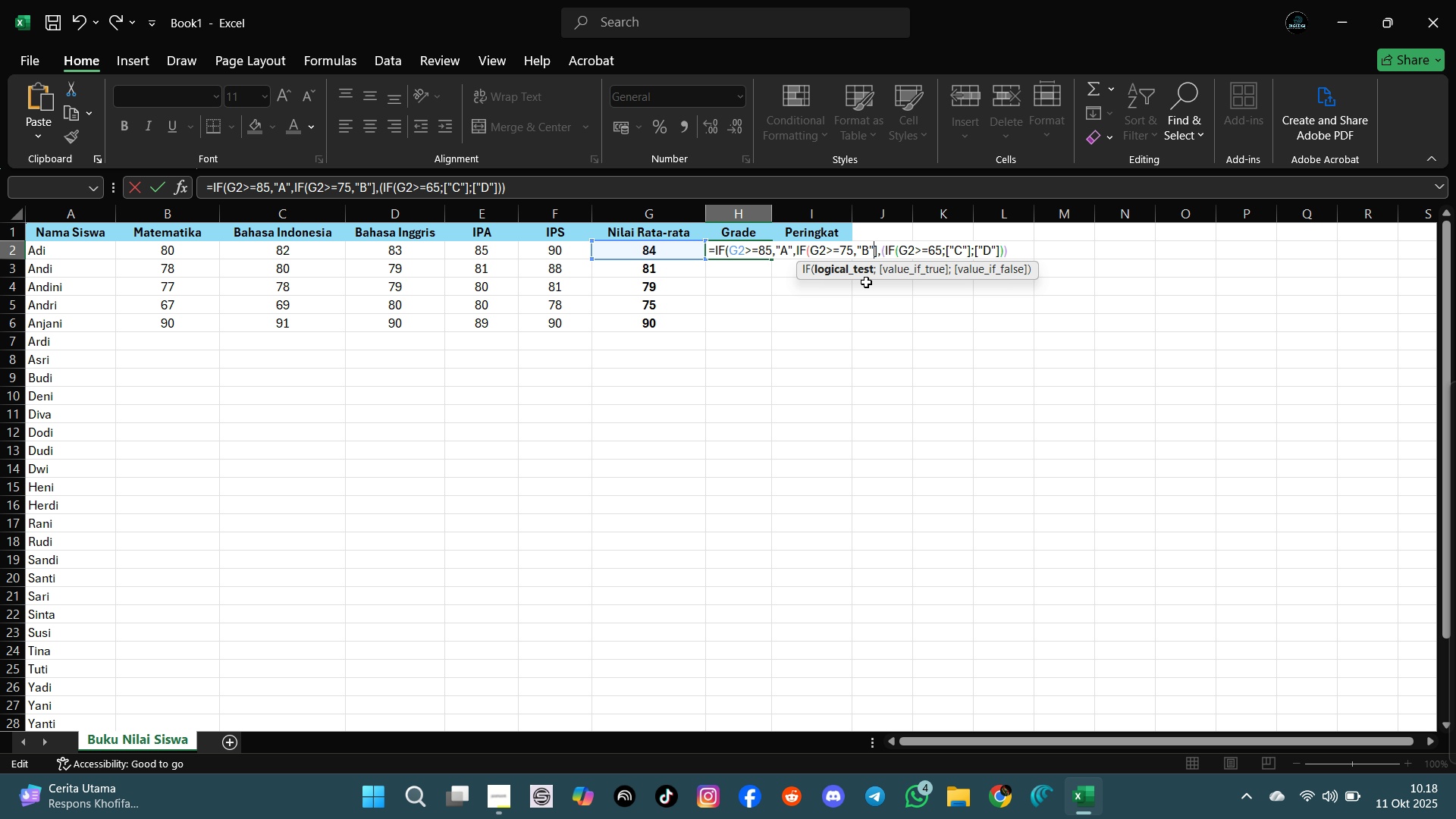 
key(ArrowRight)
 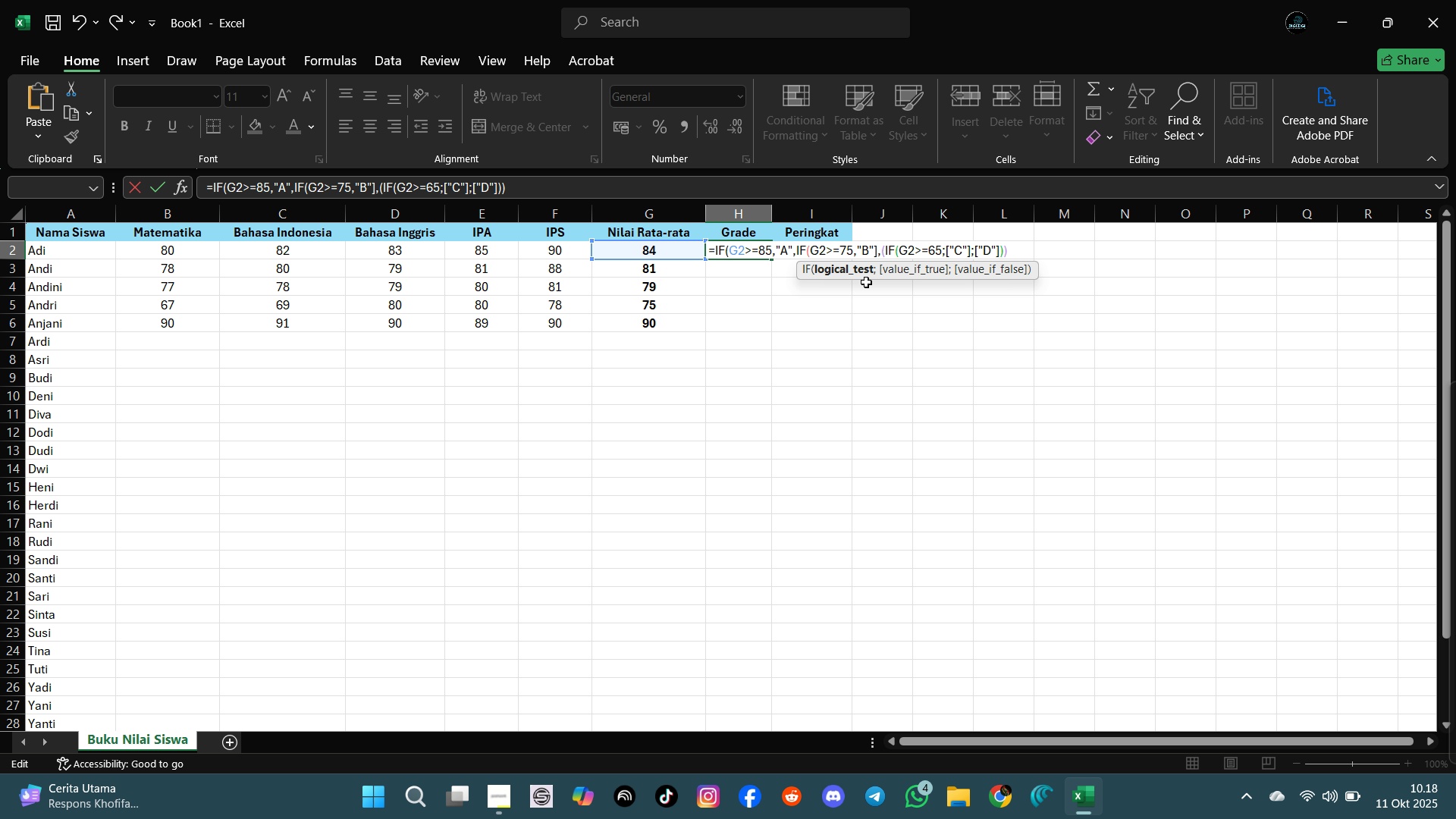 
key(Backspace)
 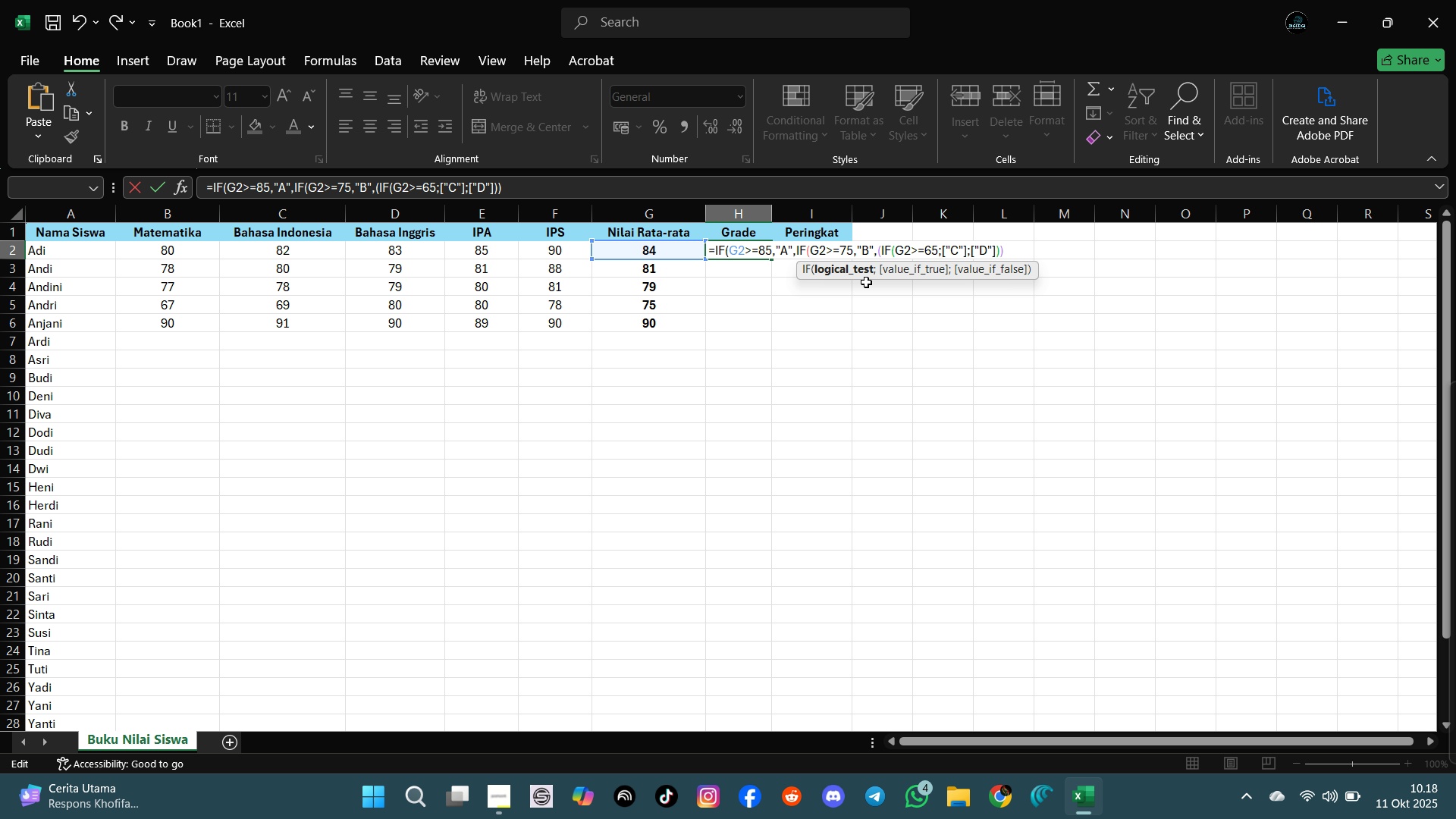 
key(ArrowRight)
 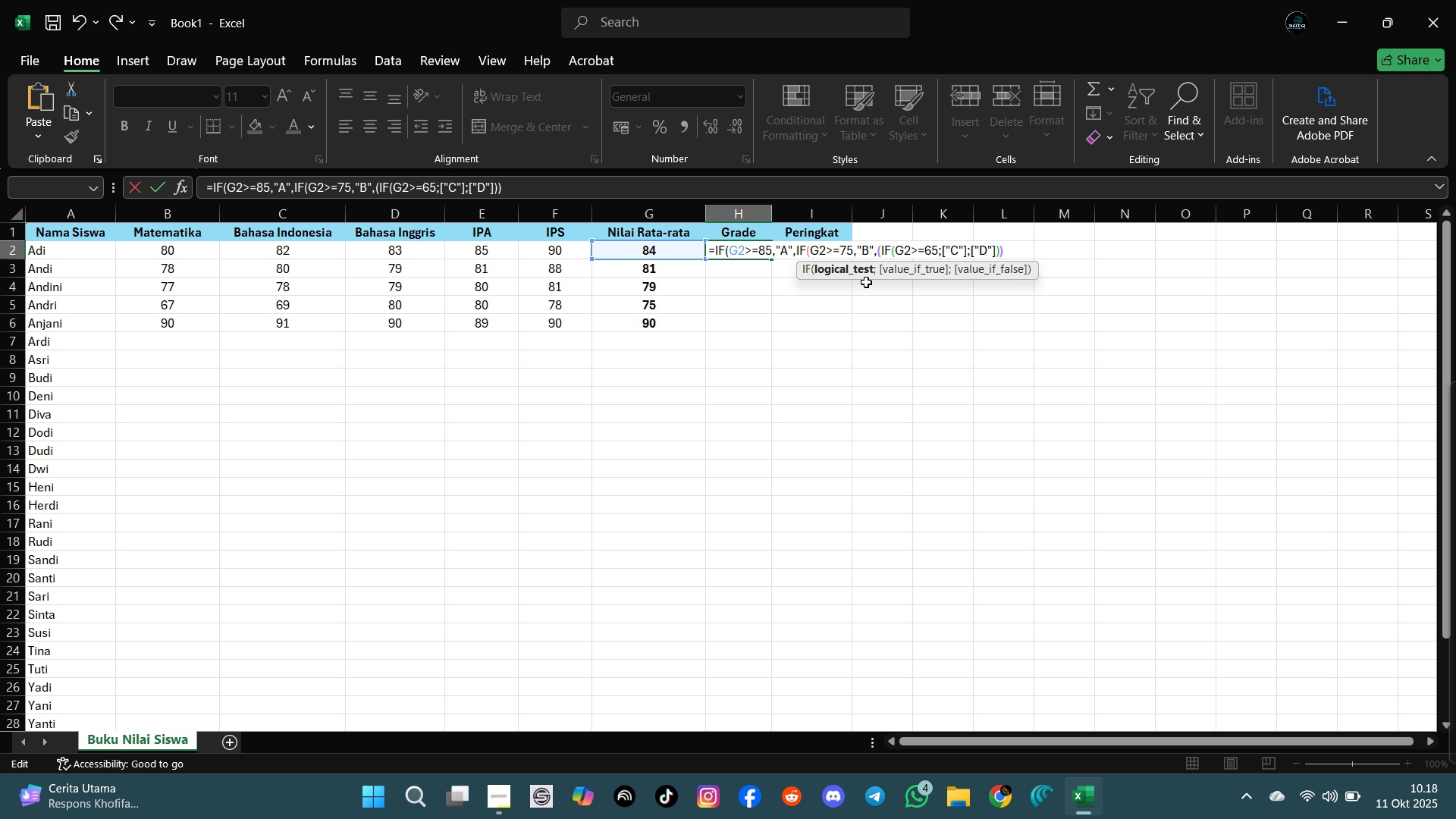 
key(ArrowRight)
 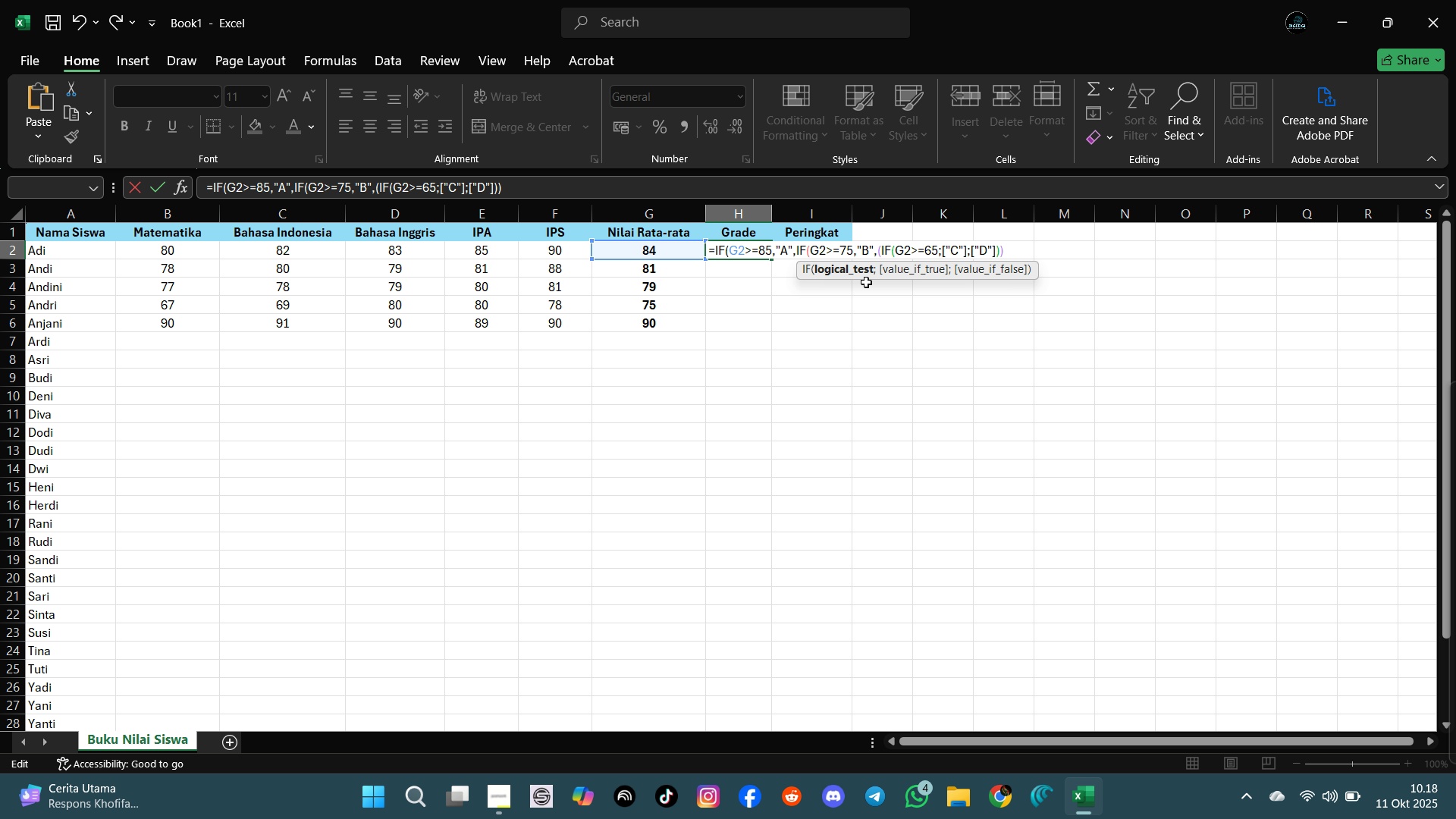 
key(ArrowRight)
 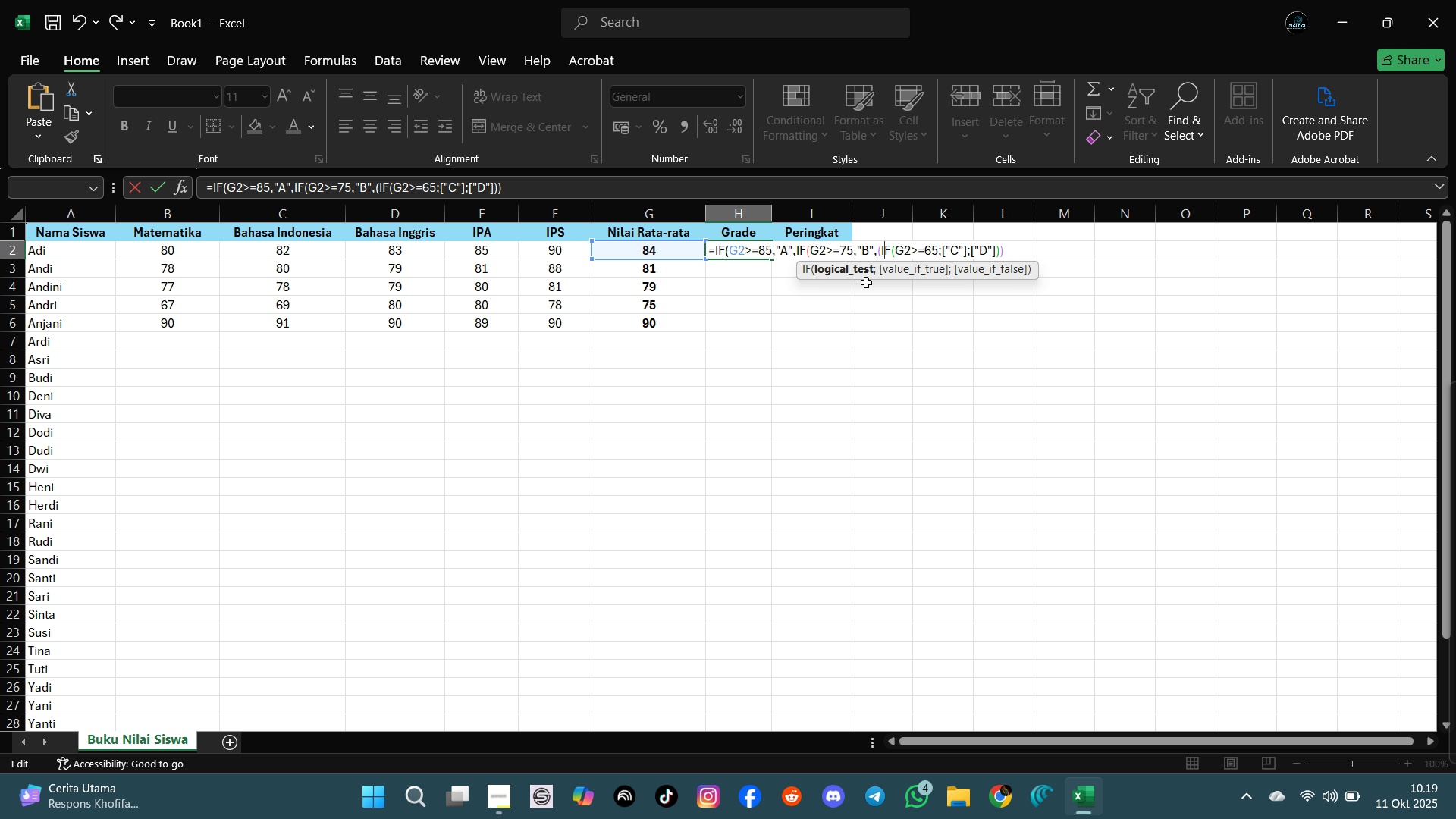 
hold_key(key=ArrowLeft, duration=0.33)
 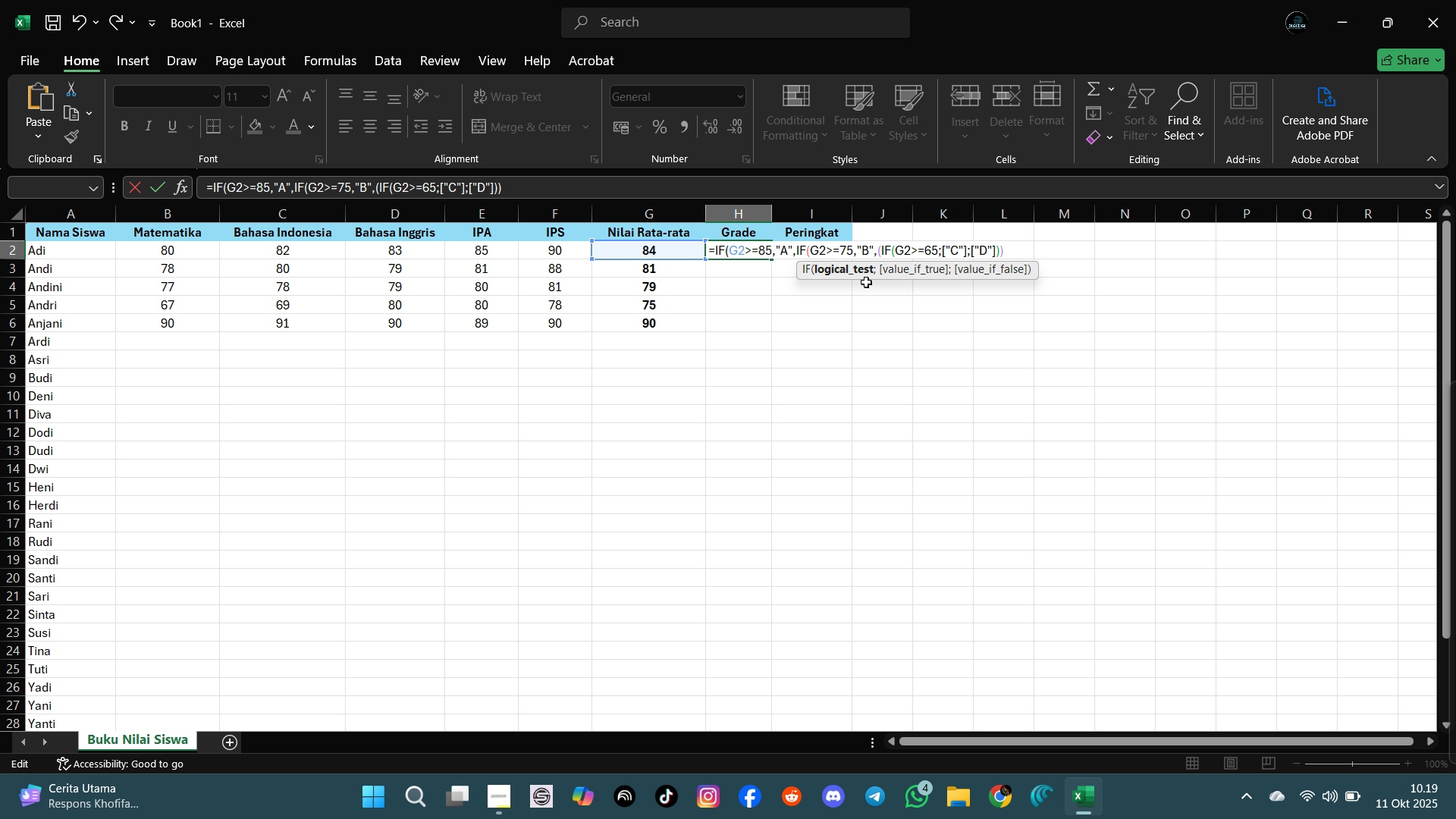 
key(ArrowRight)
 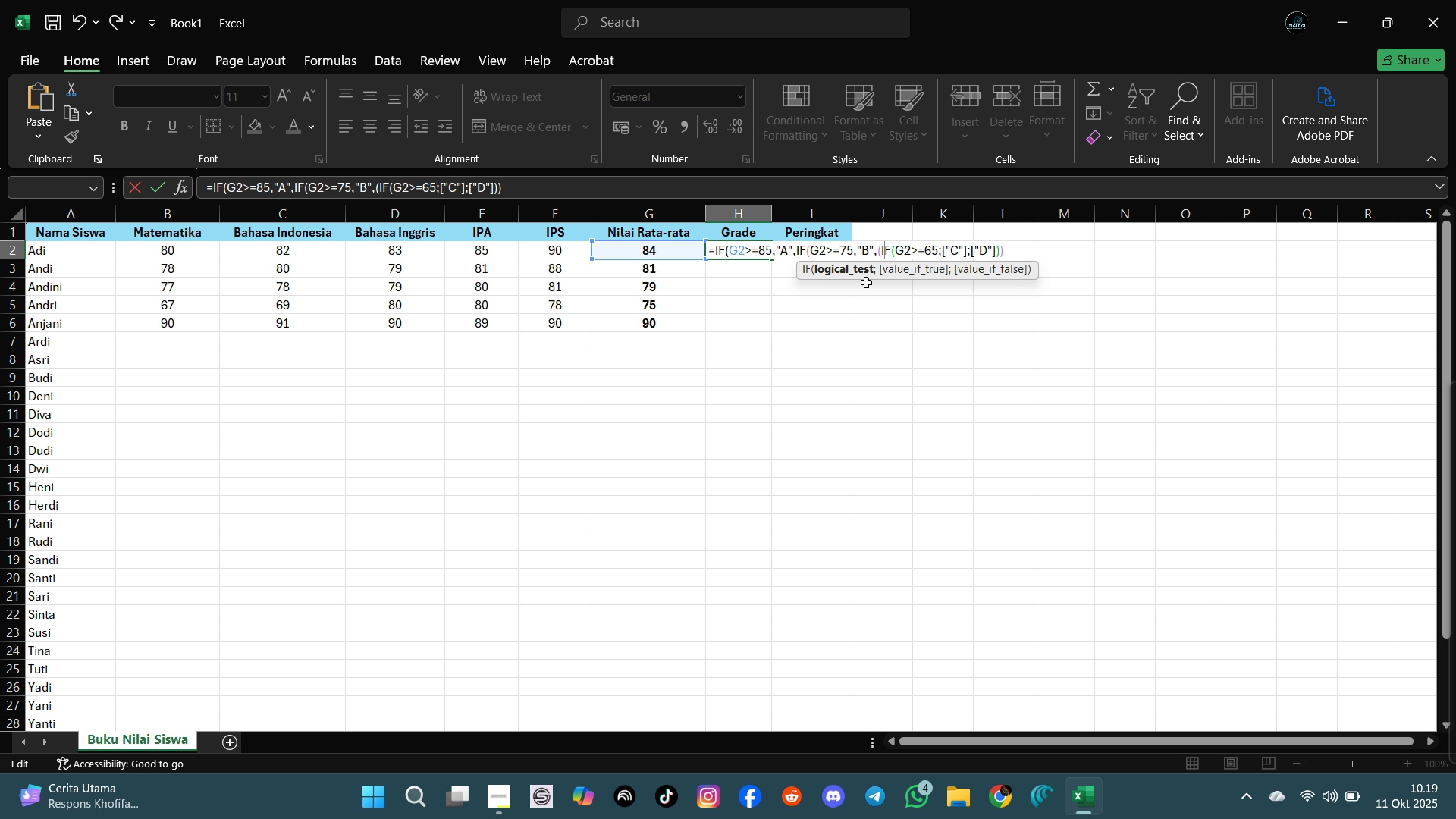 
key(ArrowLeft)
 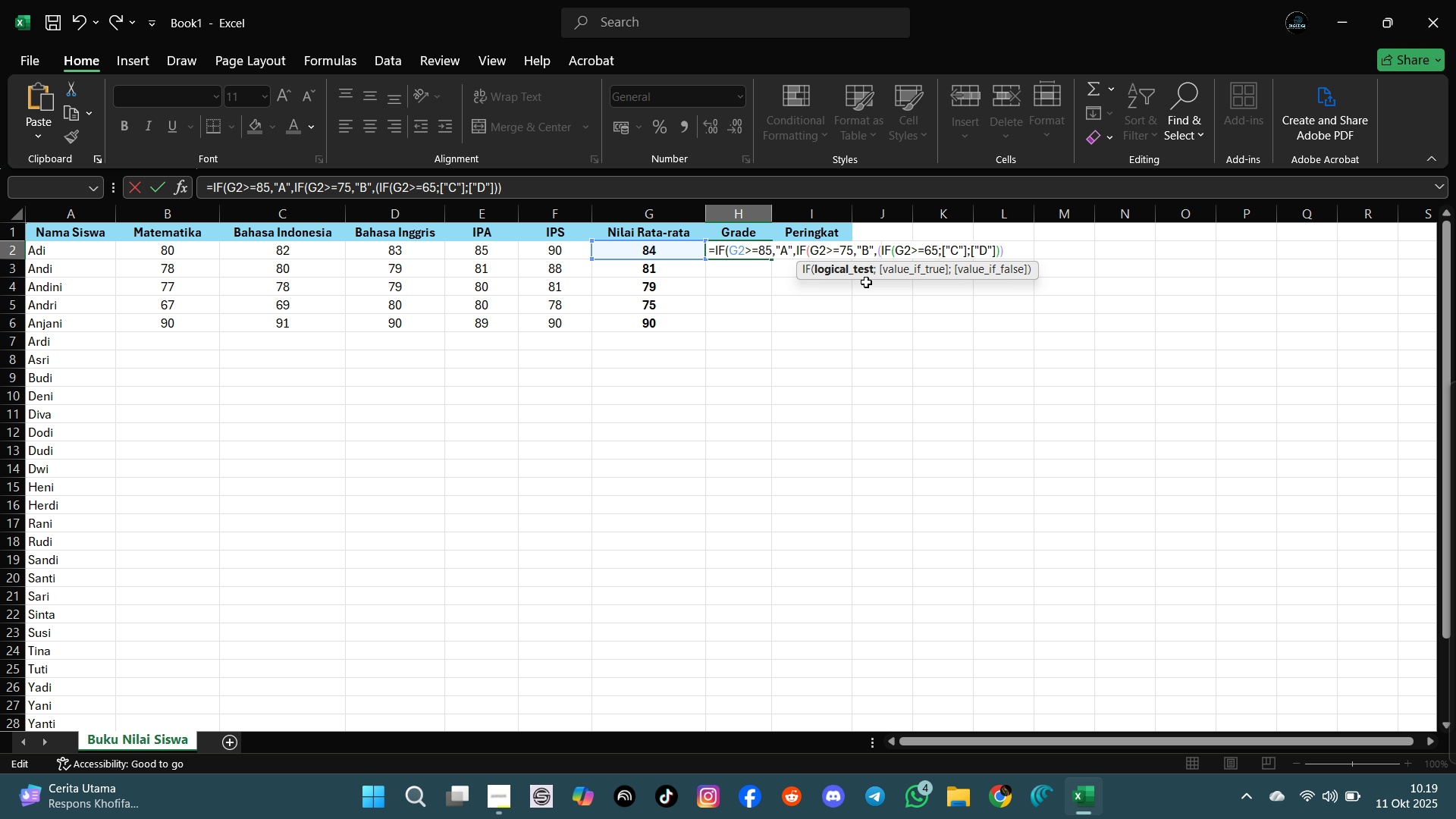 
key(Backspace)
 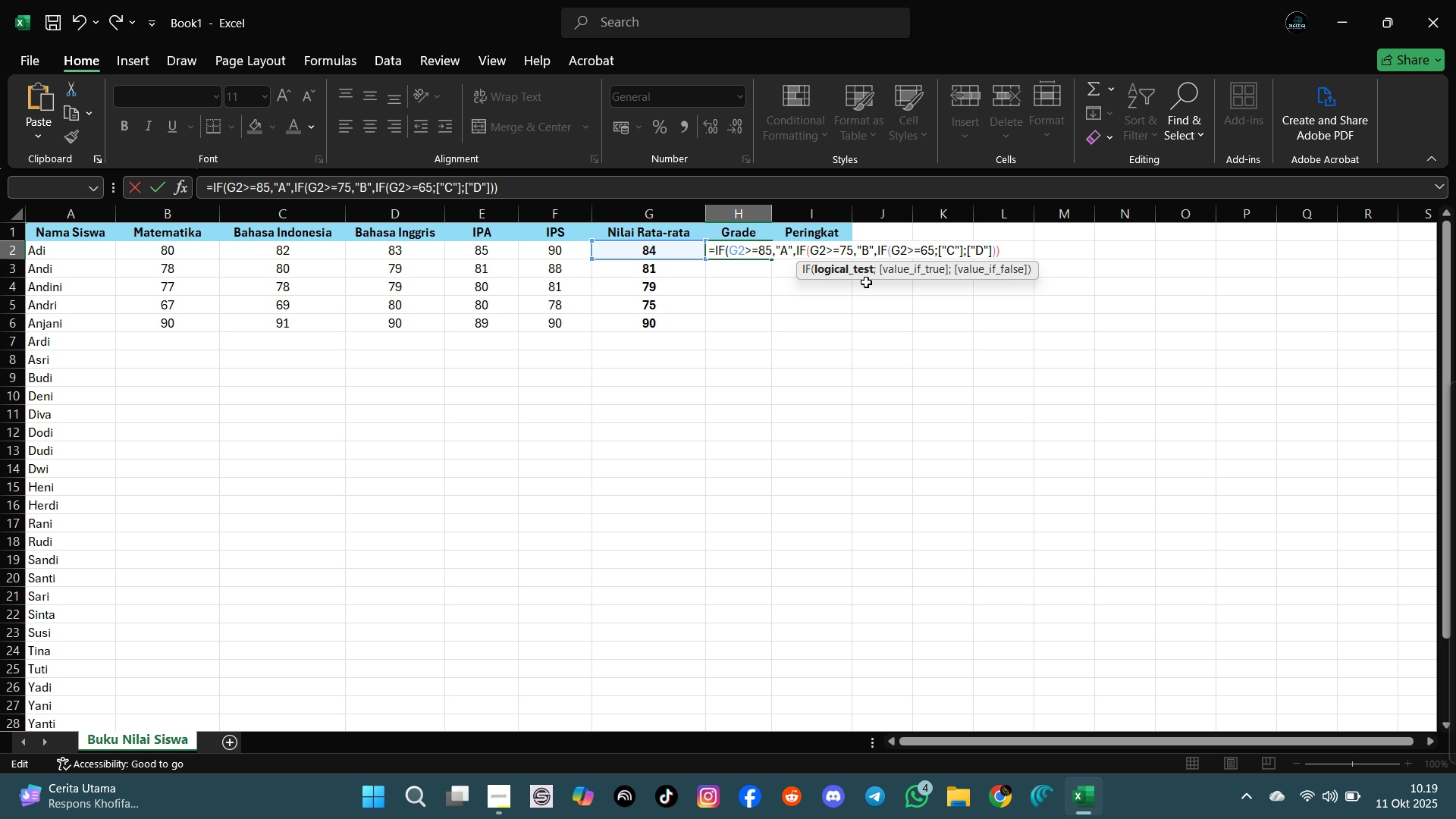 
key(ArrowRight)
 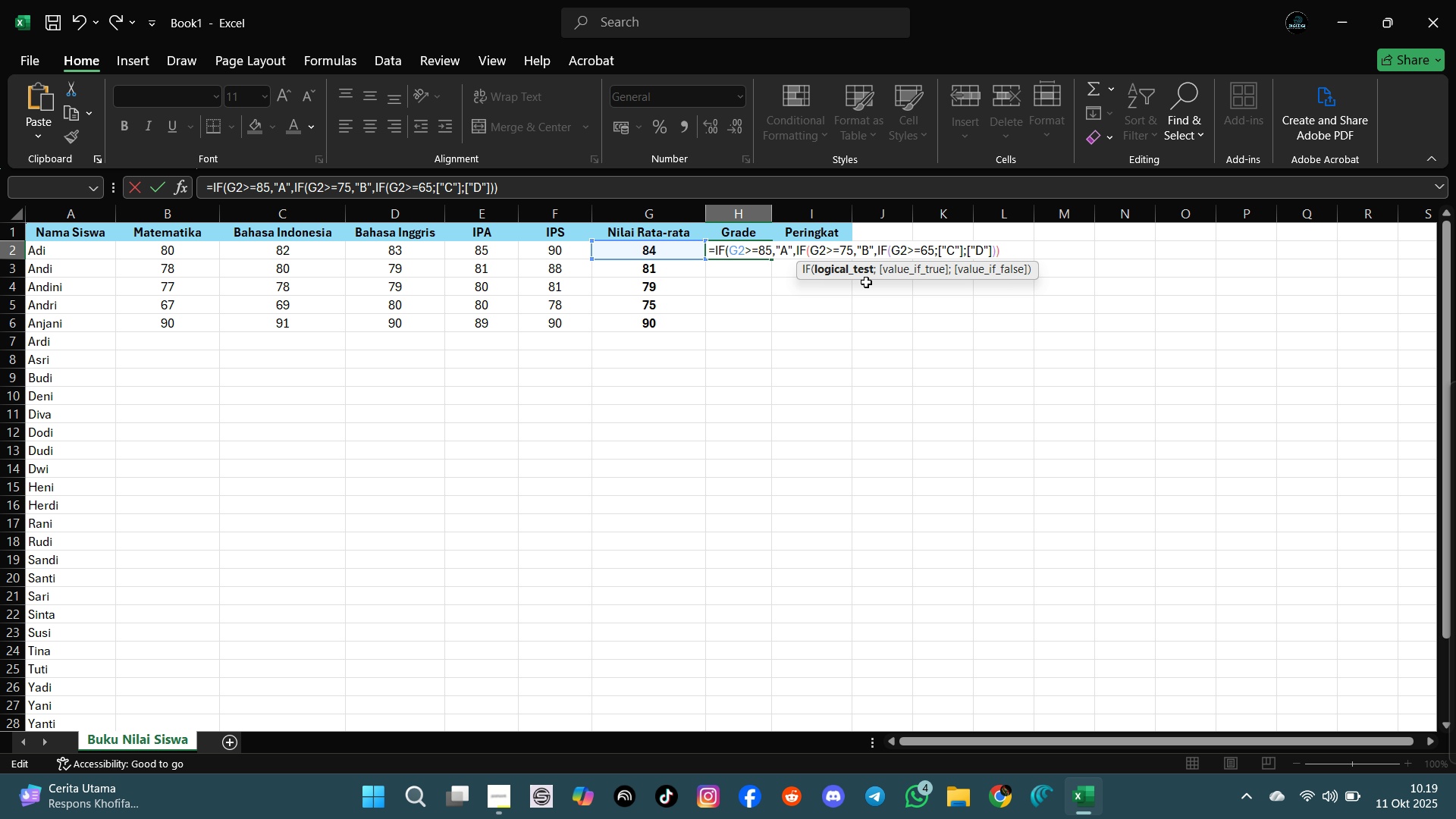 
key(ArrowRight)
 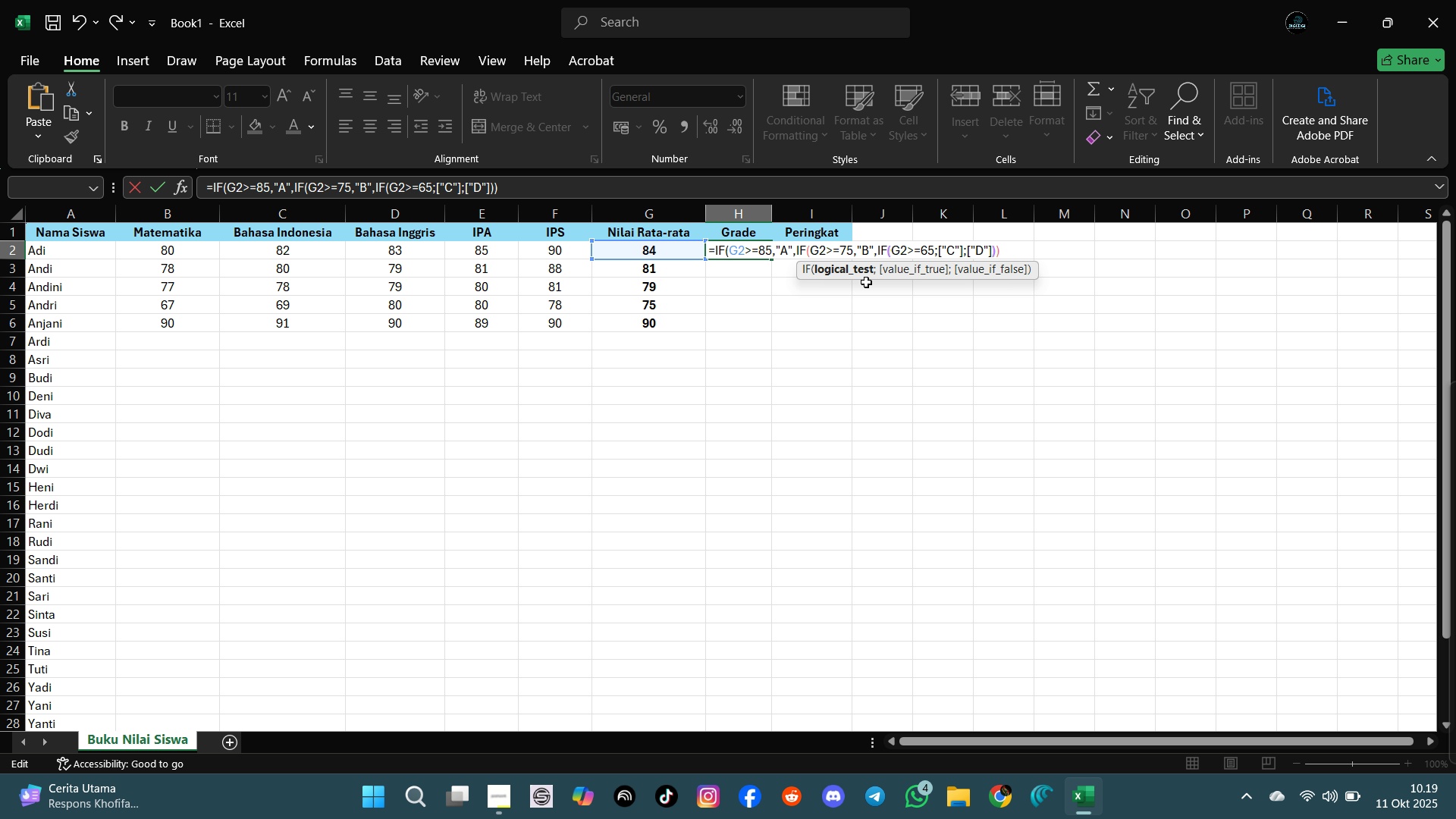 
key(ArrowRight)
 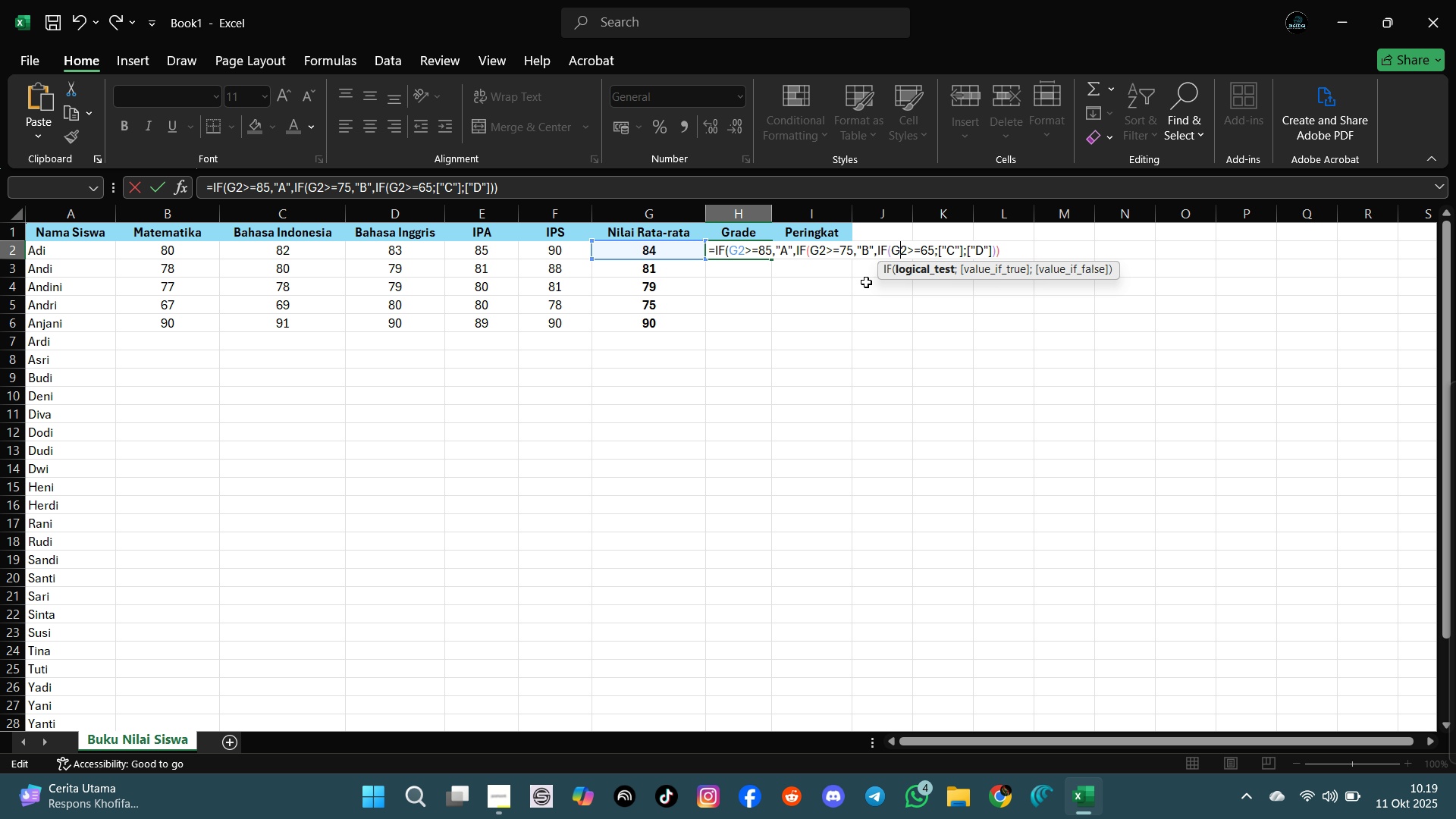 
key(ArrowRight)
 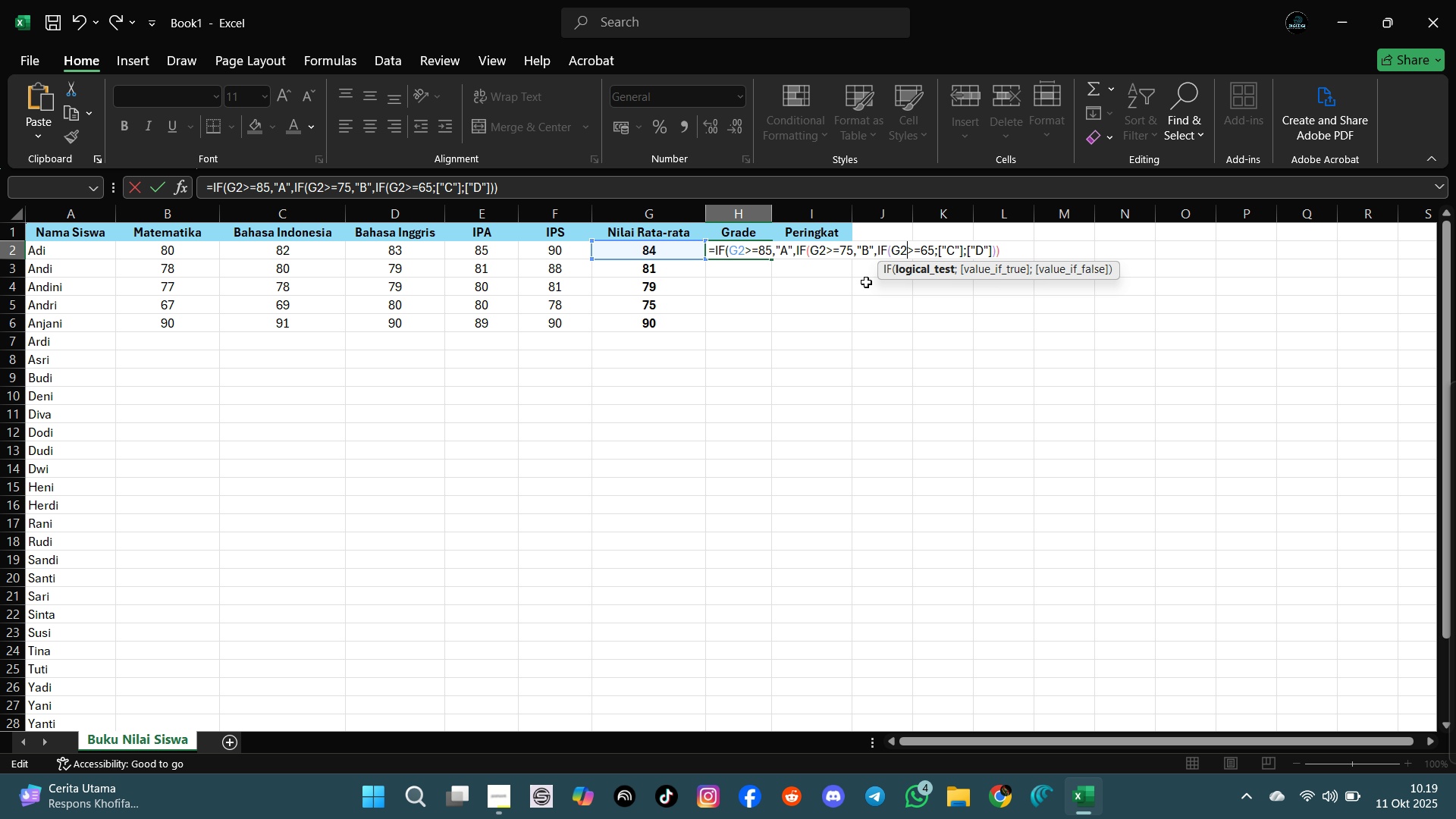 
key(ArrowRight)
 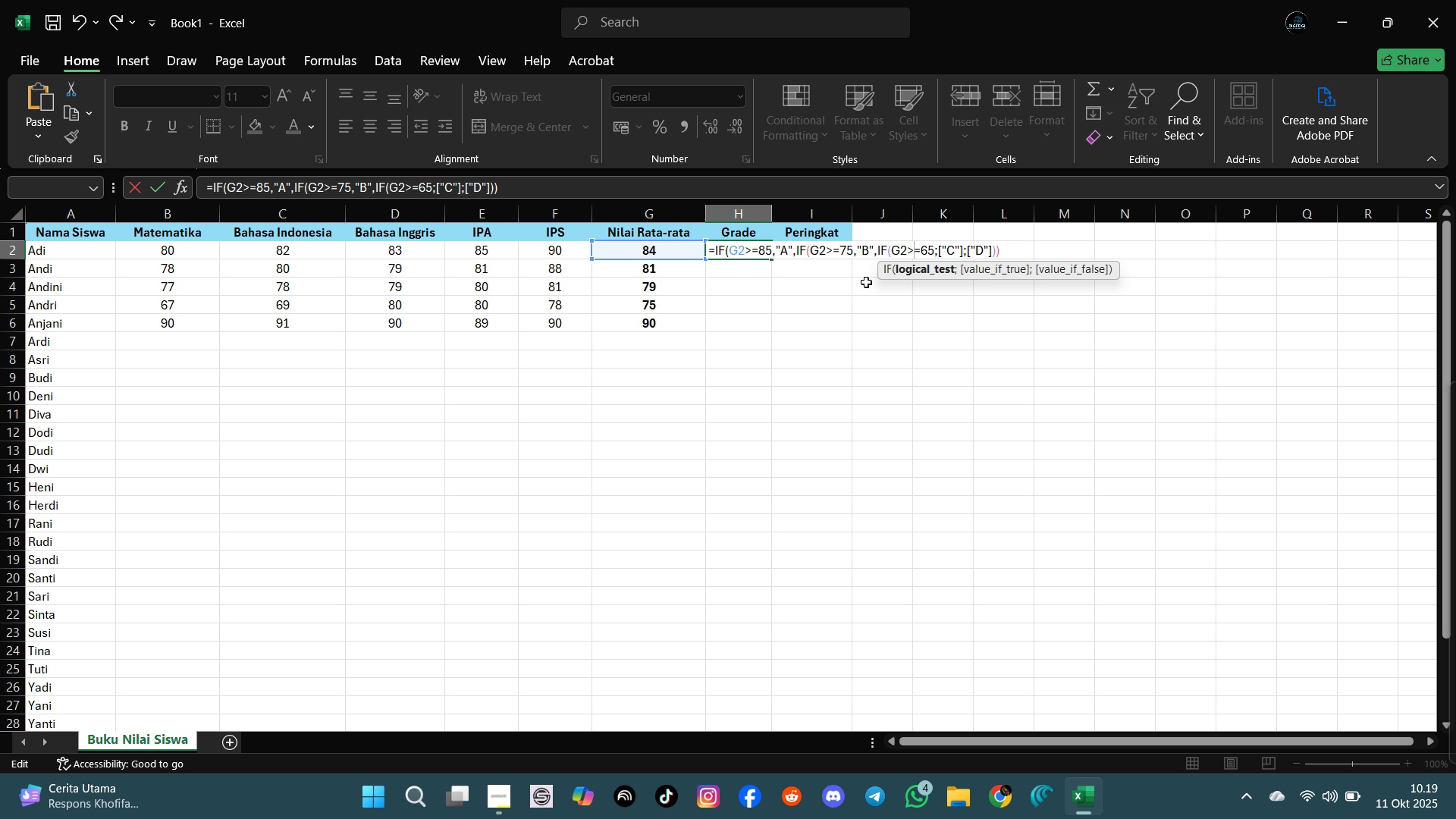 
key(ArrowRight)
 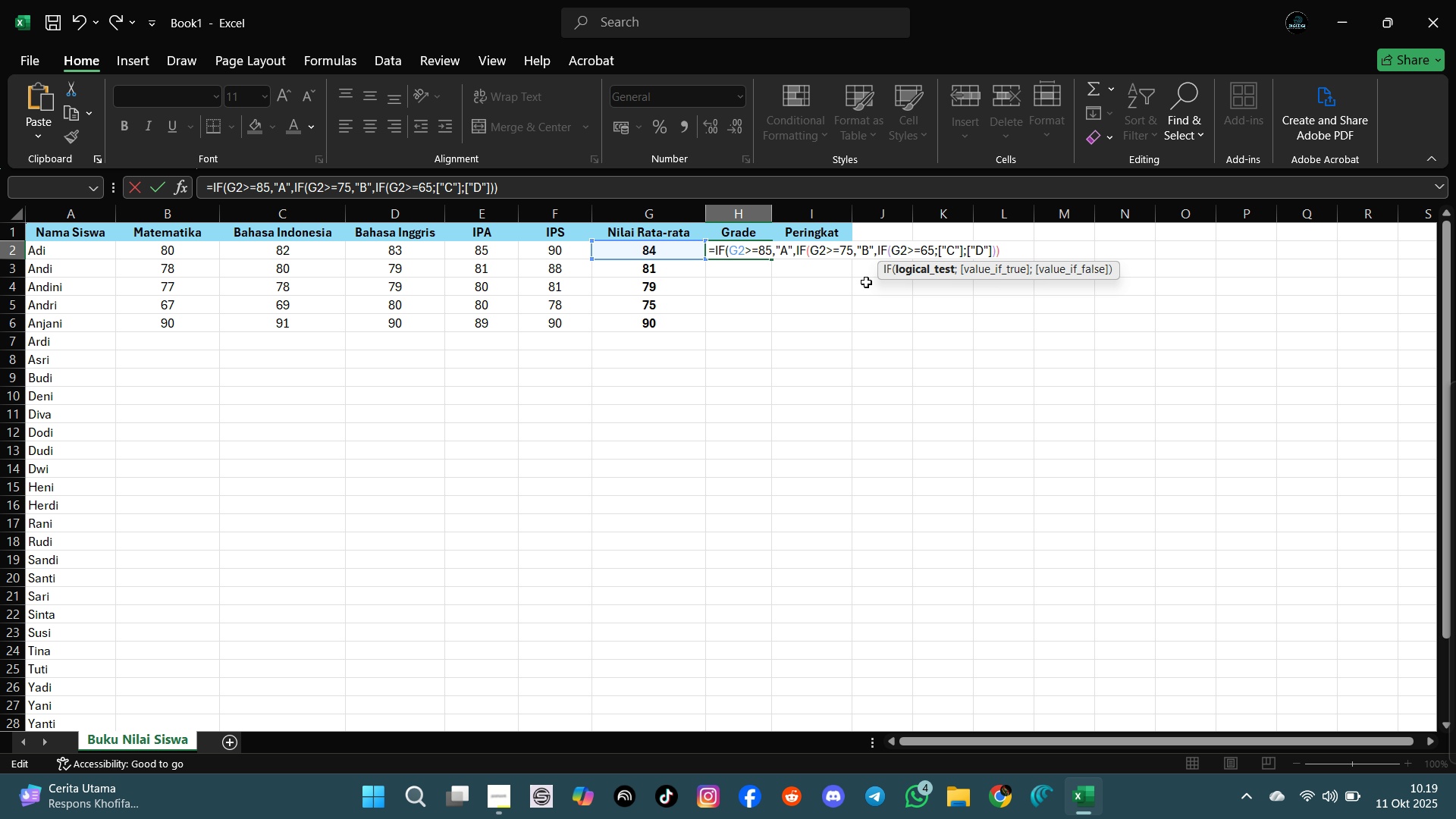 
key(ArrowRight)
 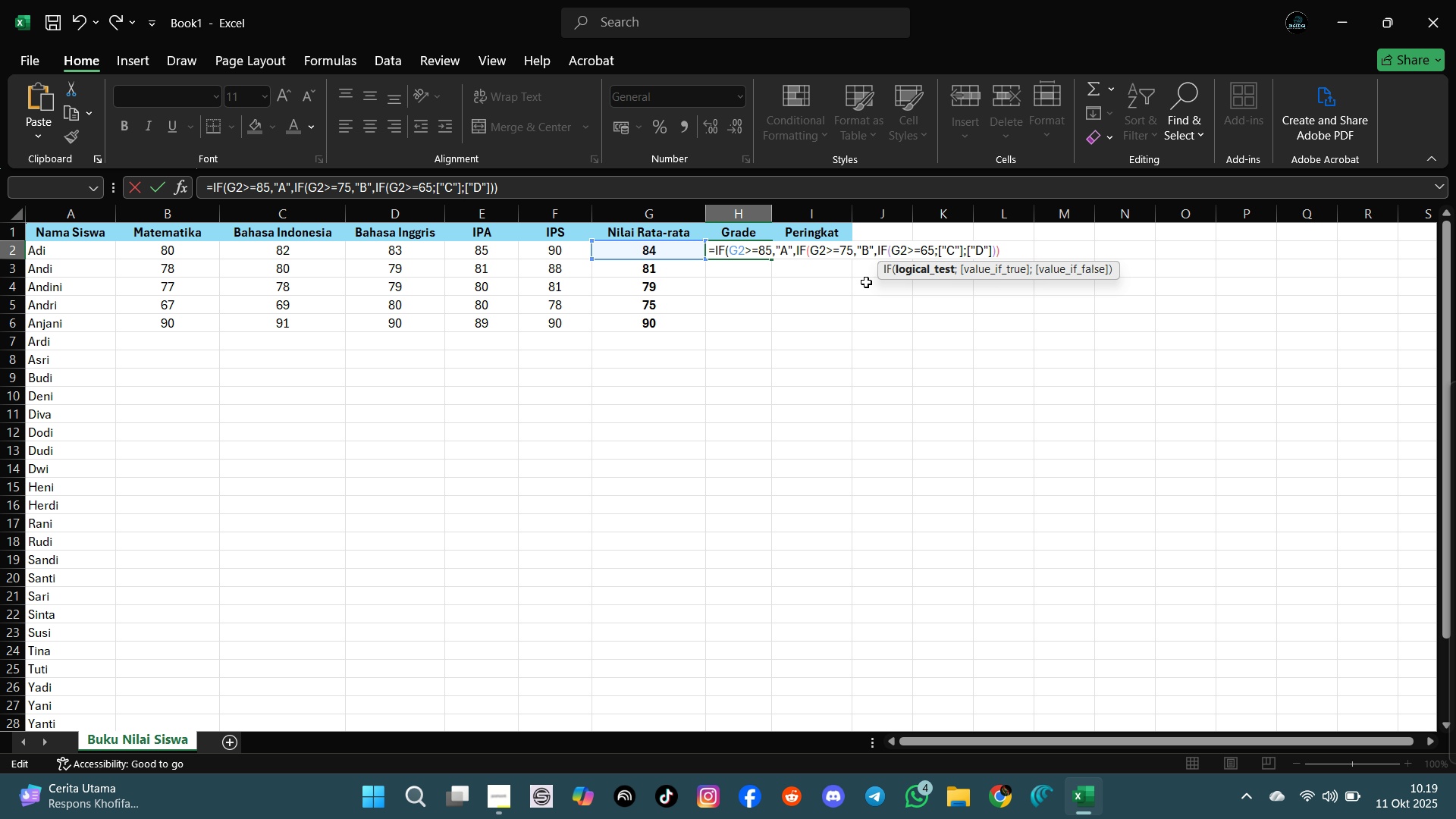 
key(ArrowRight)
 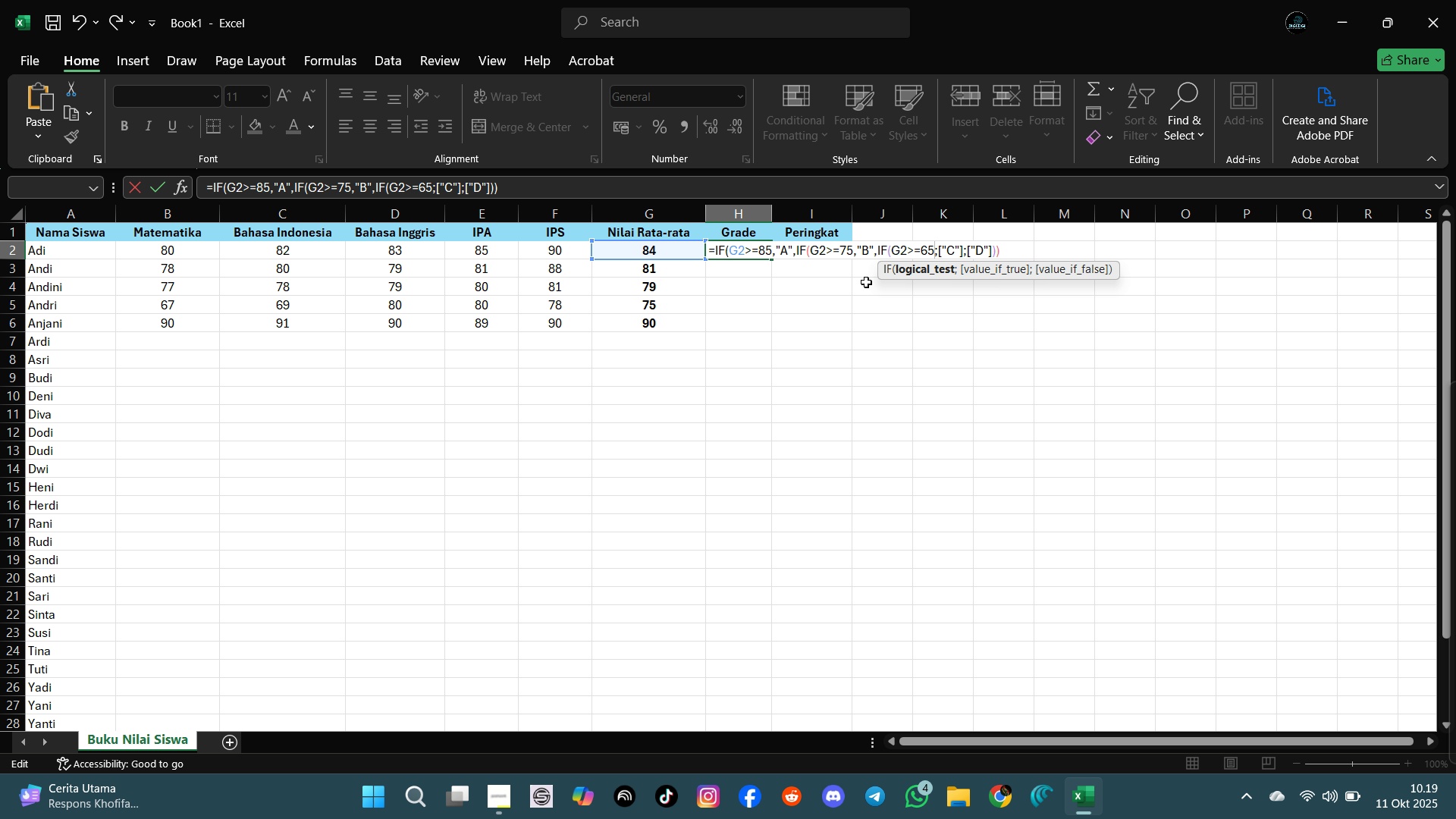 
key(ArrowRight)
 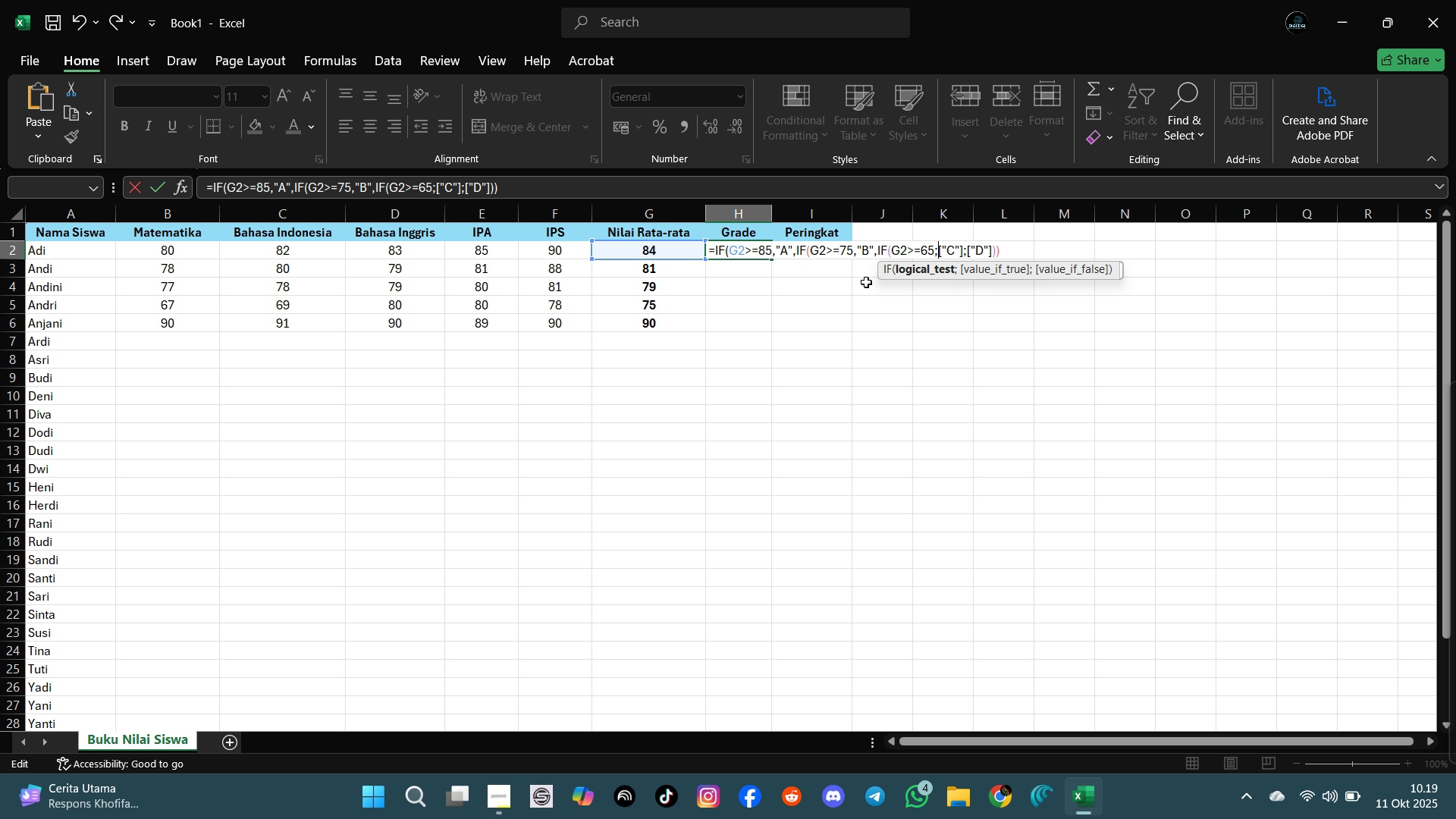 
key(ArrowRight)
 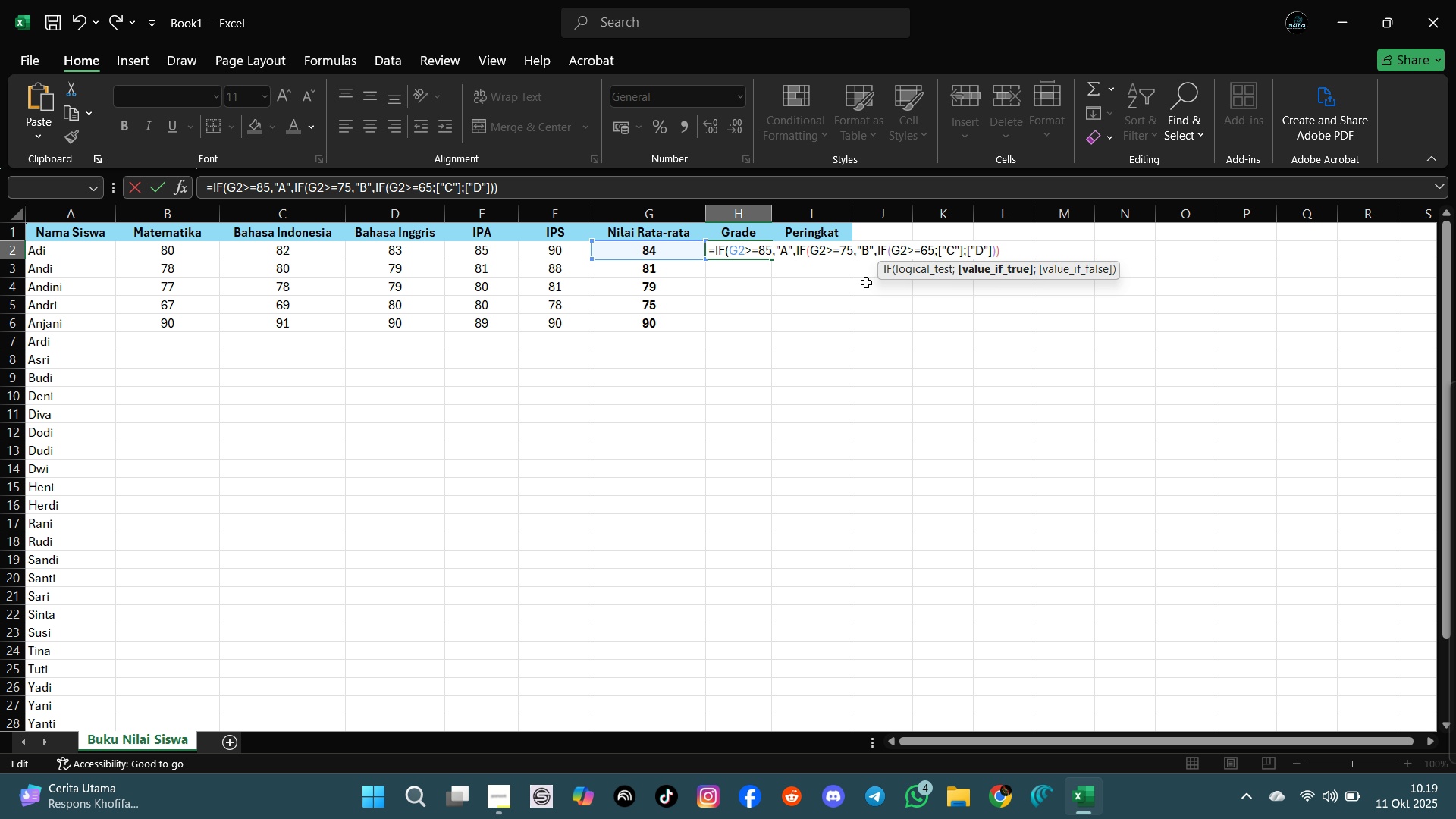 
key(Backspace)
 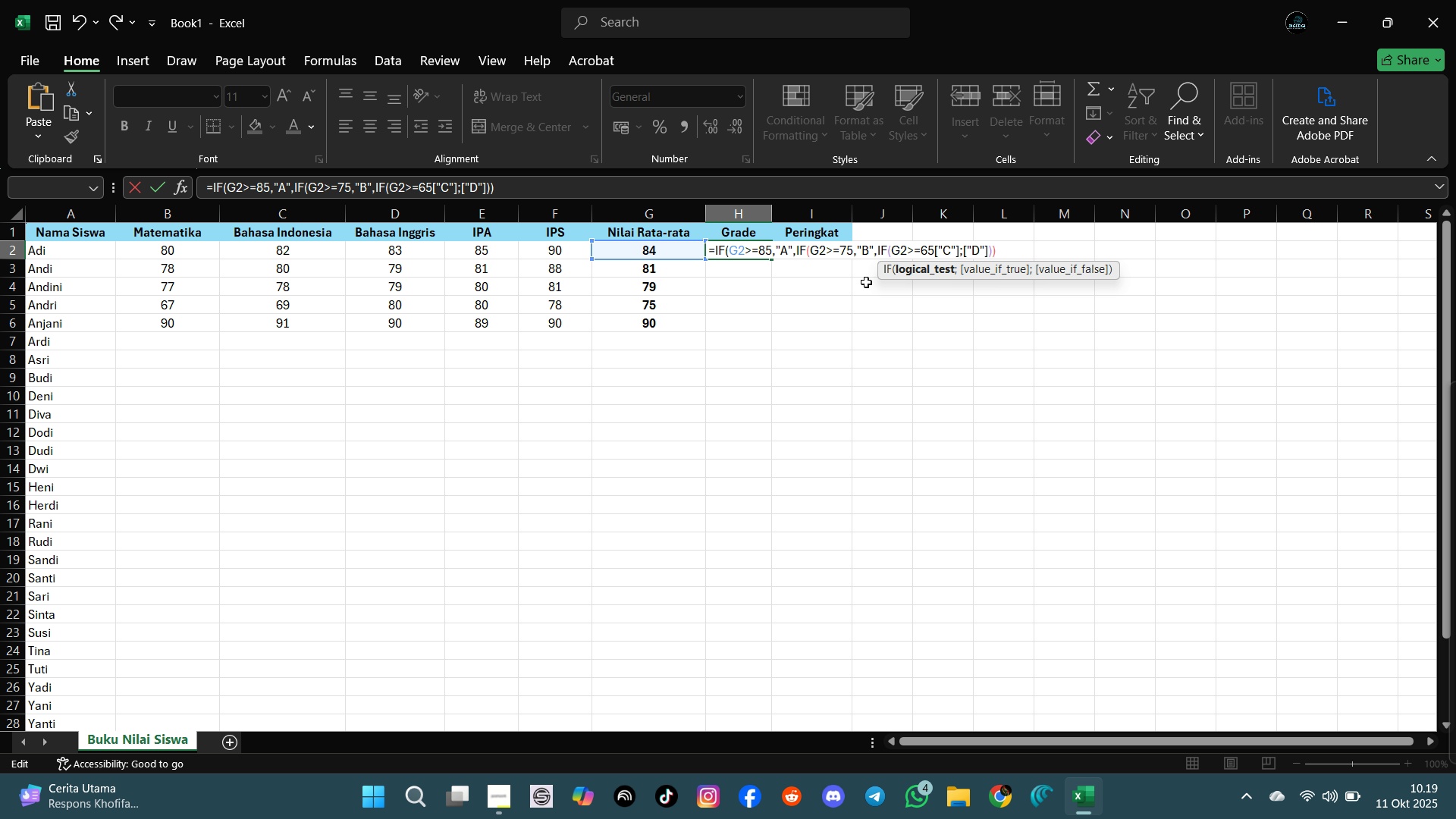 
key(Comma)
 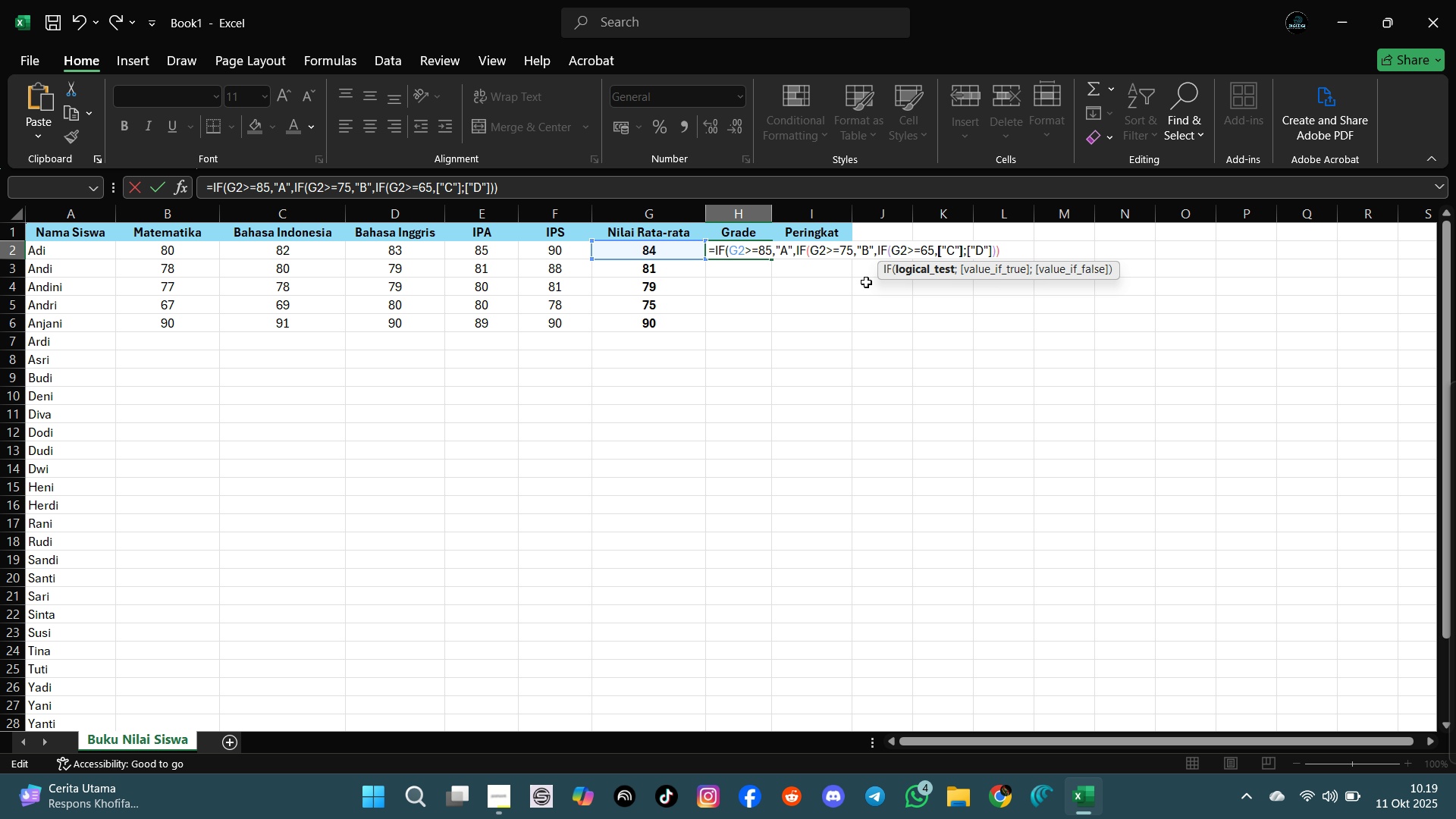 
key(ArrowRight)
 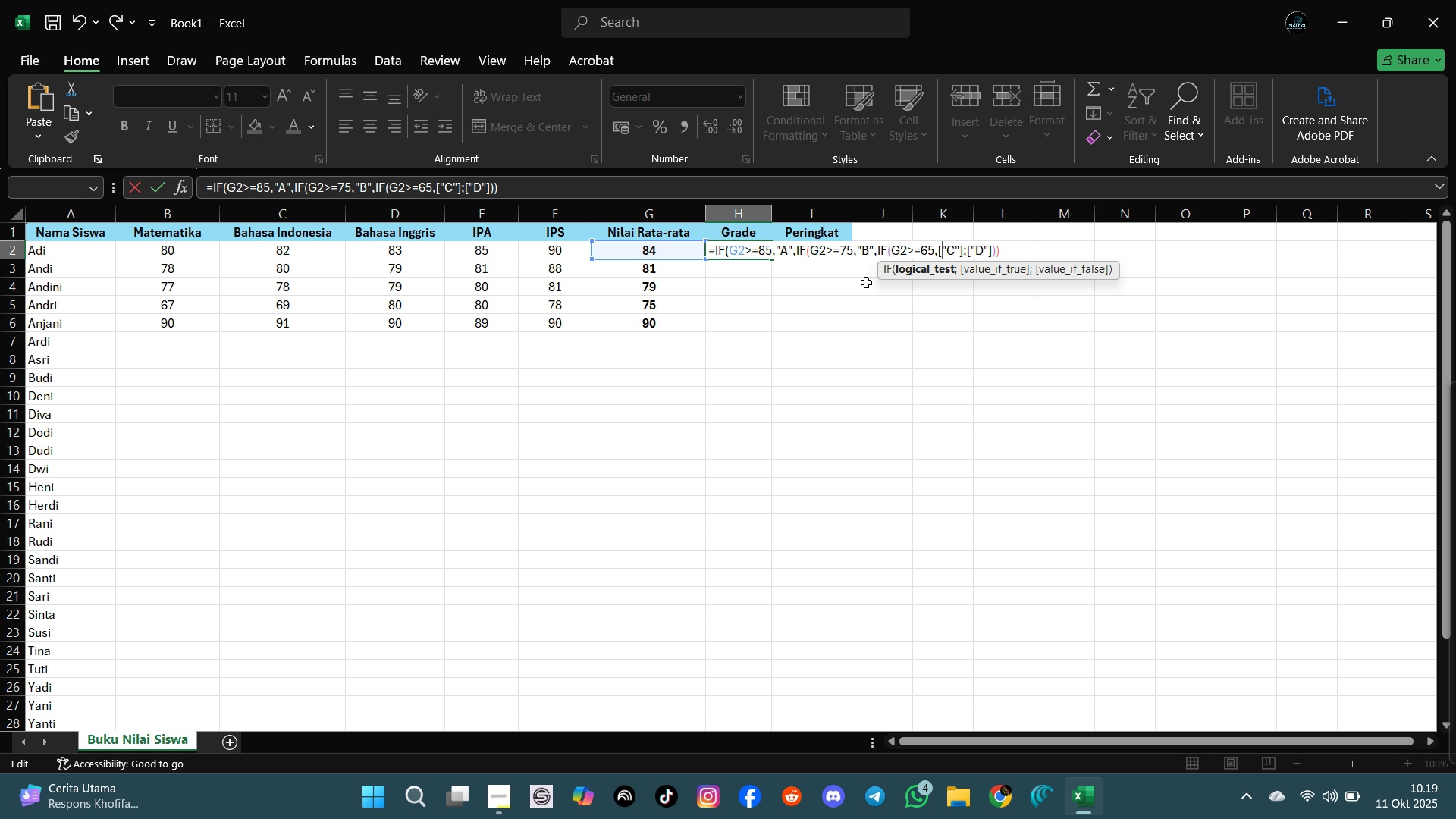 
key(Backspace)
 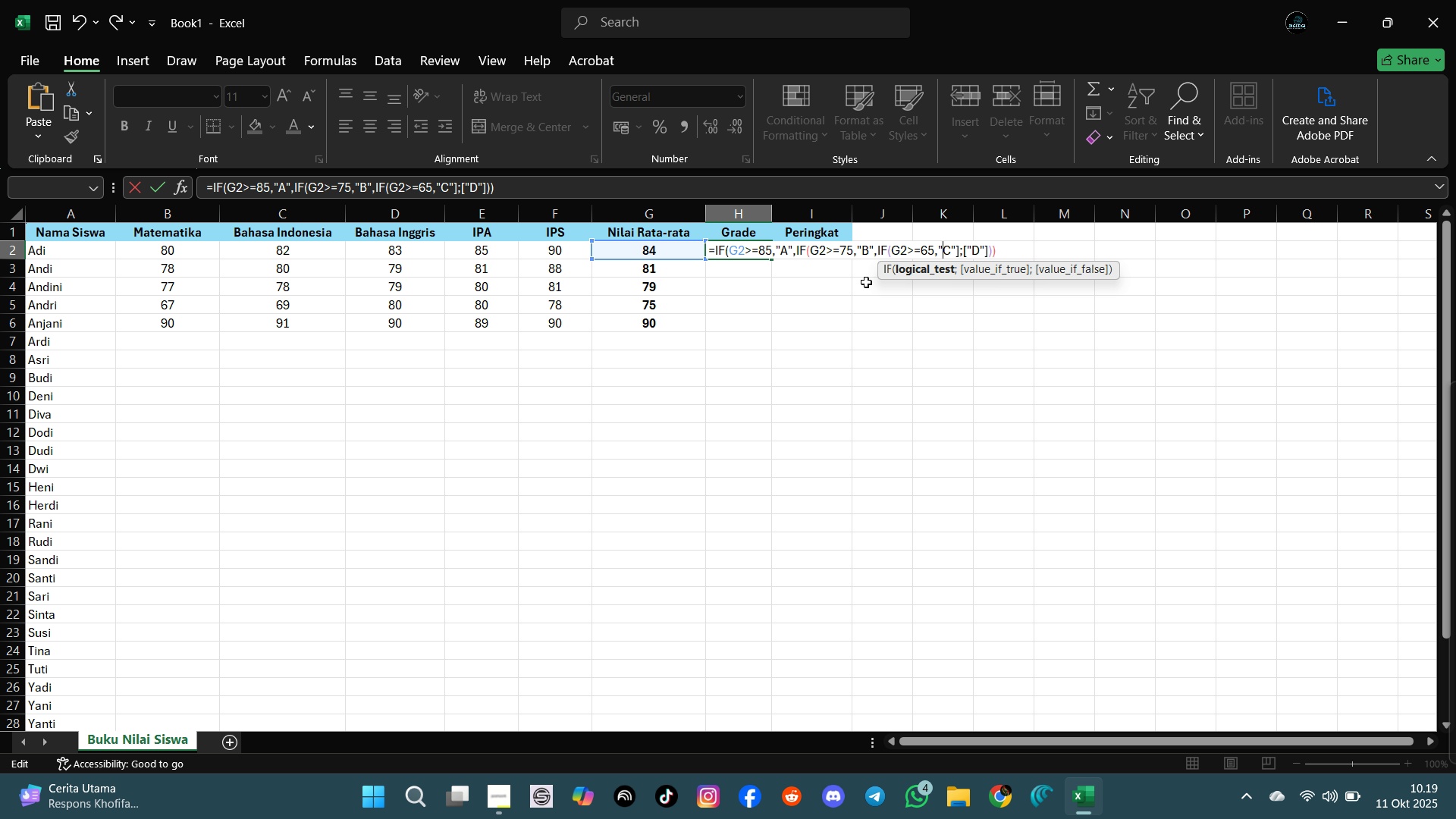 
key(ArrowRight)
 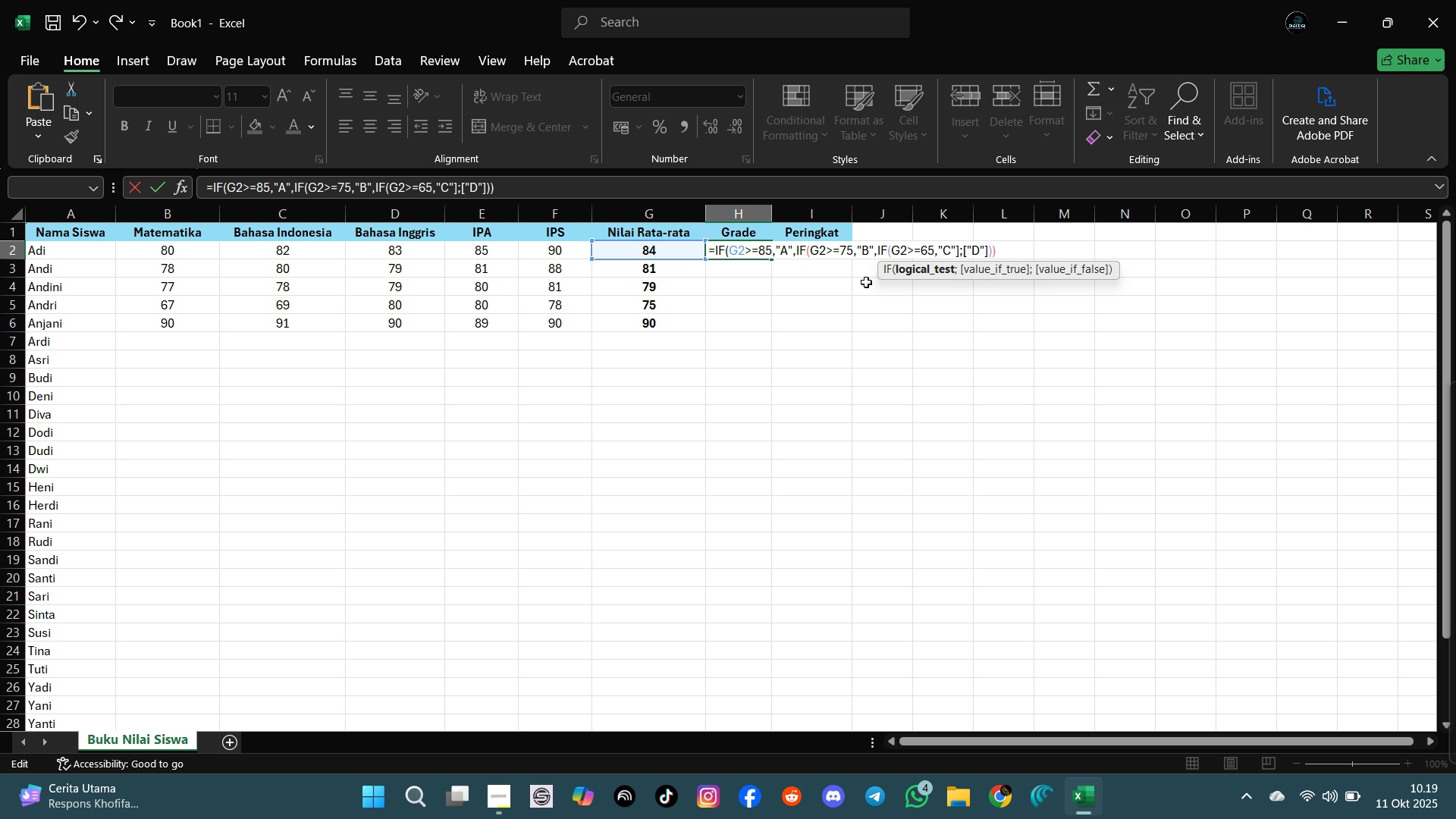 
key(ArrowRight)
 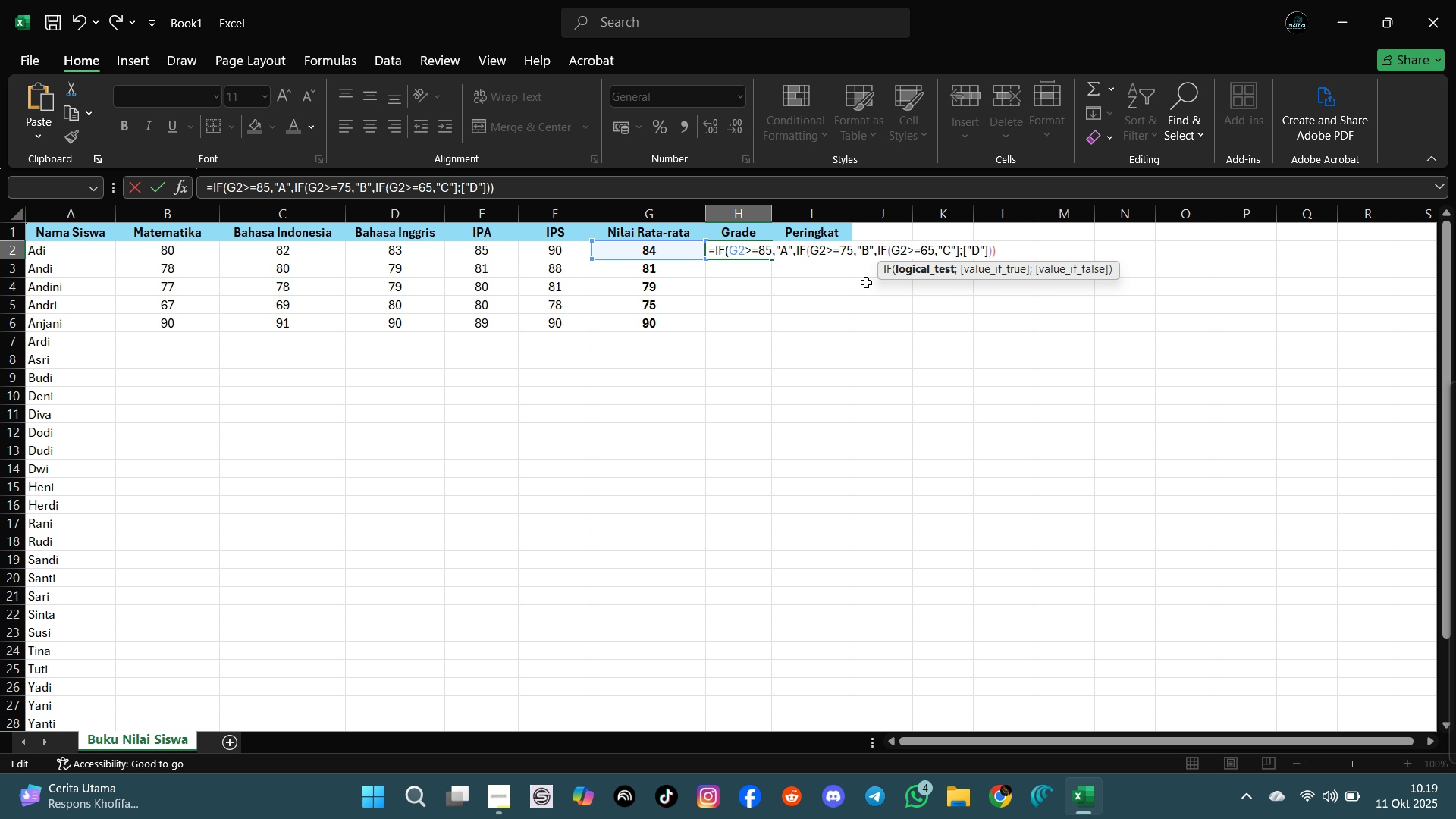 
key(ArrowRight)
 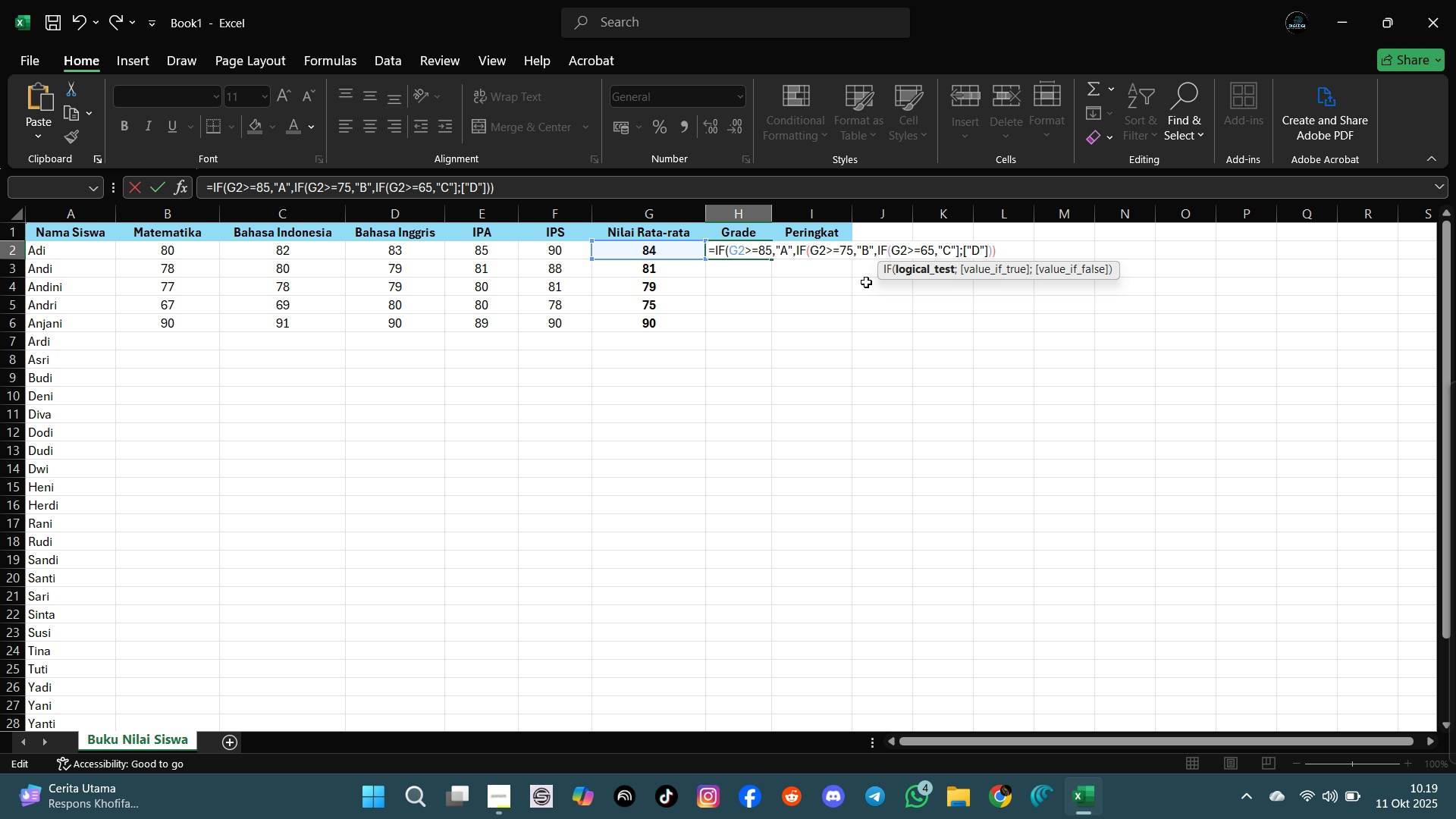 
key(ArrowRight)
 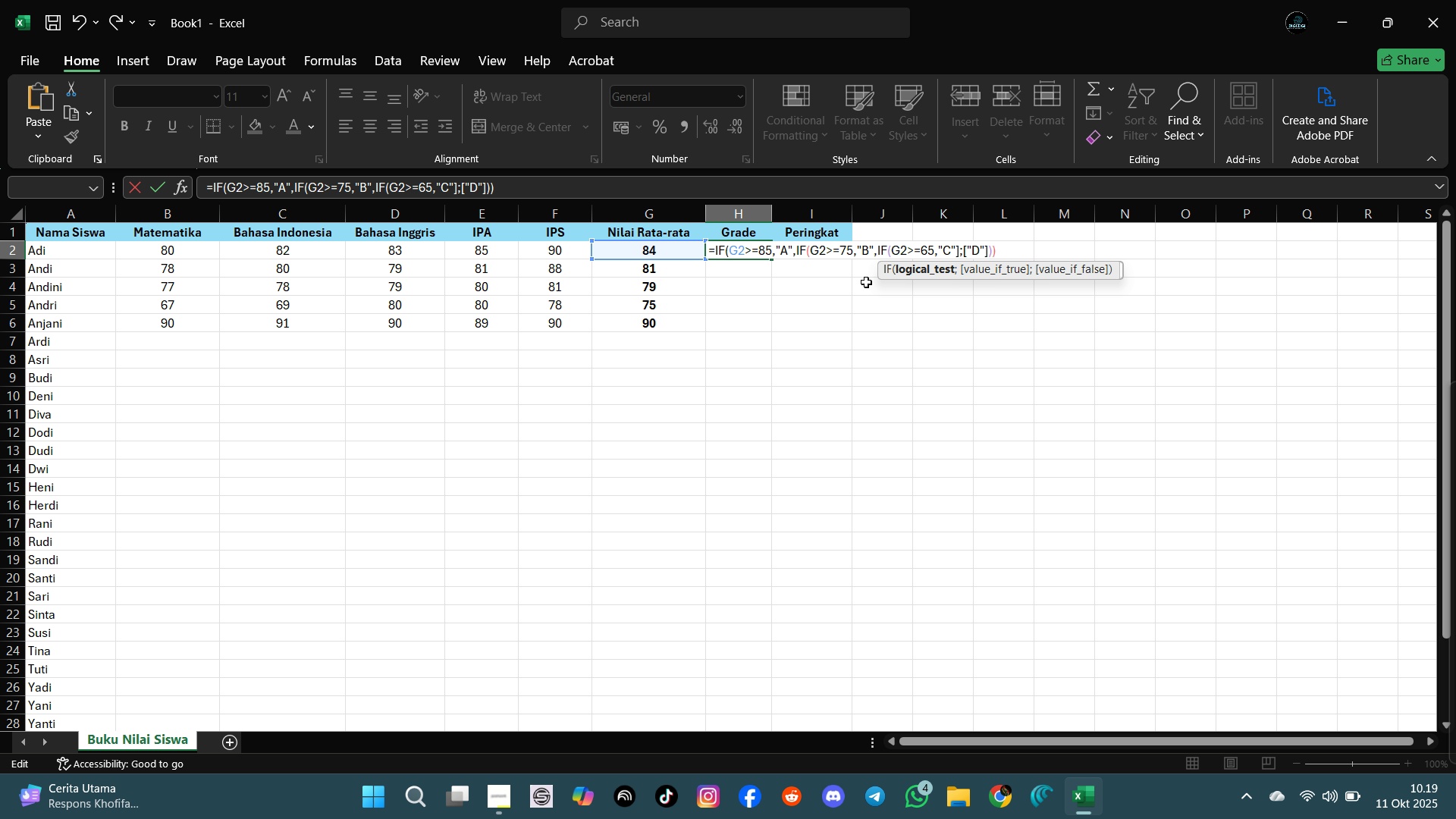 
key(ArrowRight)
 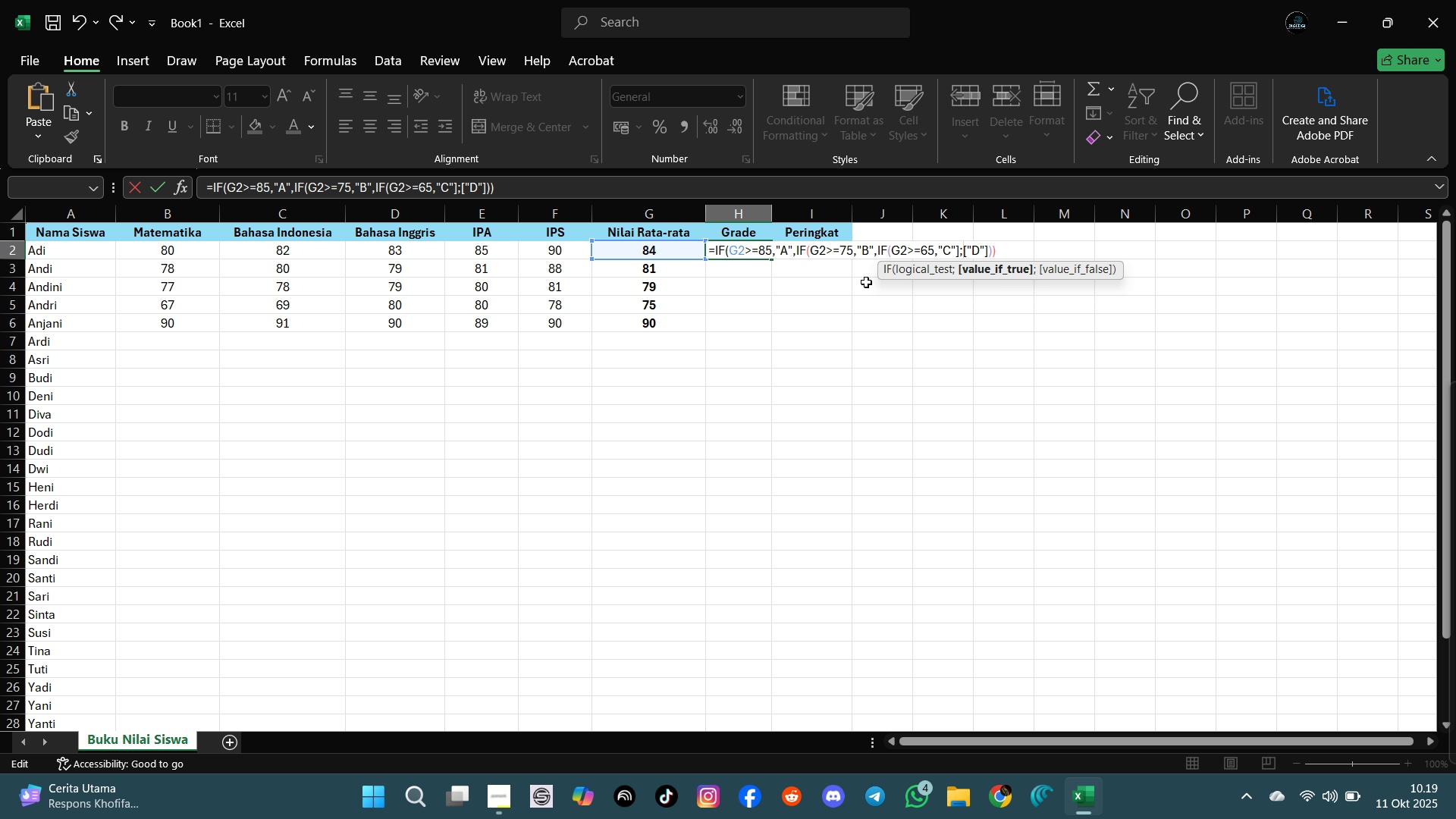 
key(ArrowLeft)
 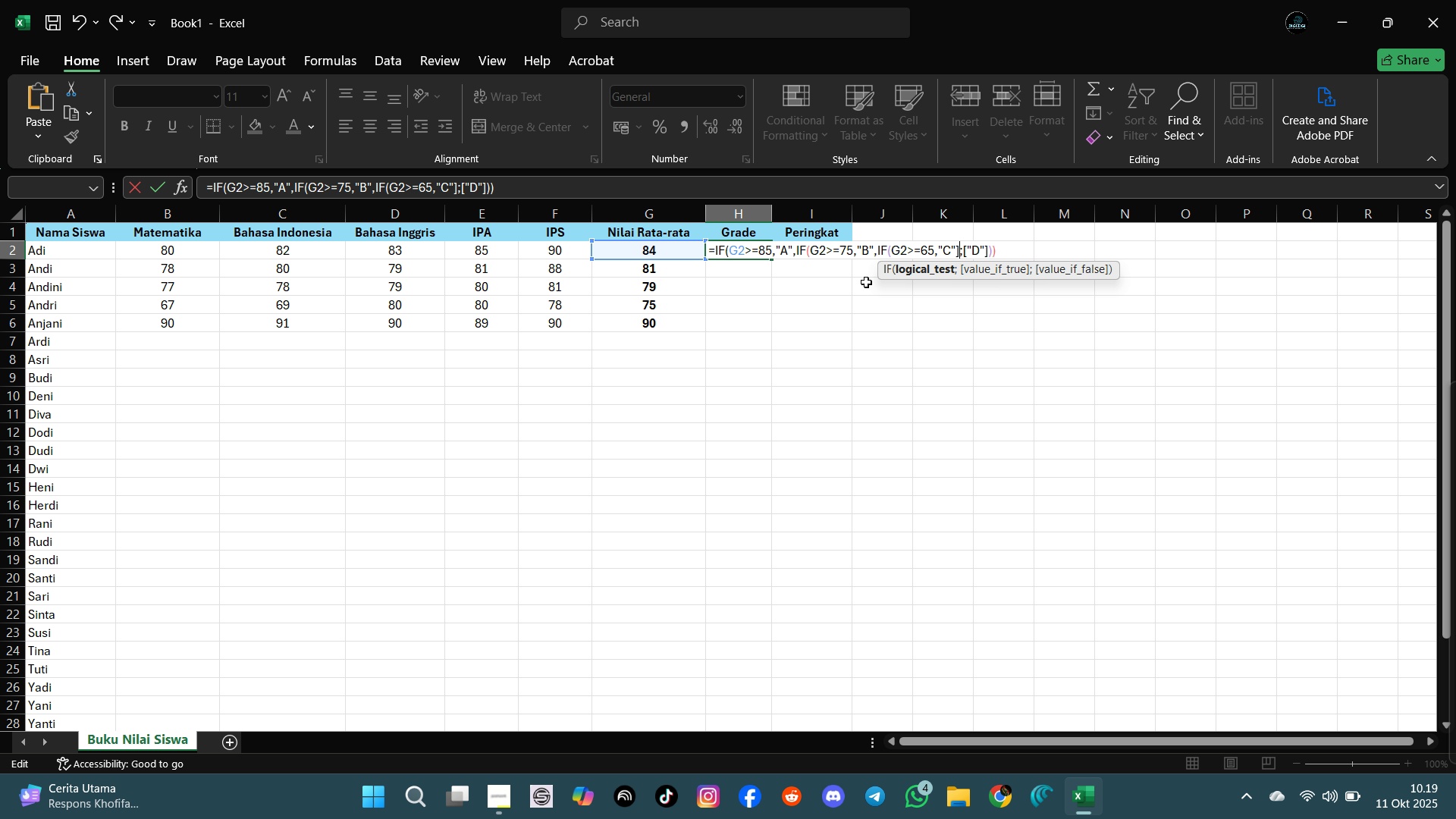 
key(Backspace)
 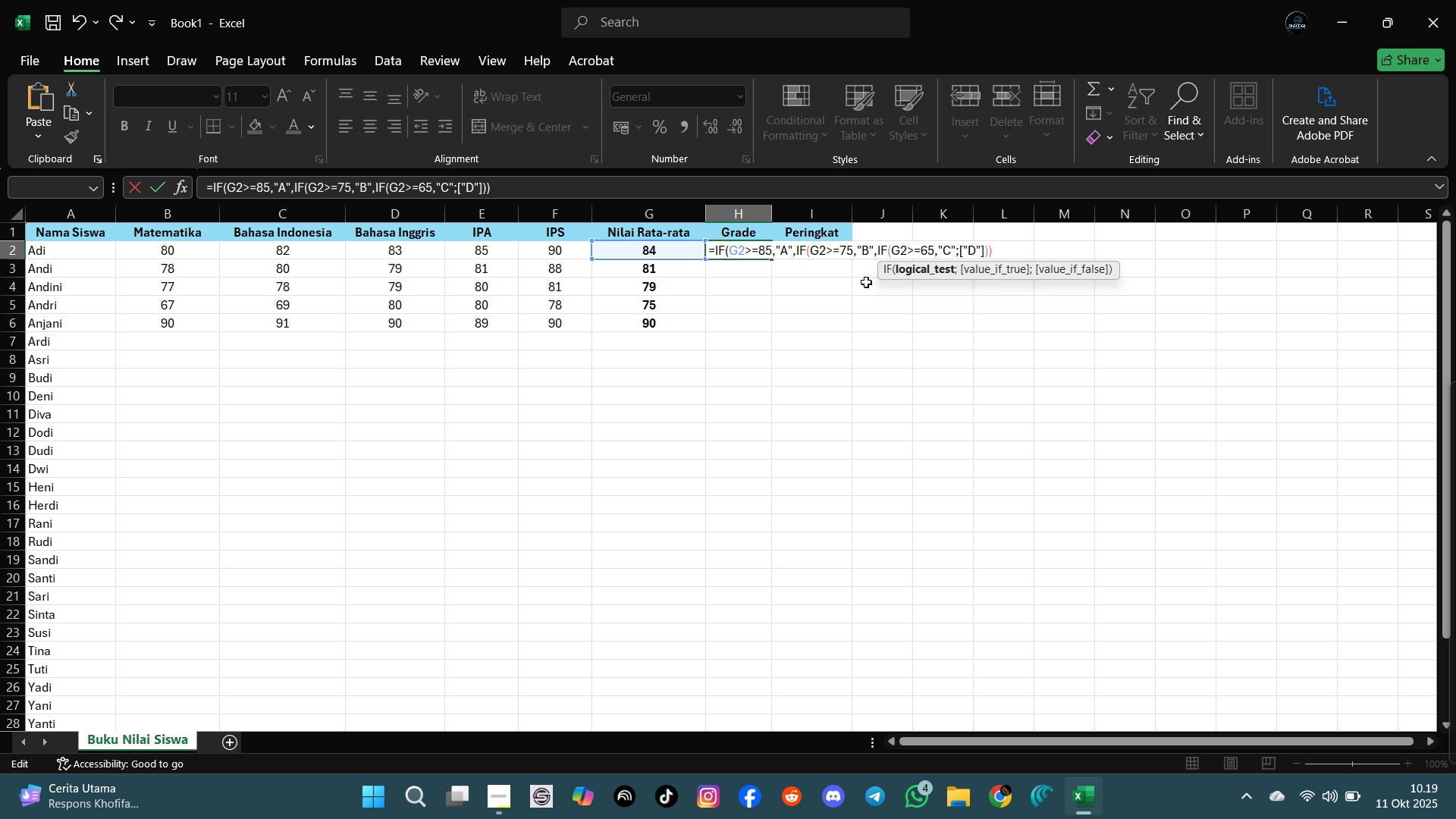 
key(ArrowRight)
 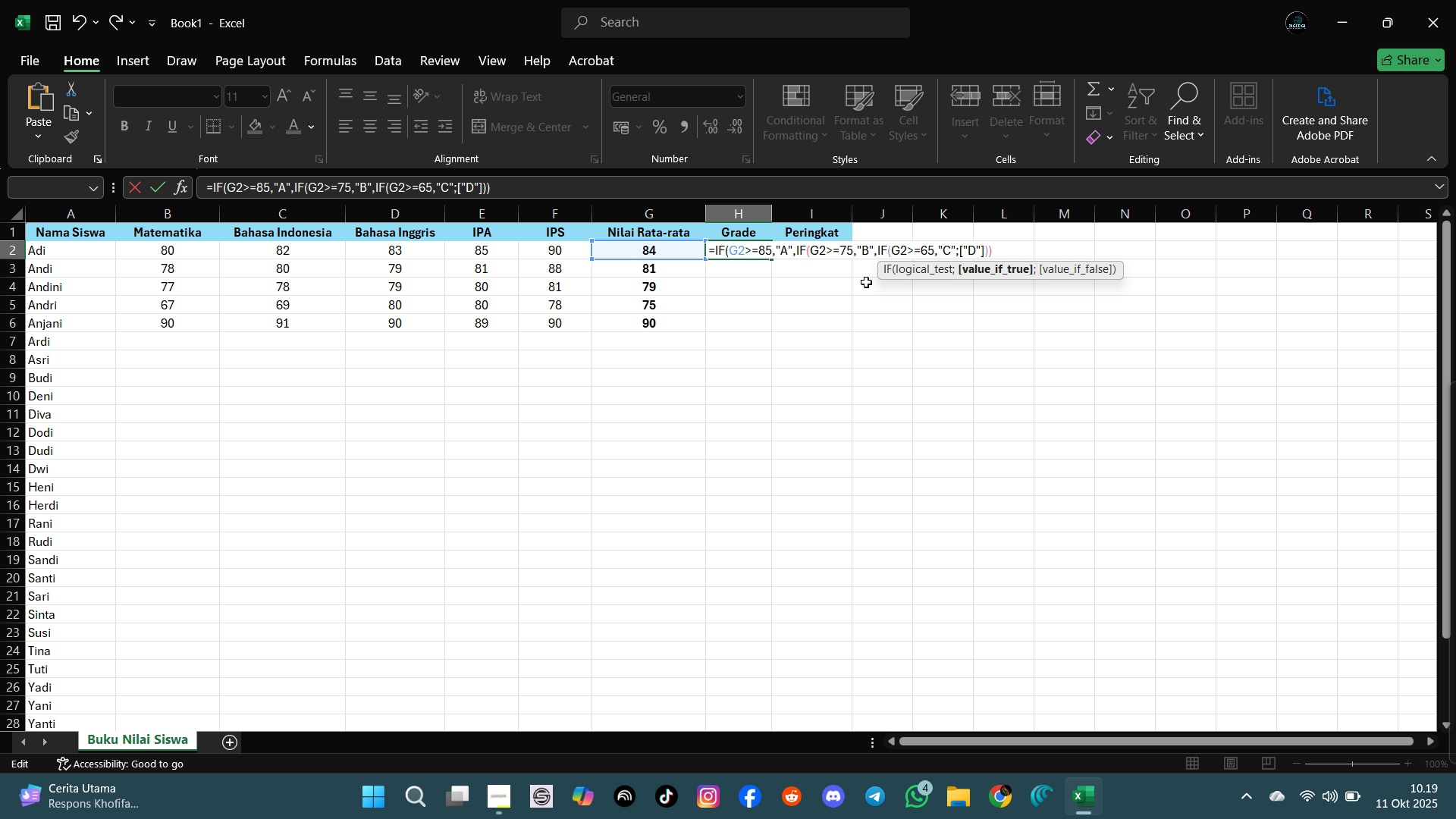 
key(Backspace)
 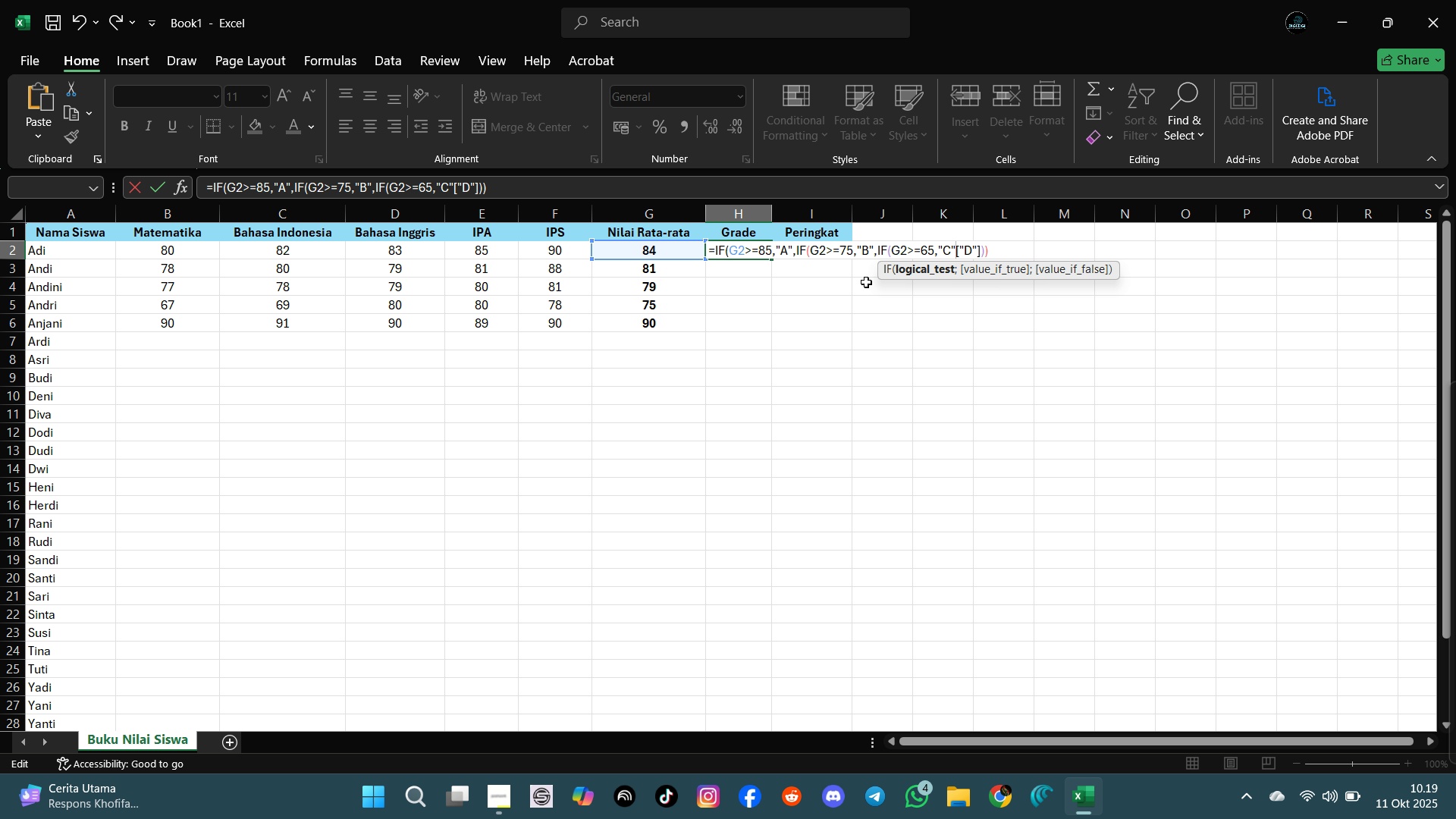 
key(Comma)
 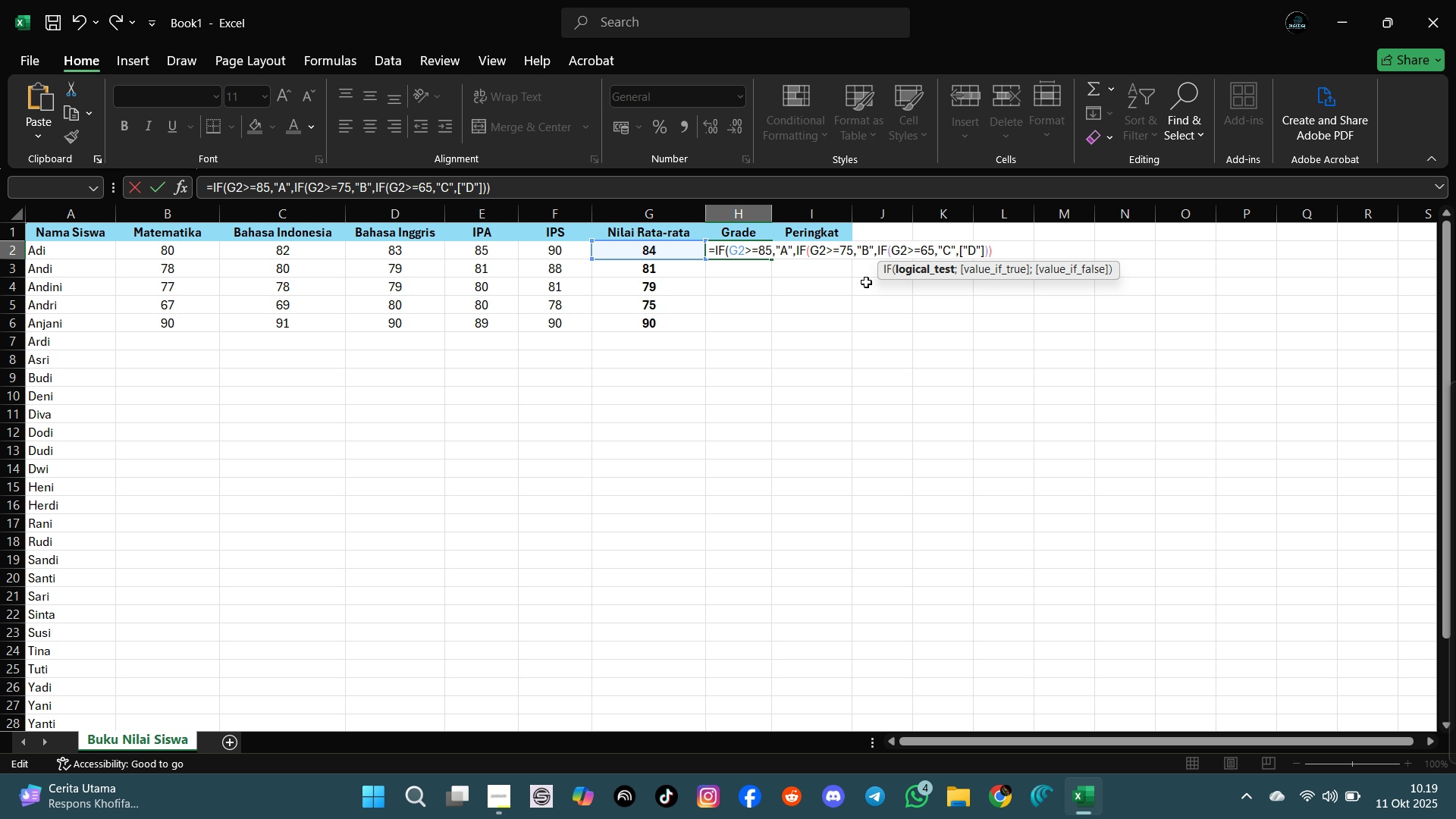 
key(ArrowRight)
 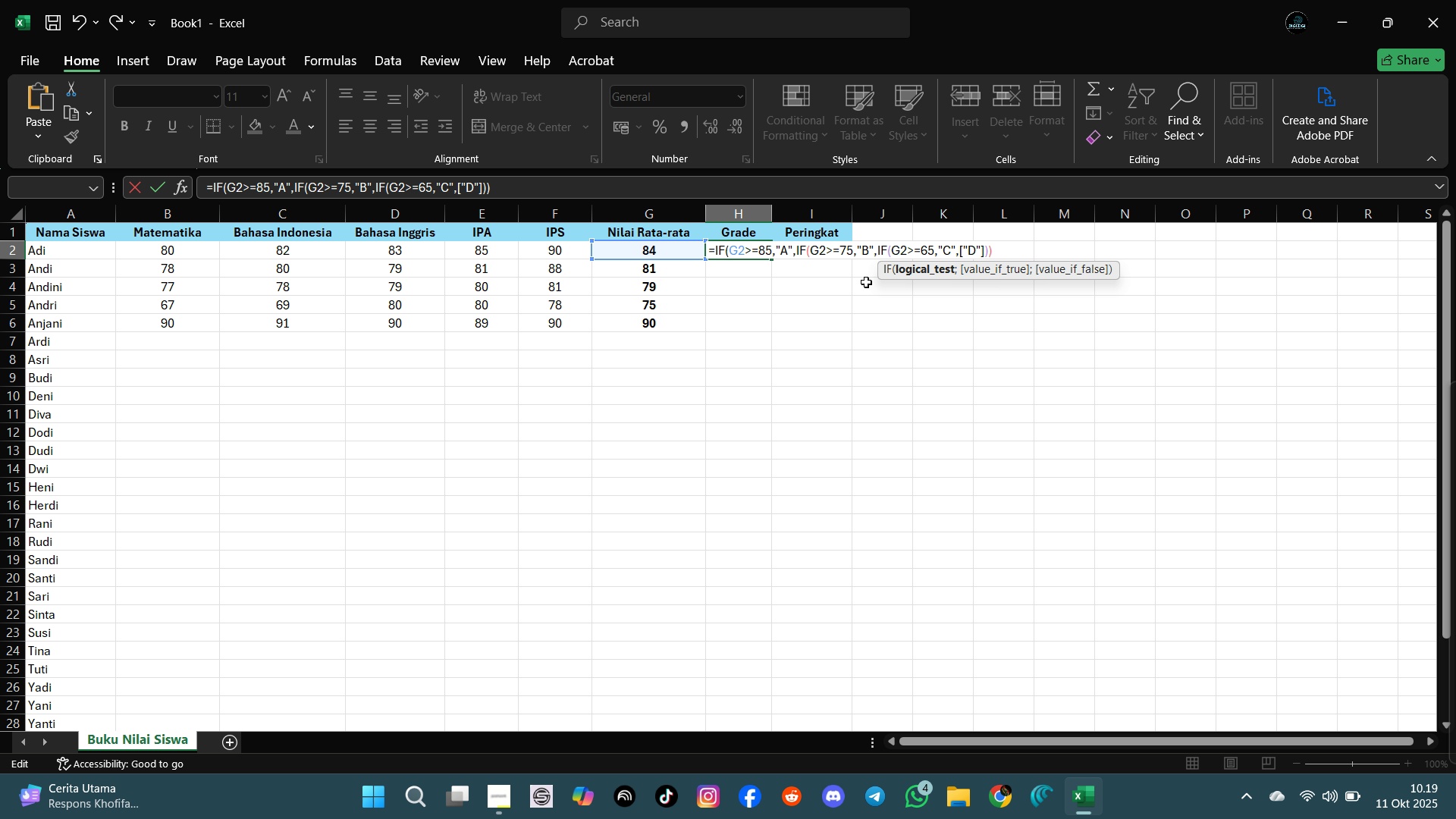 
key(ArrowRight)
 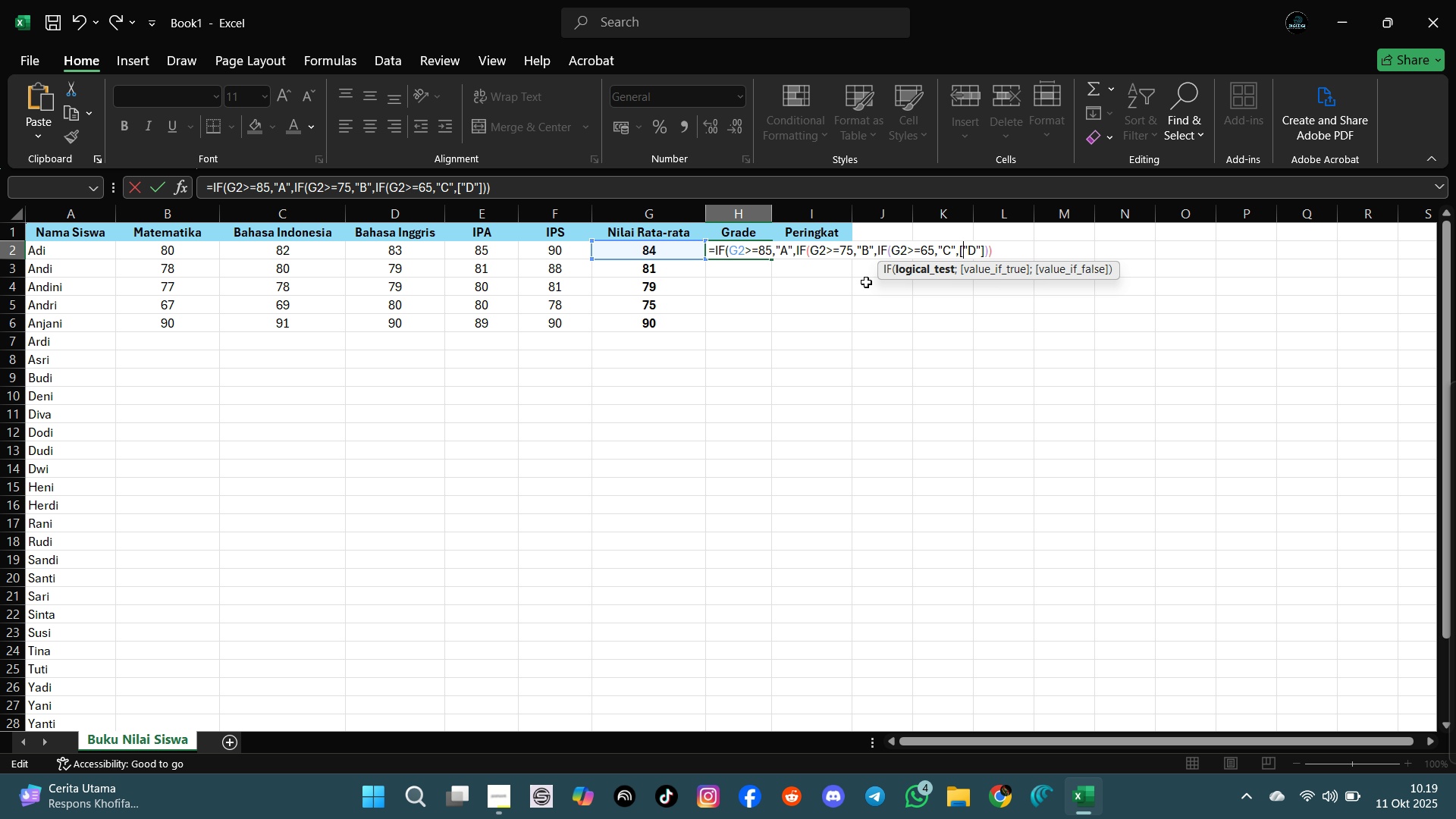 
key(ArrowLeft)
 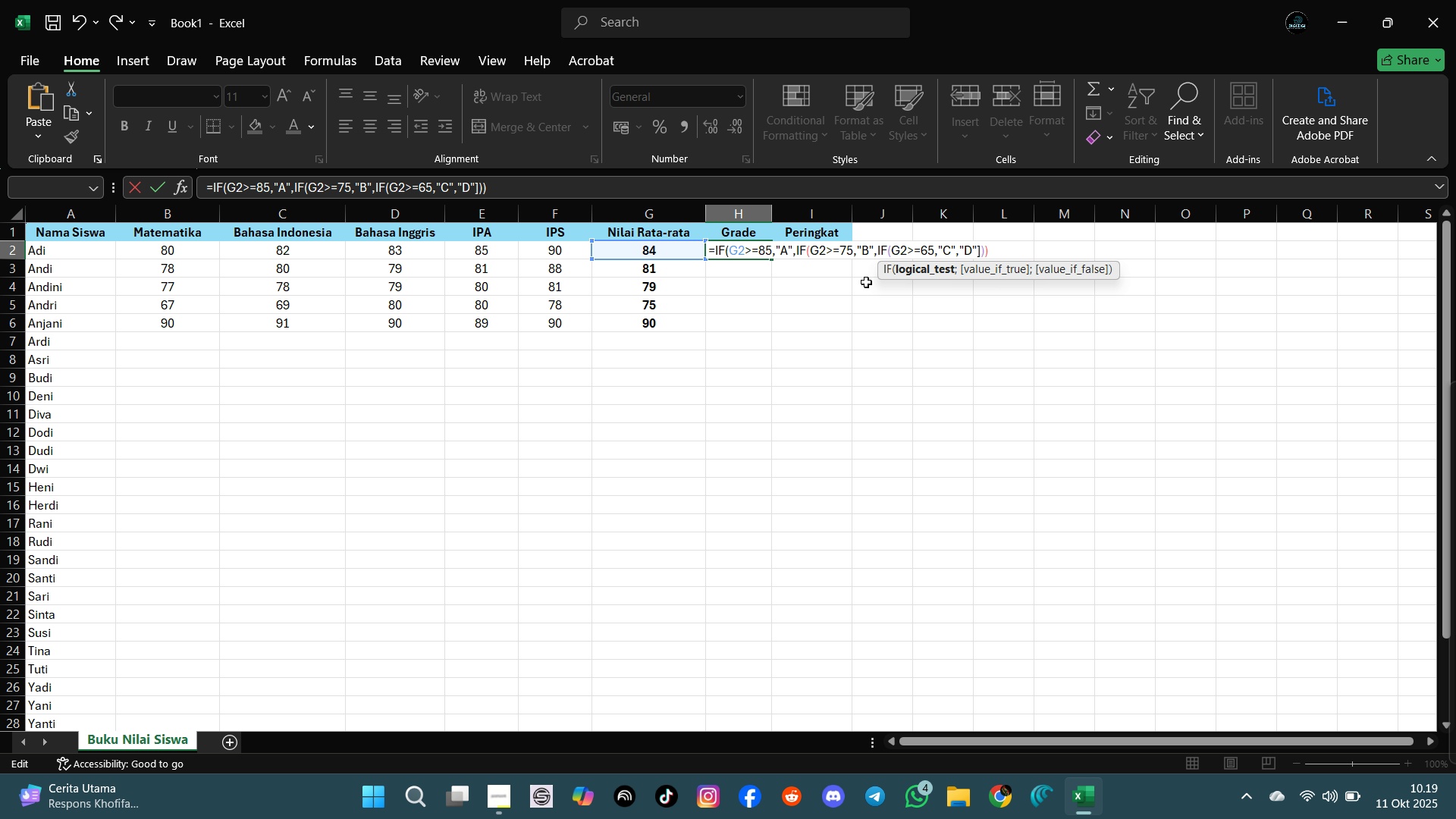 
key(Backspace)
 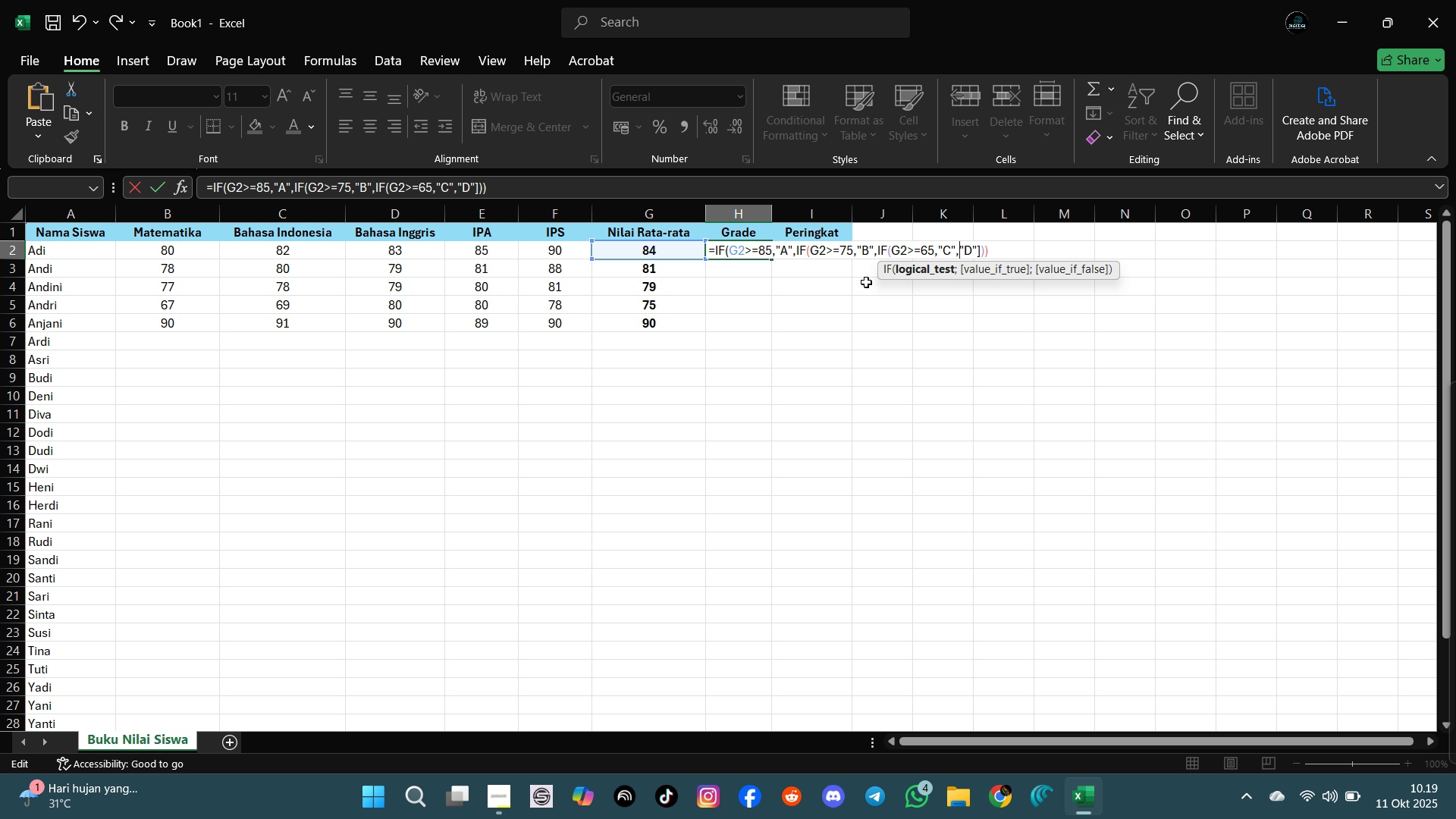 
key(ArrowRight)
 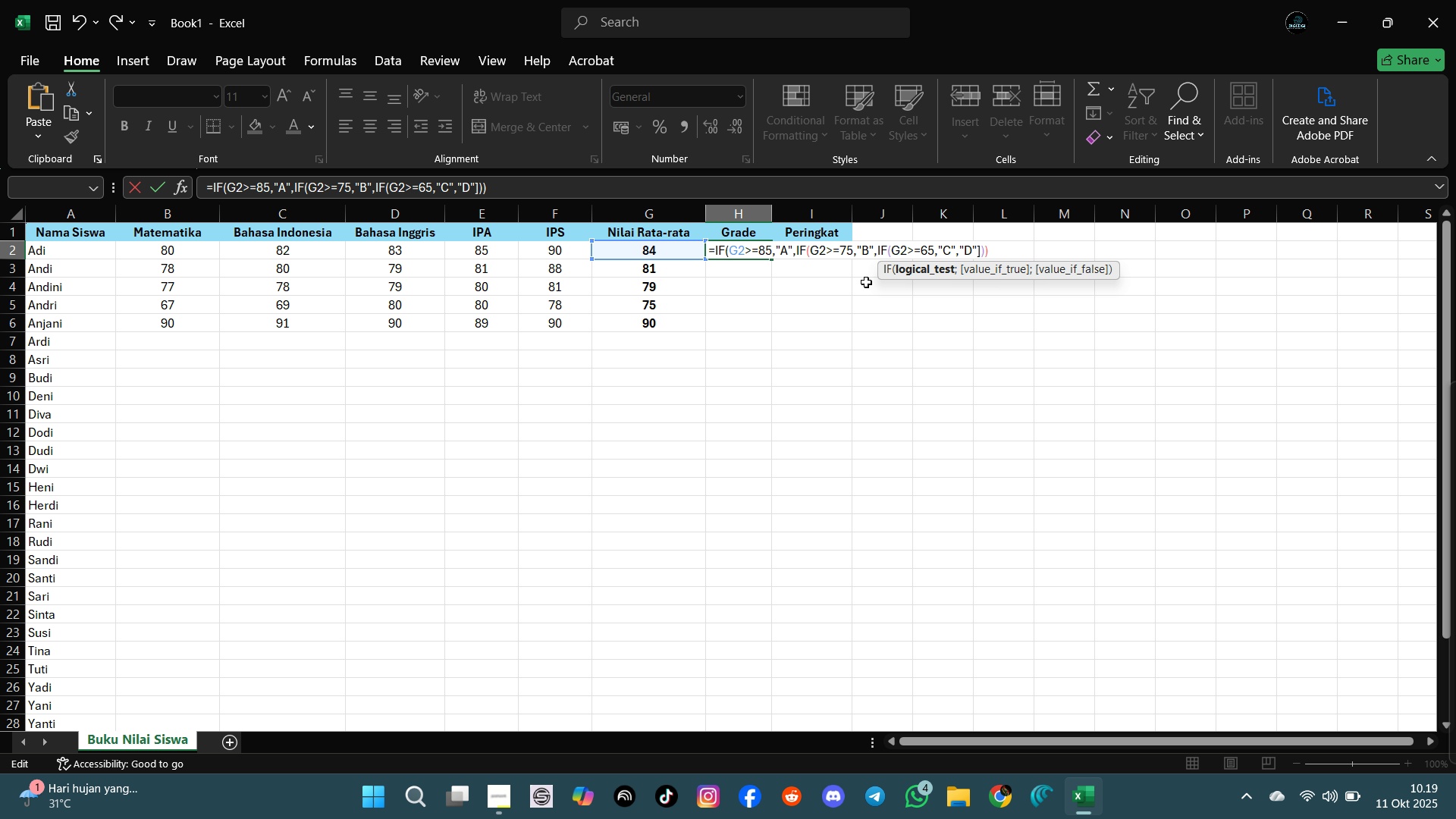 
key(ArrowRight)
 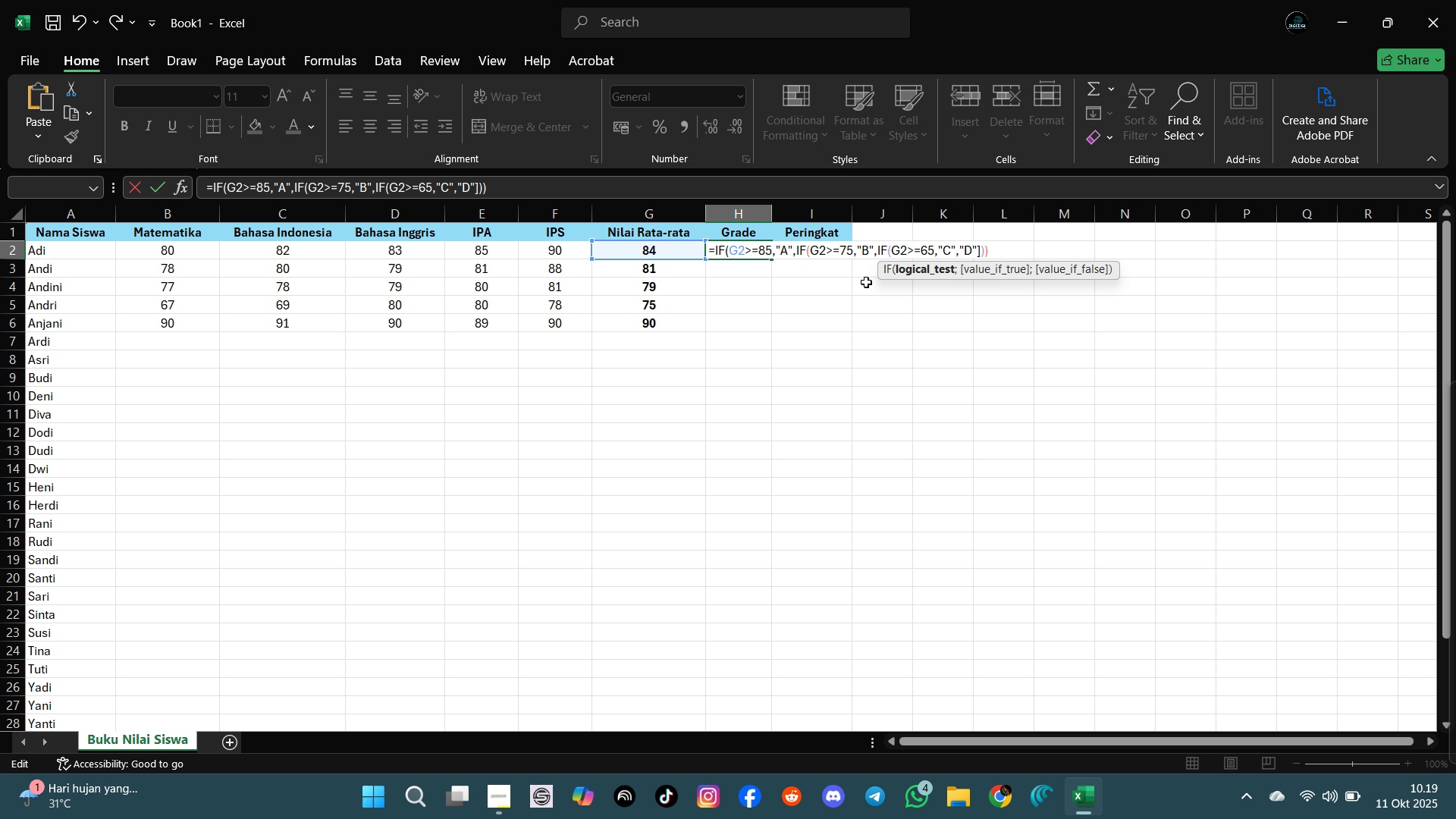 
key(ArrowRight)
 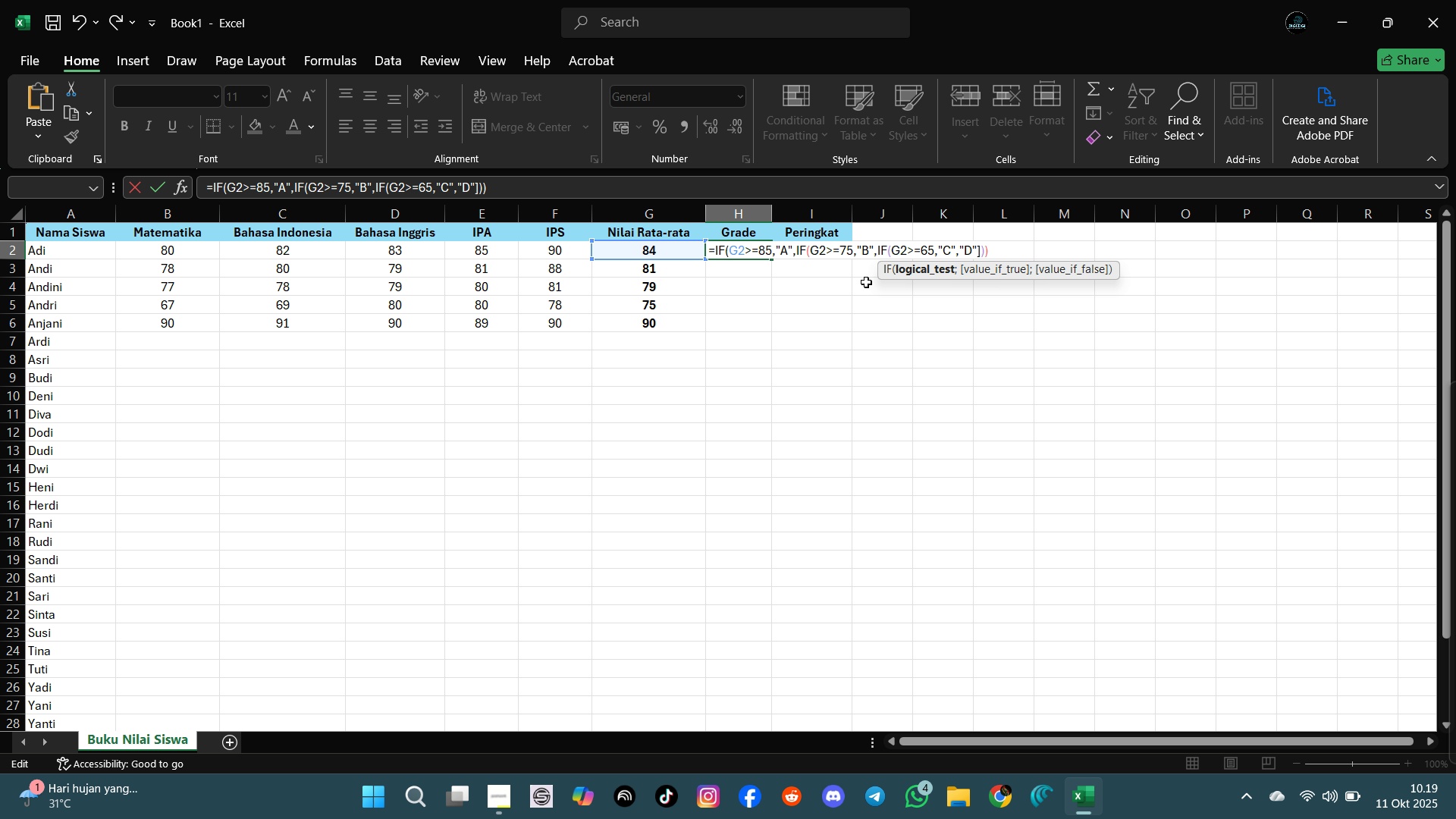 
key(ArrowRight)
 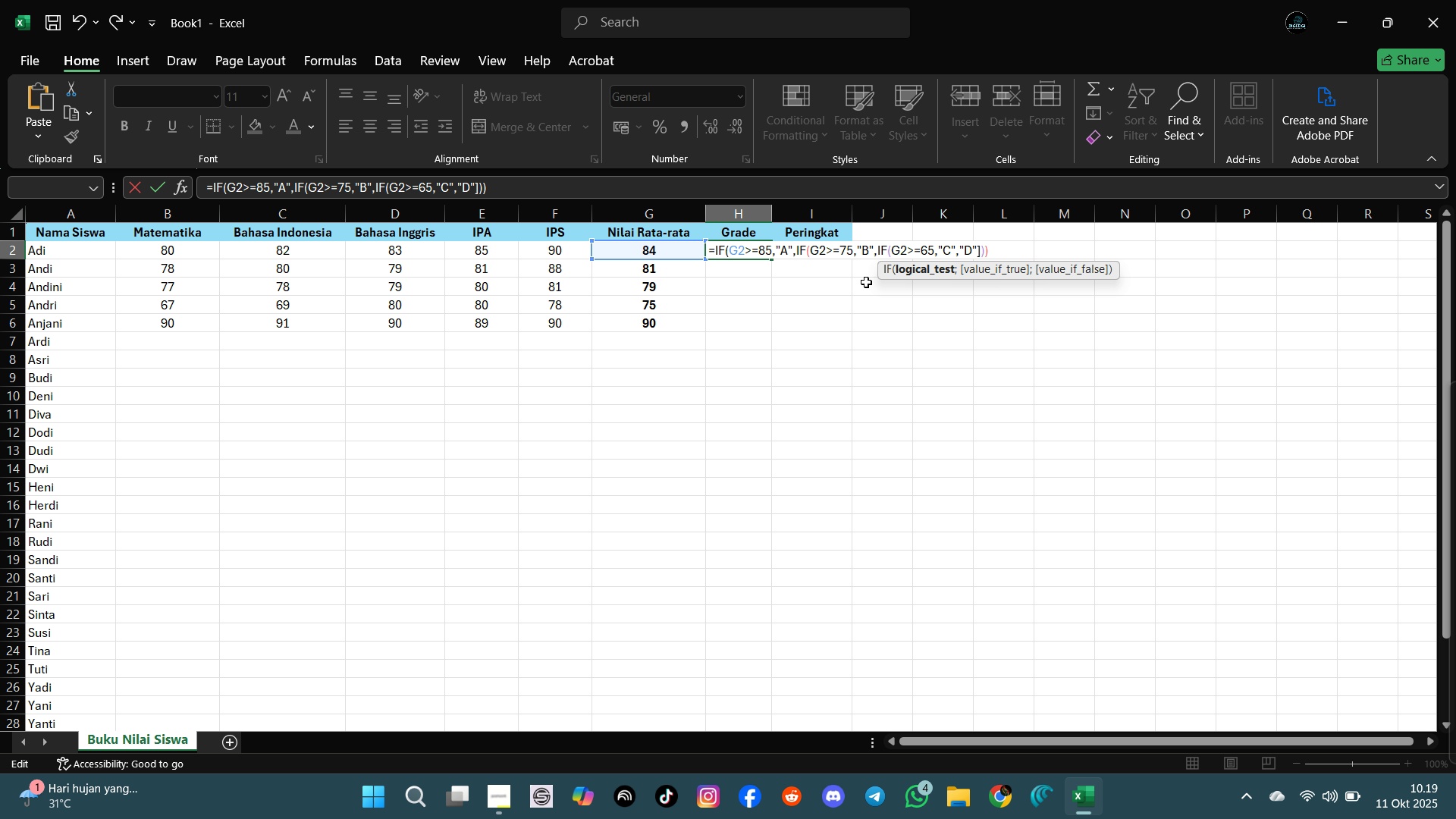 
key(Backspace)
 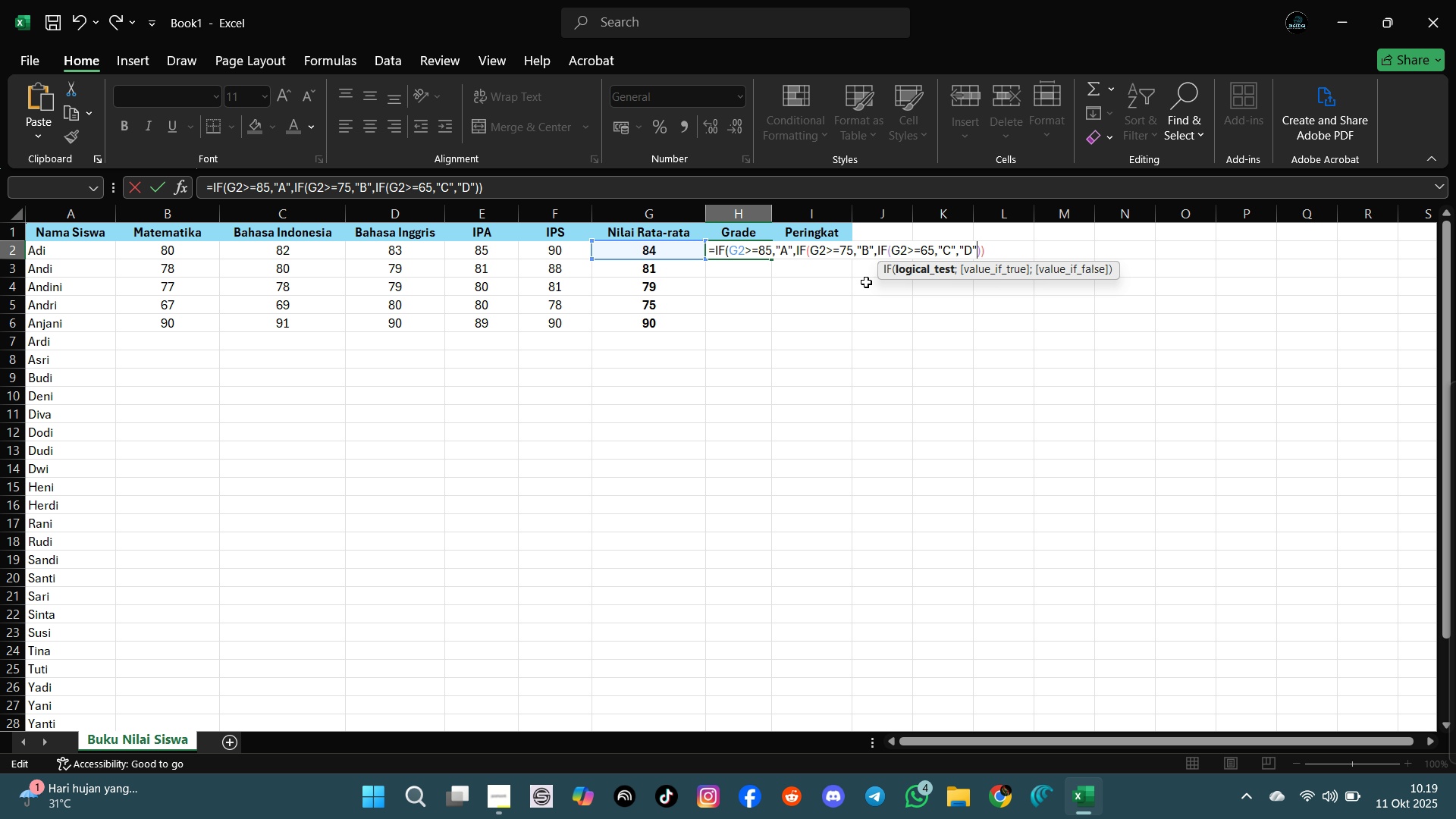 
wait(10.45)
 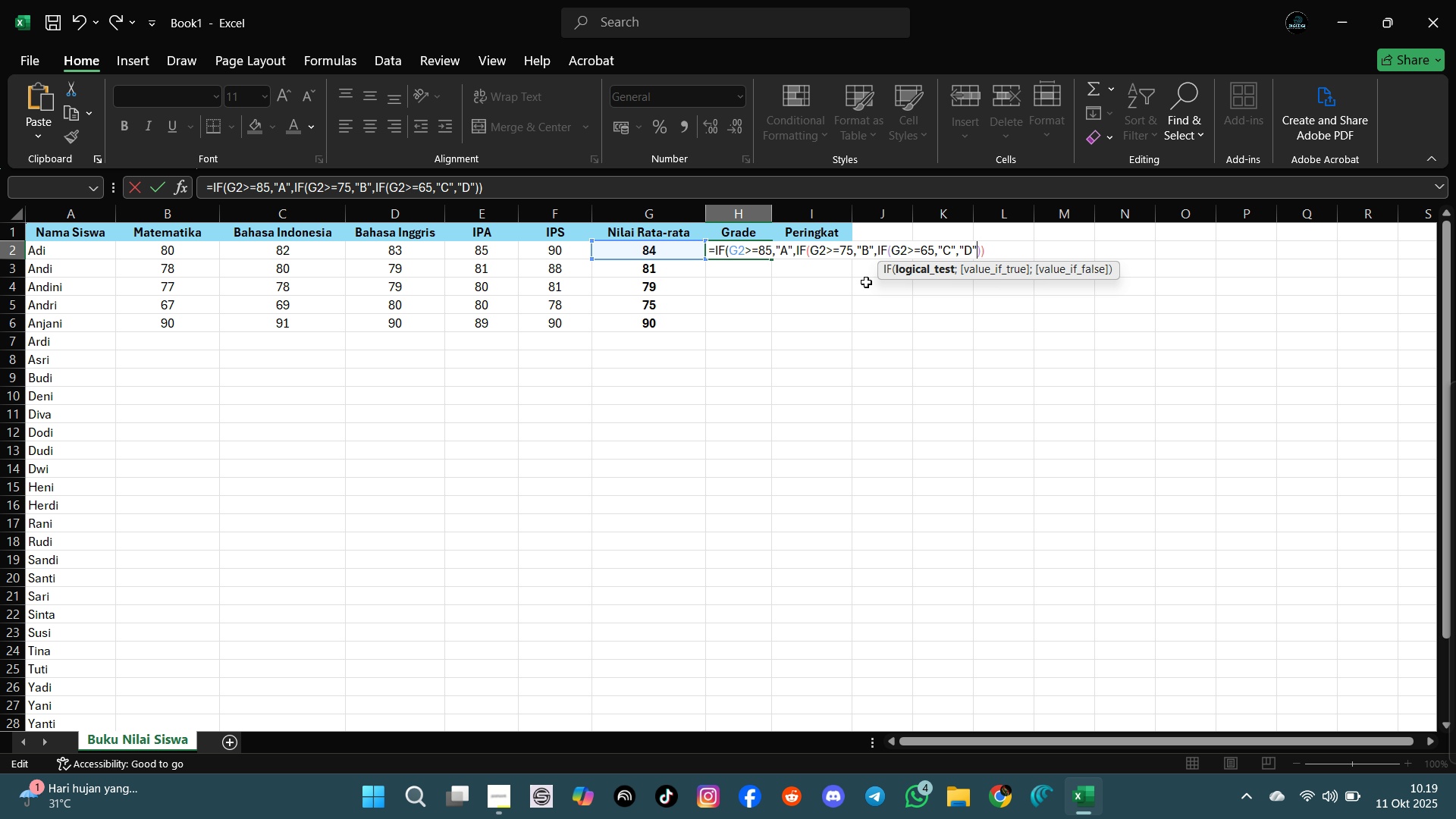 
hold_key(key=ArrowLeft, duration=1.3)
 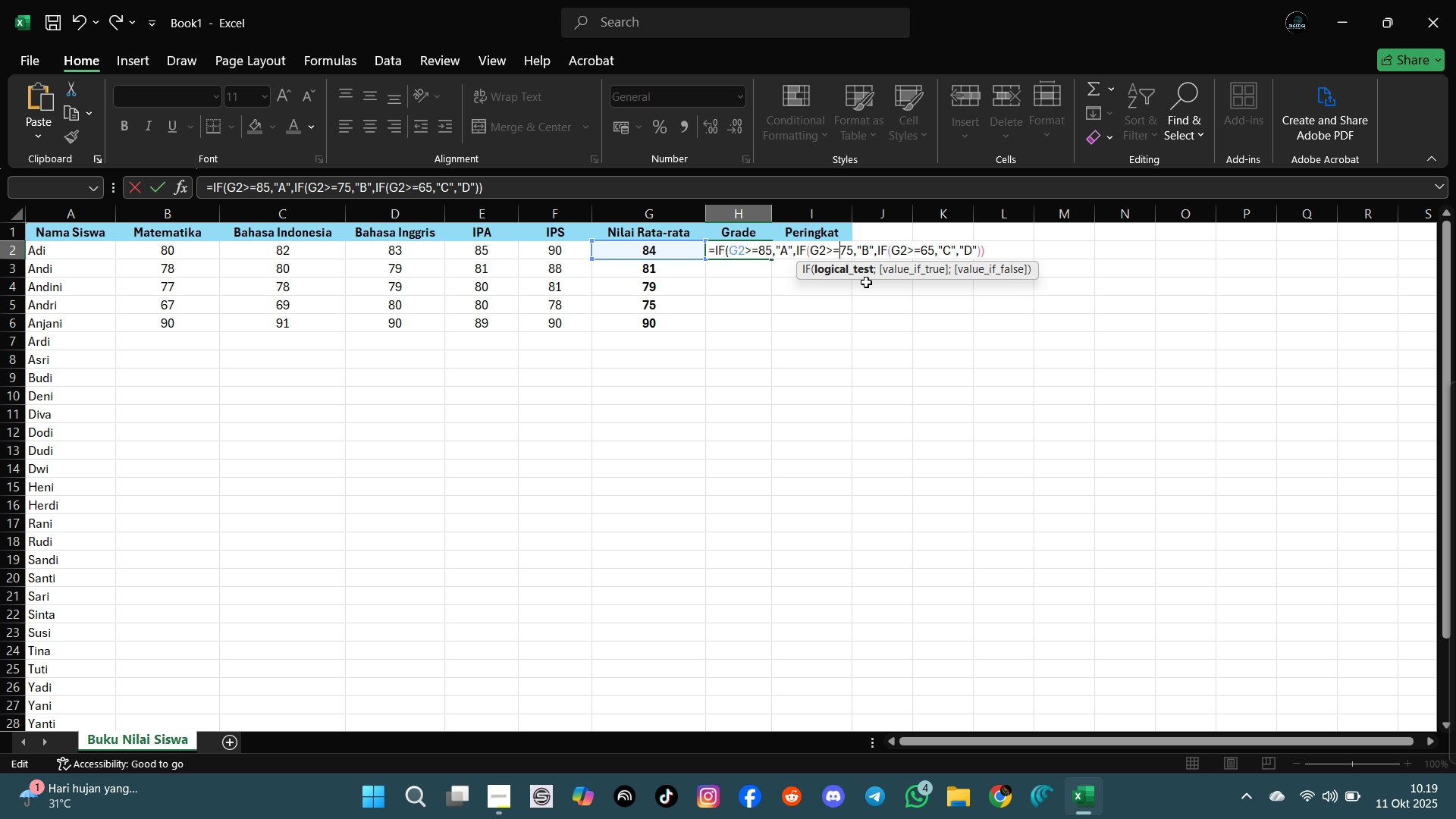 
key(ArrowLeft)
 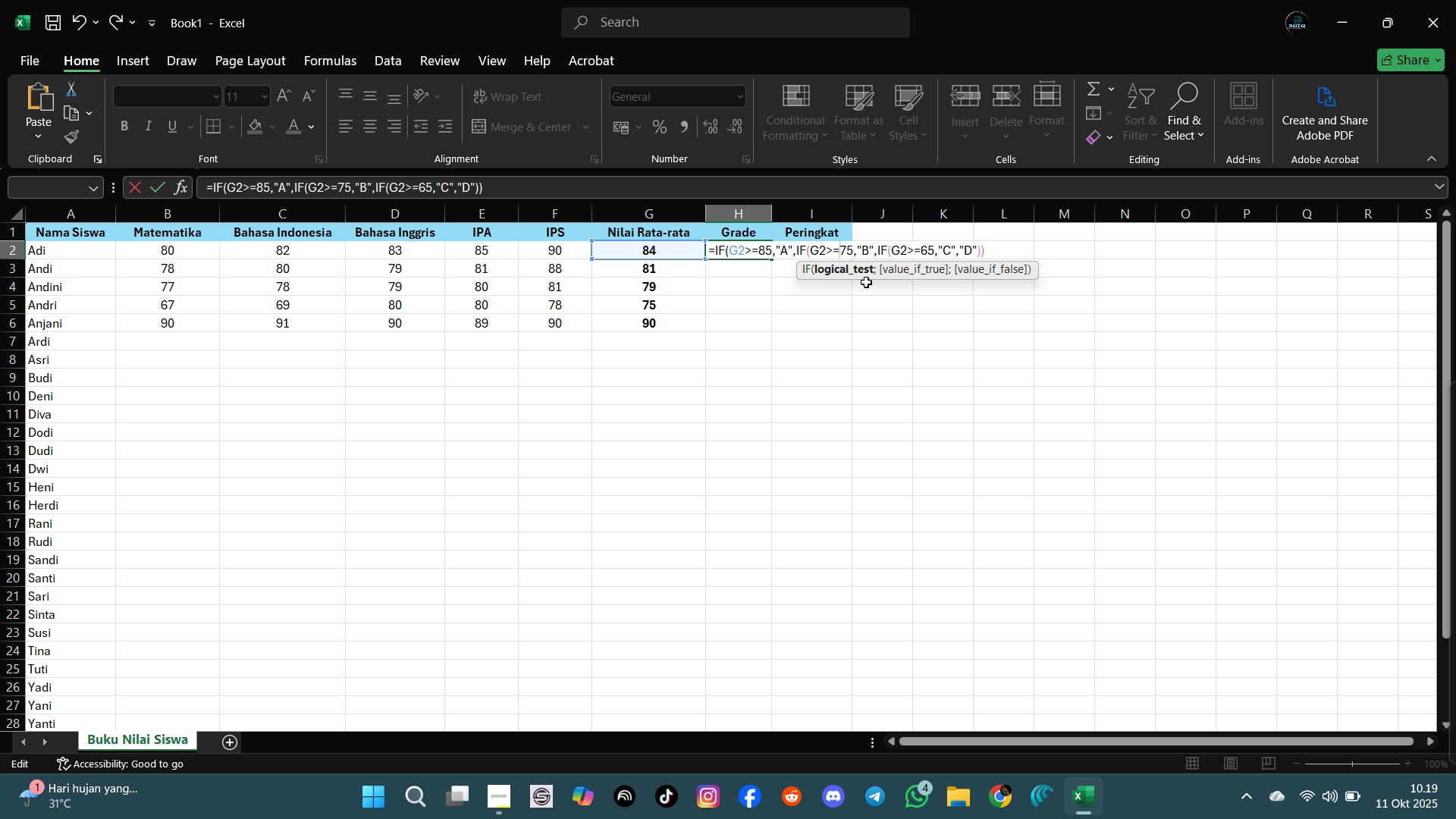 
key(ArrowLeft)
 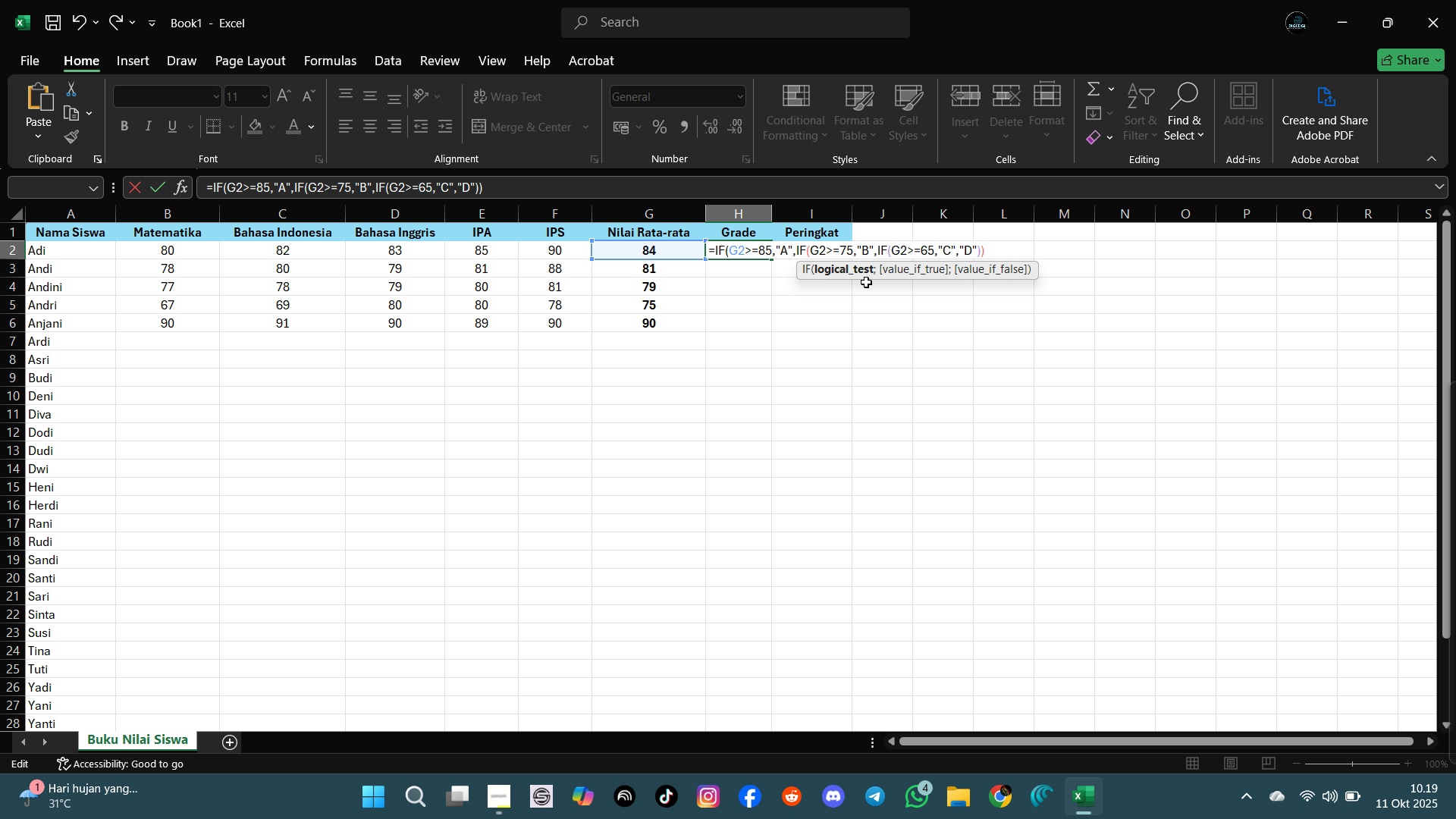 
key(ArrowLeft)
 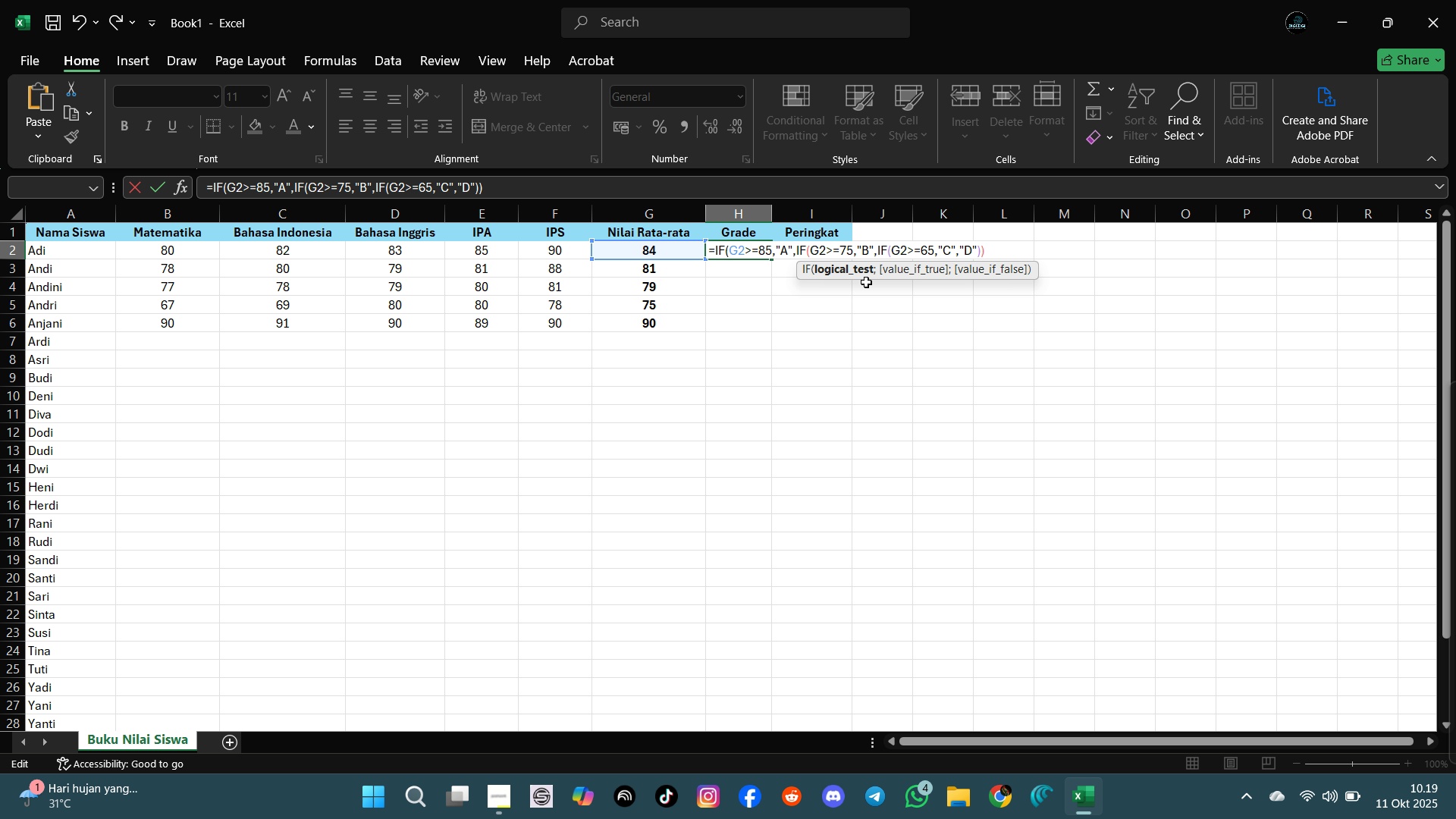 
key(ArrowLeft)
 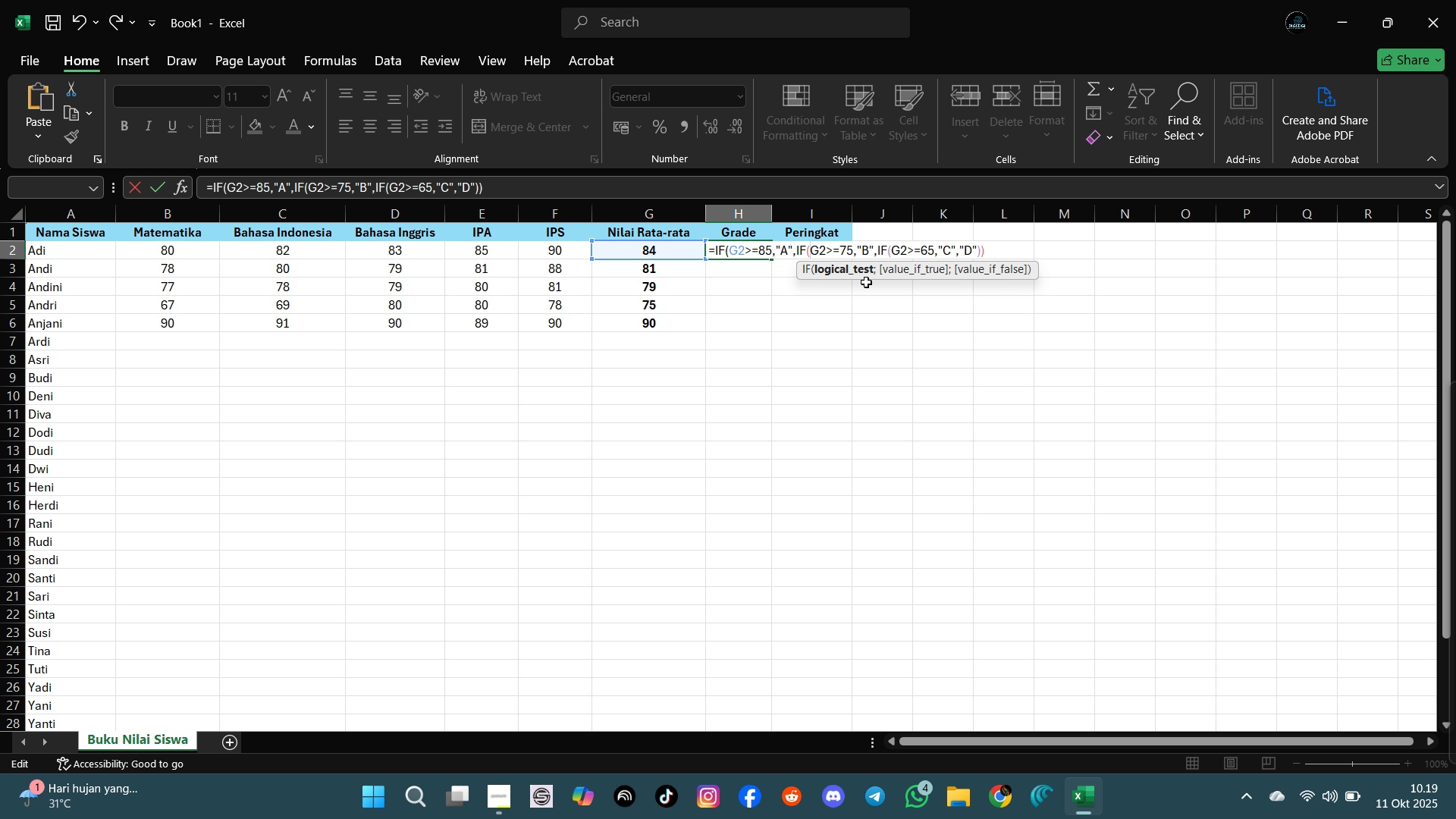 
key(ArrowLeft)
 